 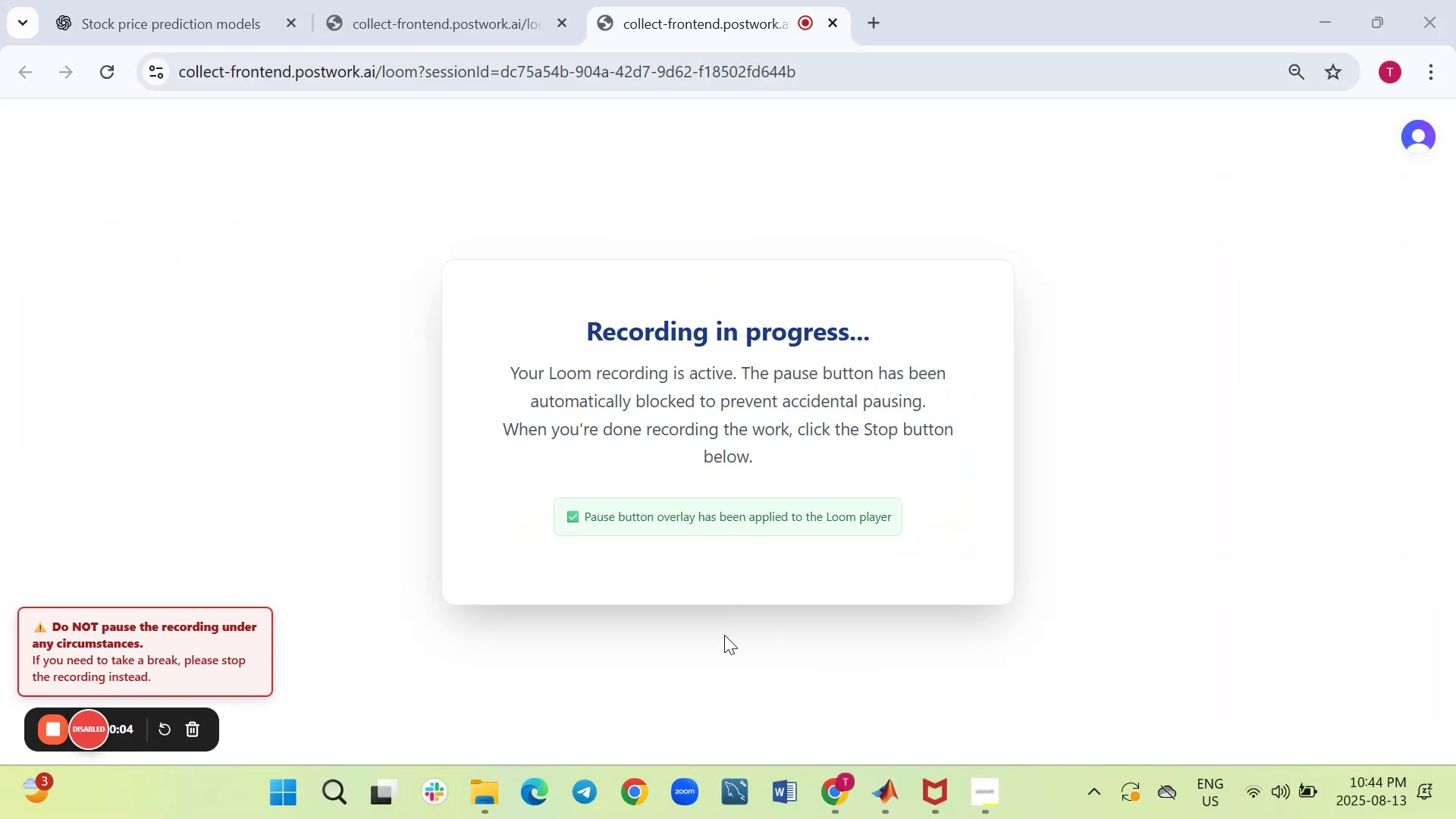 
left_click([890, 799])
 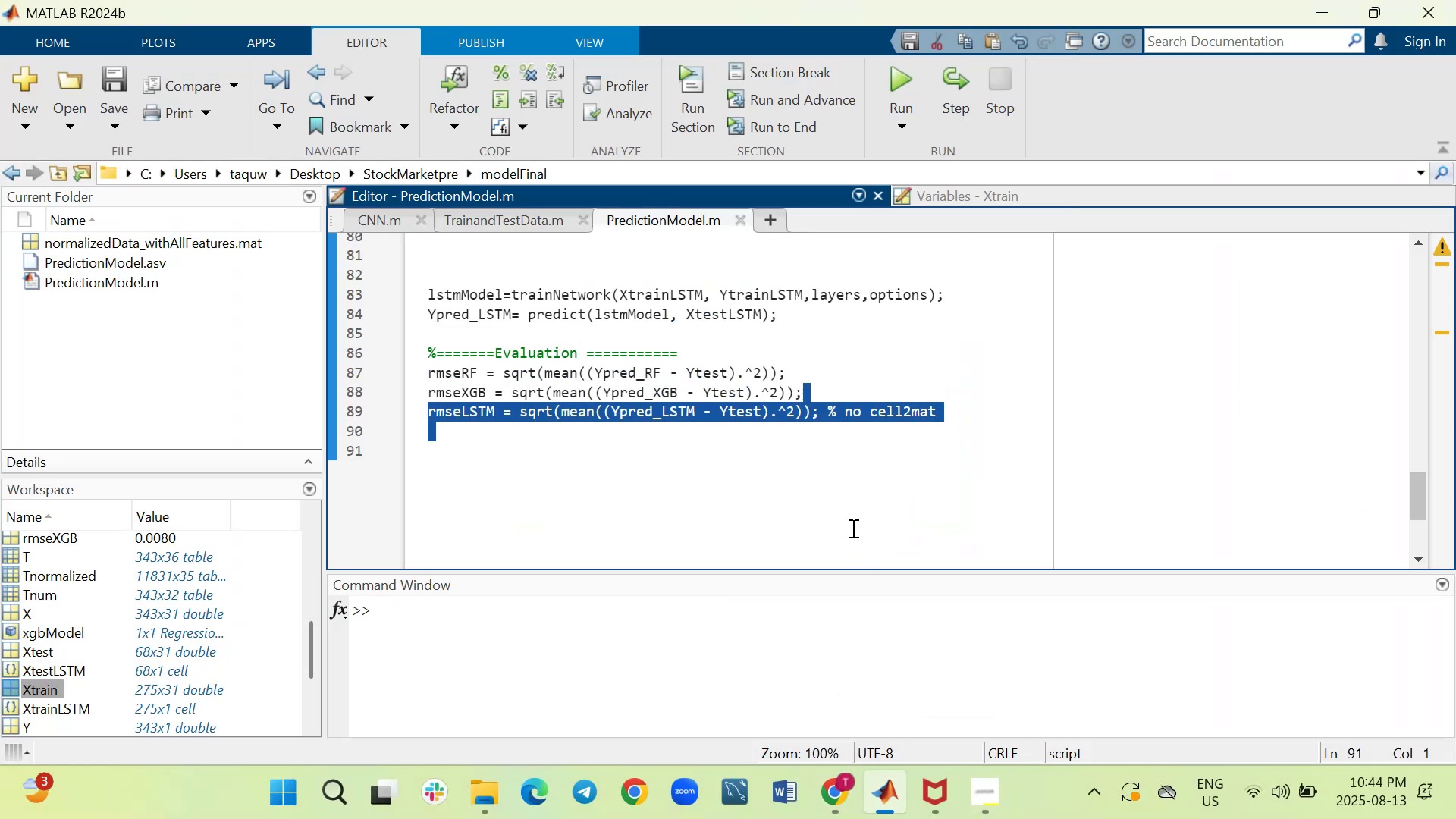 
left_click([836, 510])
 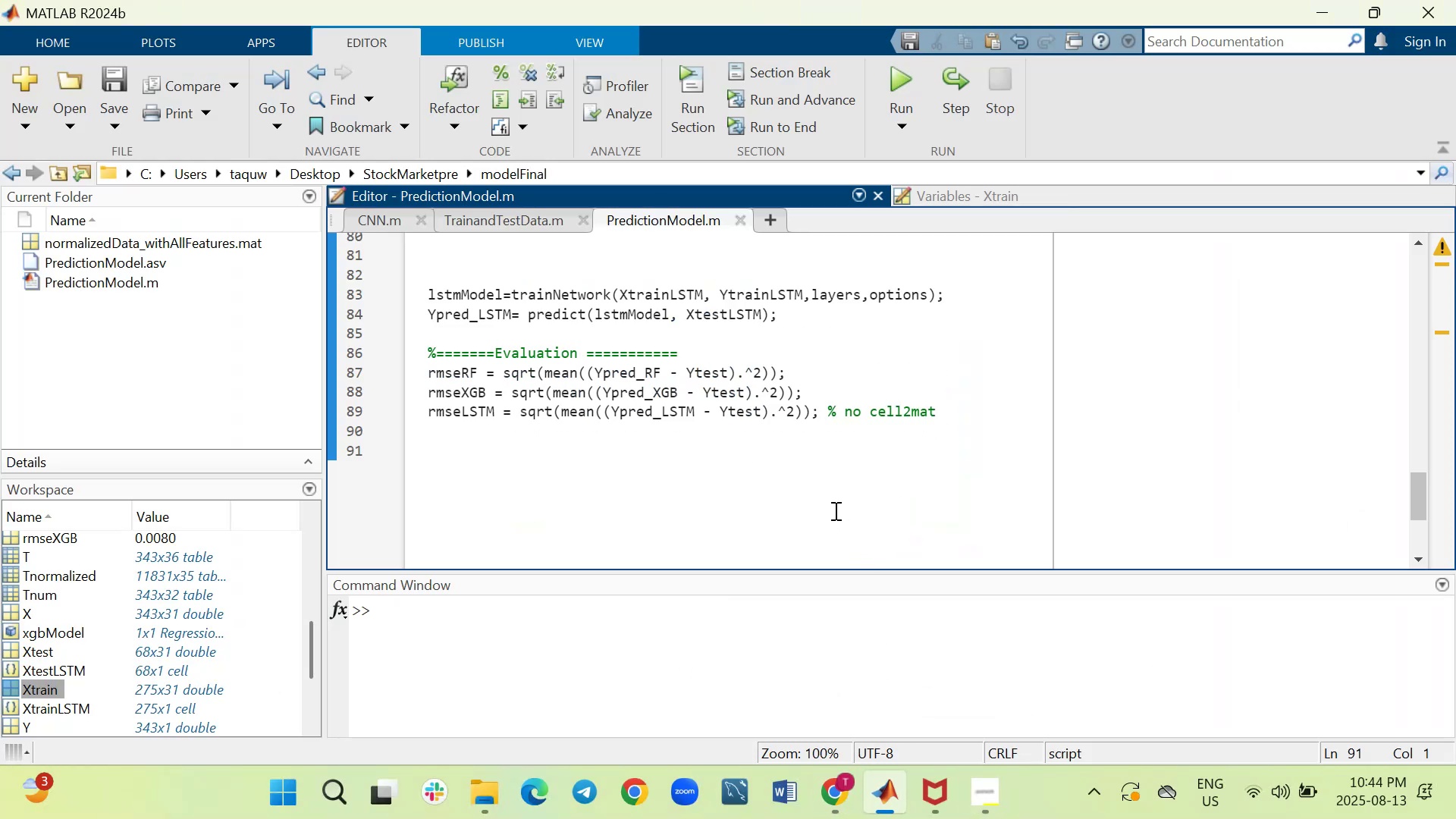 
scroll: coordinate [834, 510], scroll_direction: up, amount: 1.0
 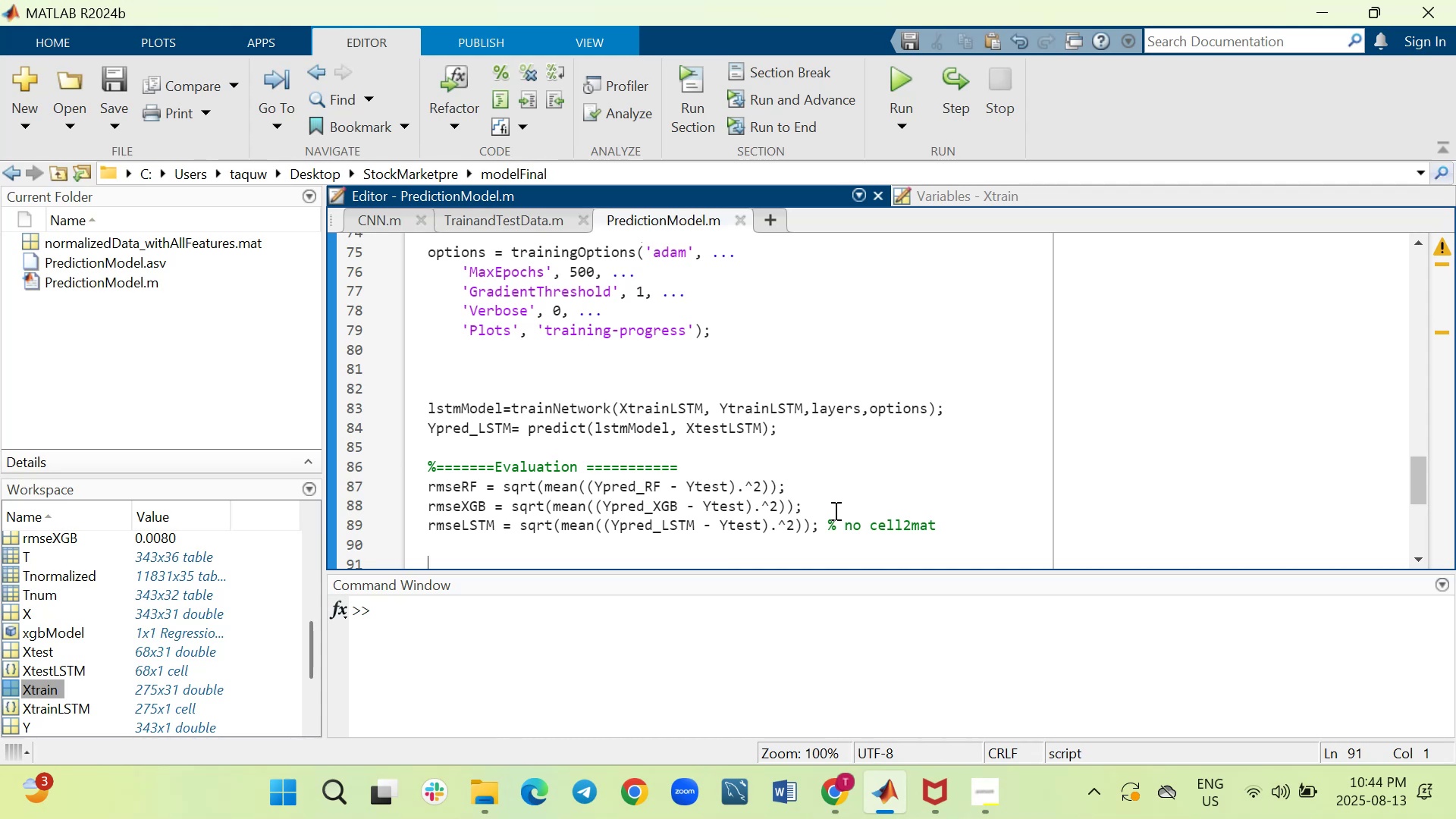 
scroll: coordinate [834, 510], scroll_direction: down, amount: 1.0
 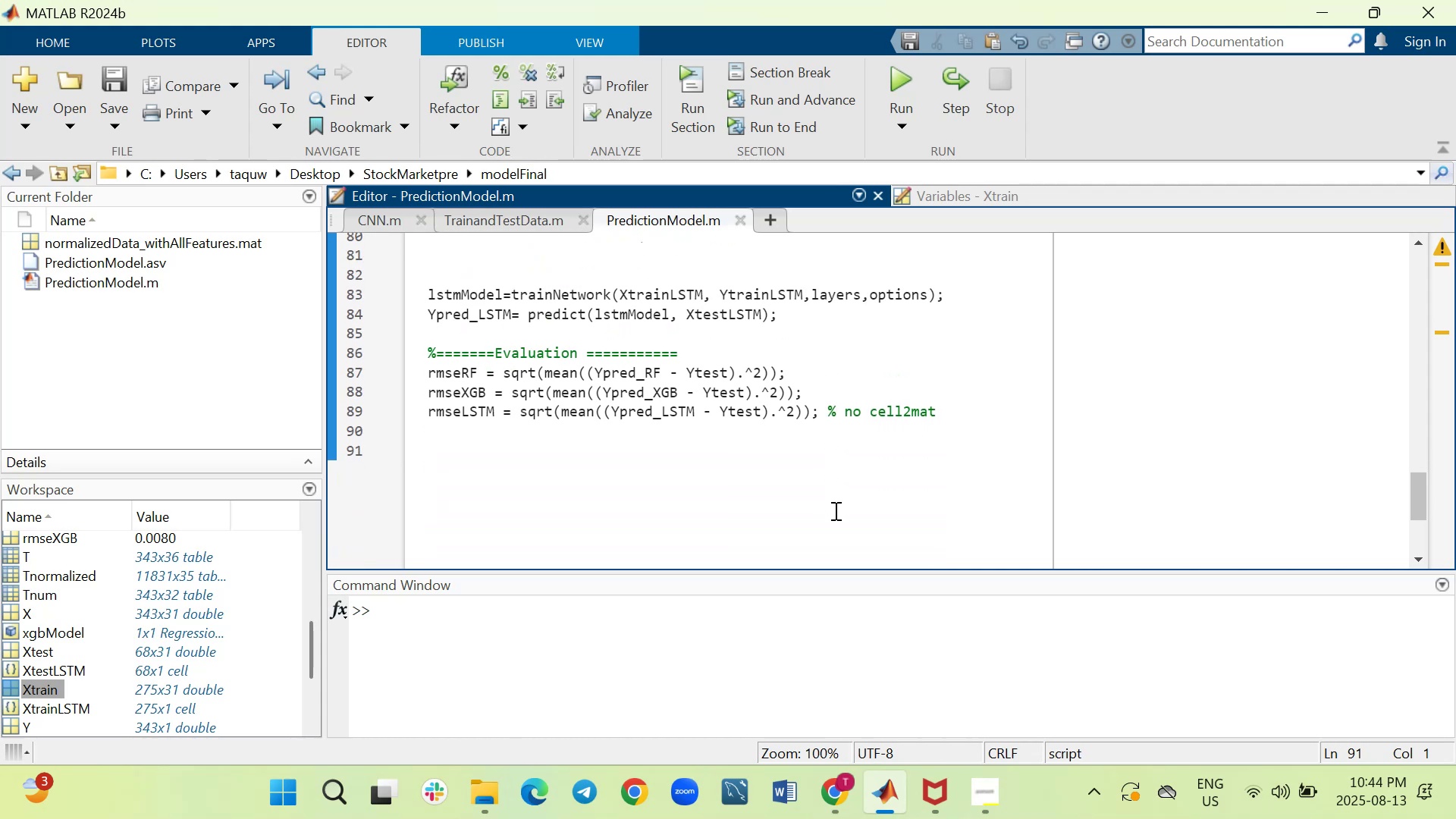 
scroll: coordinate [834, 510], scroll_direction: up, amount: 3.0
 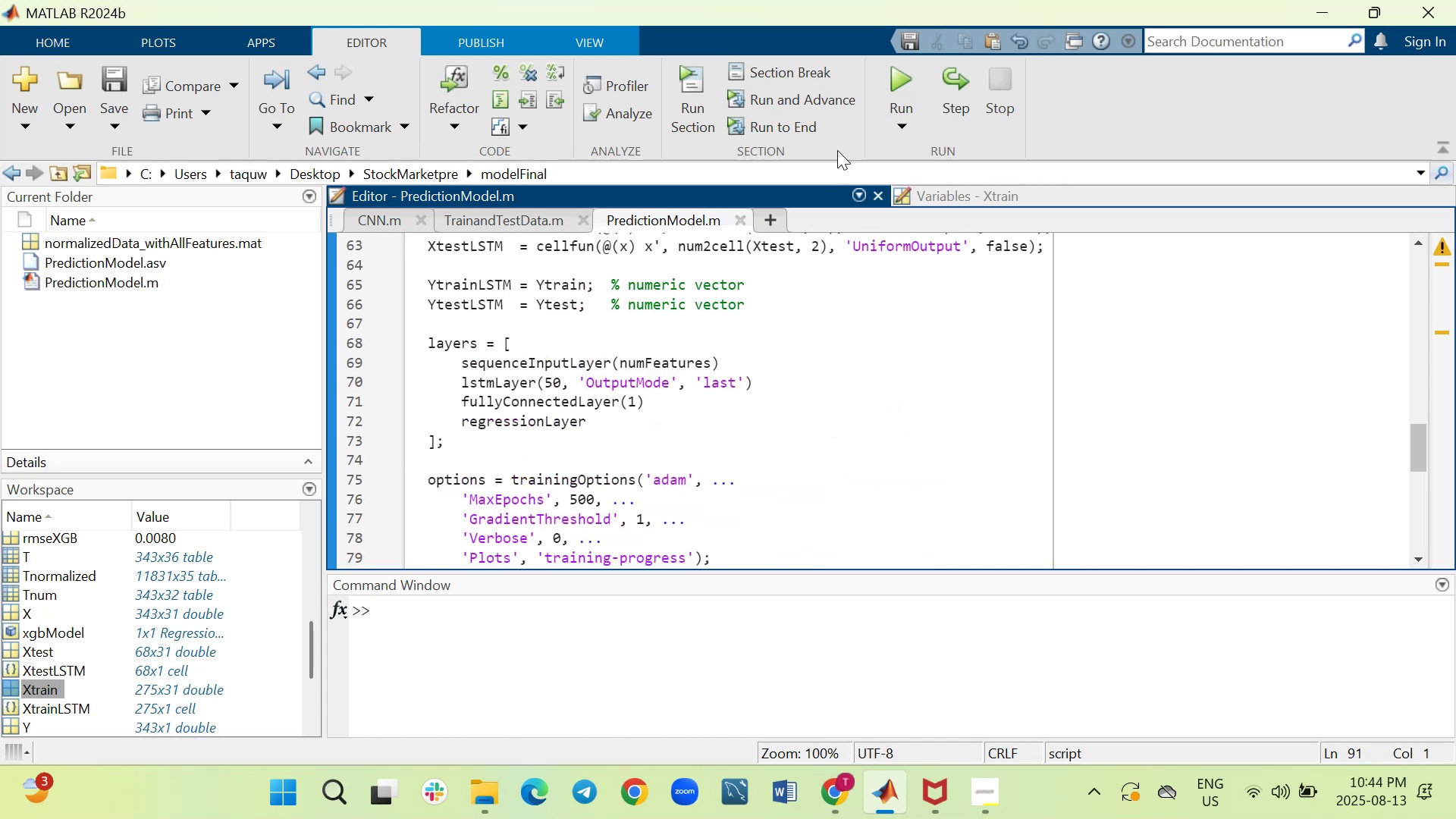 
left_click([903, 77])
 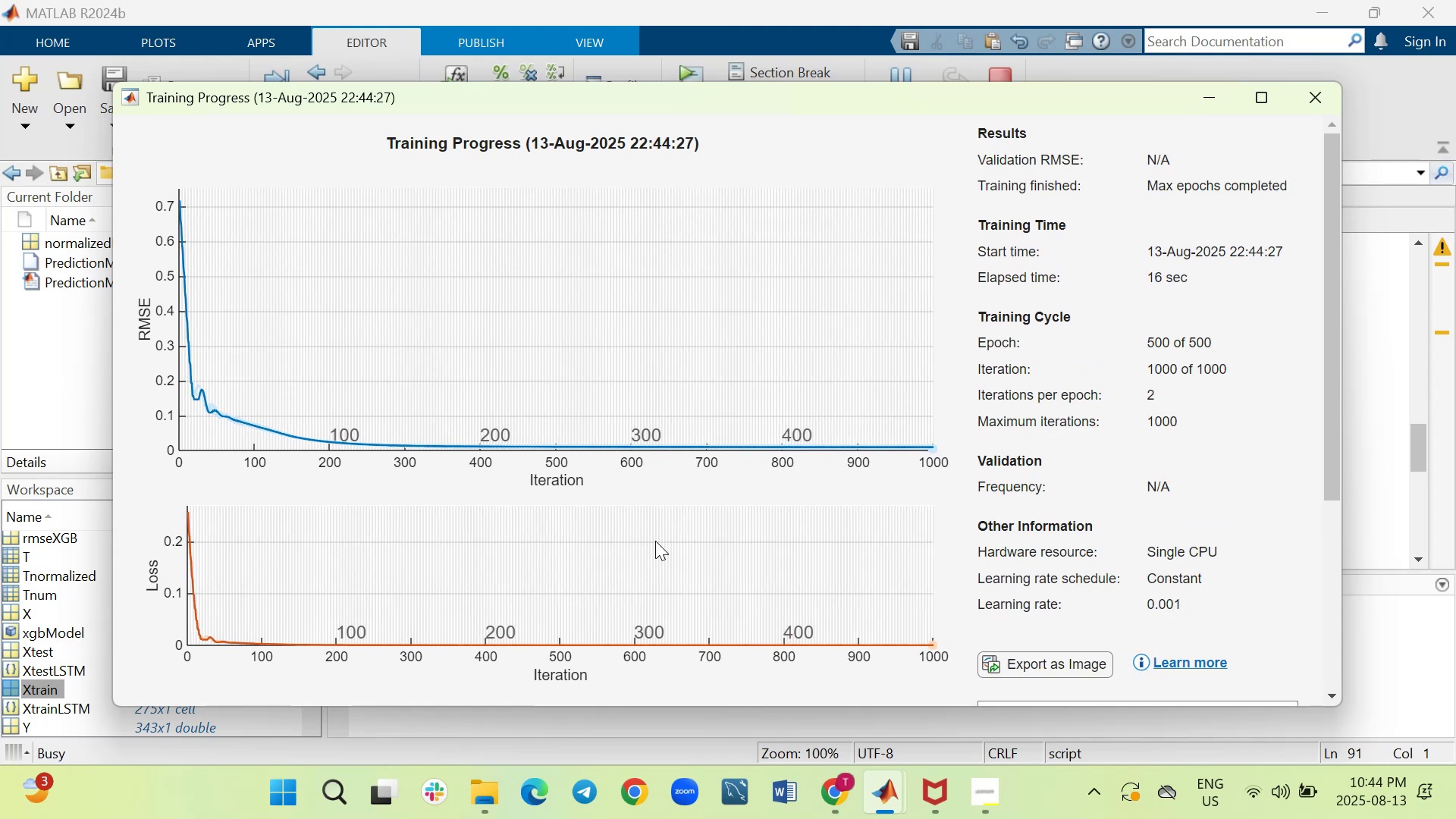 
wait(35.23)
 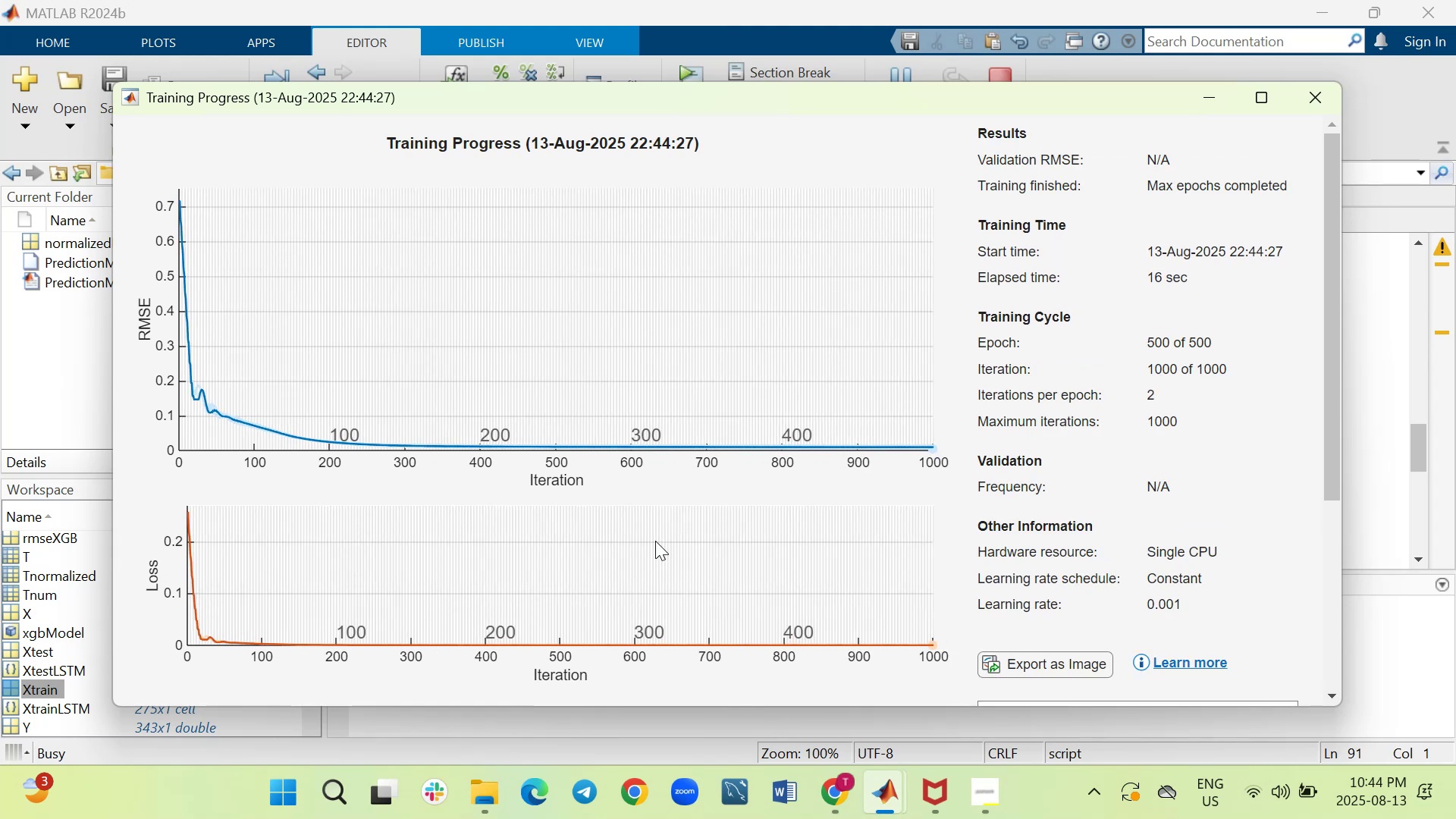 
left_click_drag(start_coordinate=[1324, 453], to_coordinate=[1299, 650])
 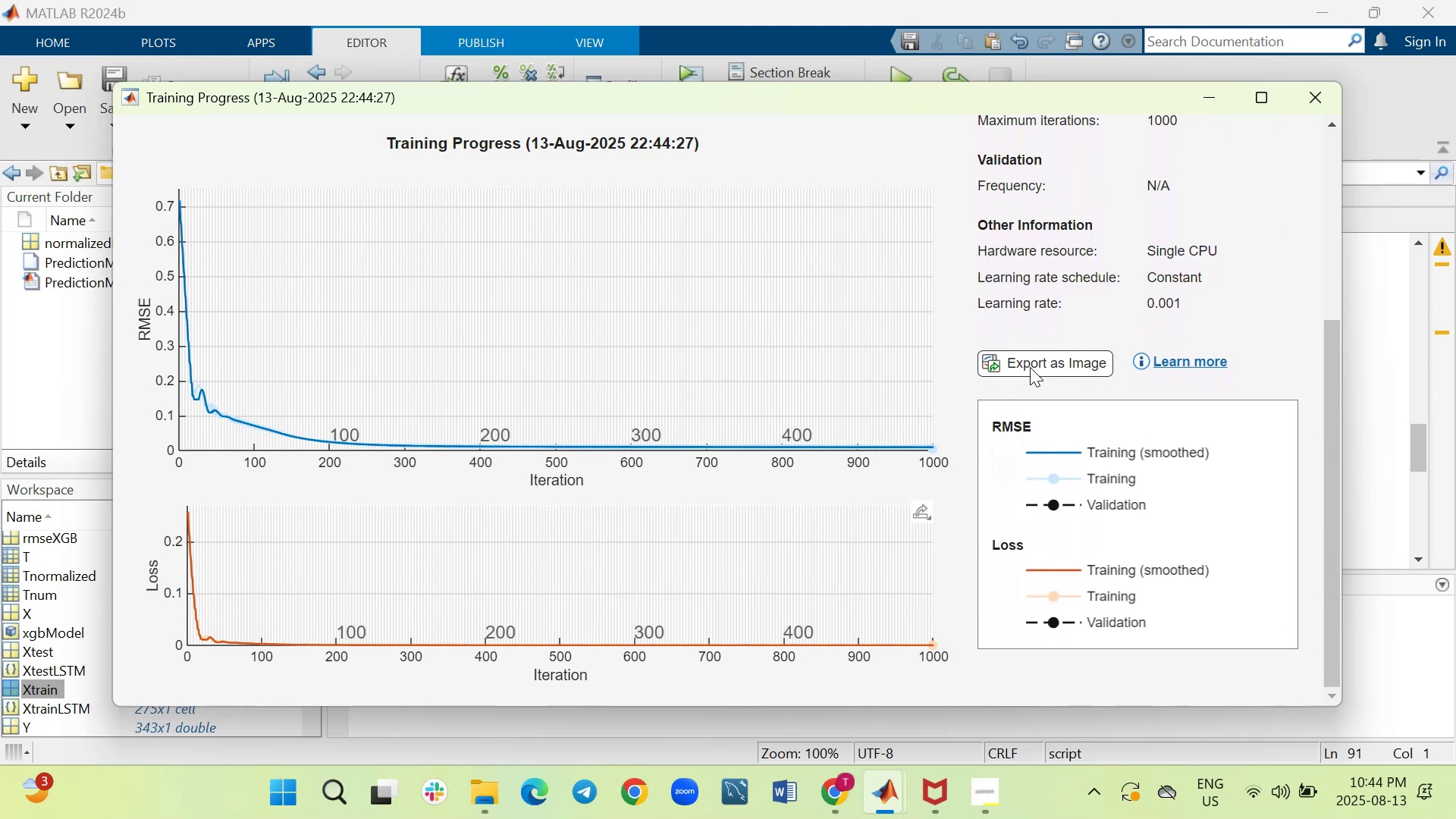 
left_click([1030, 366])
 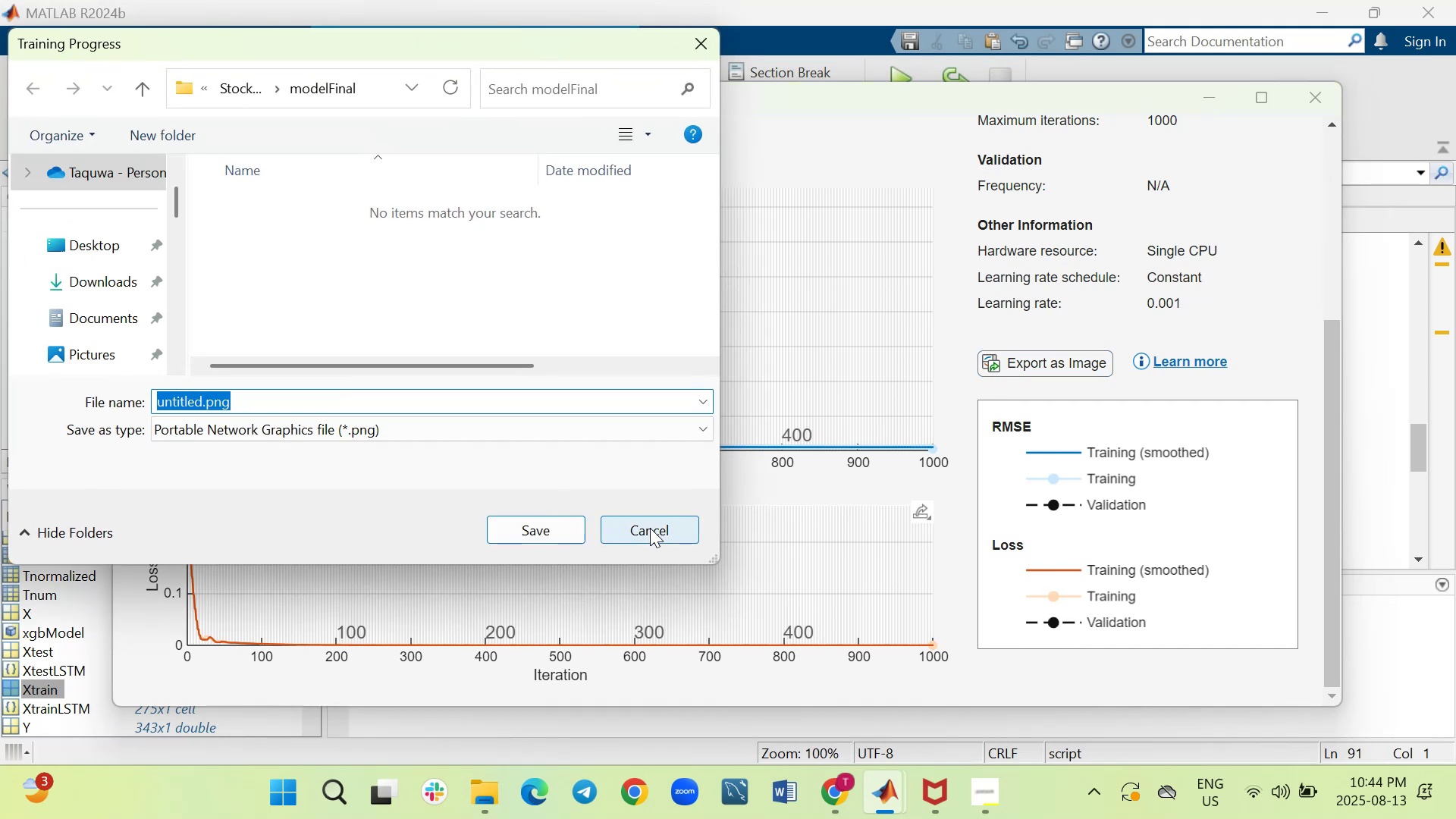 
wait(5.29)
 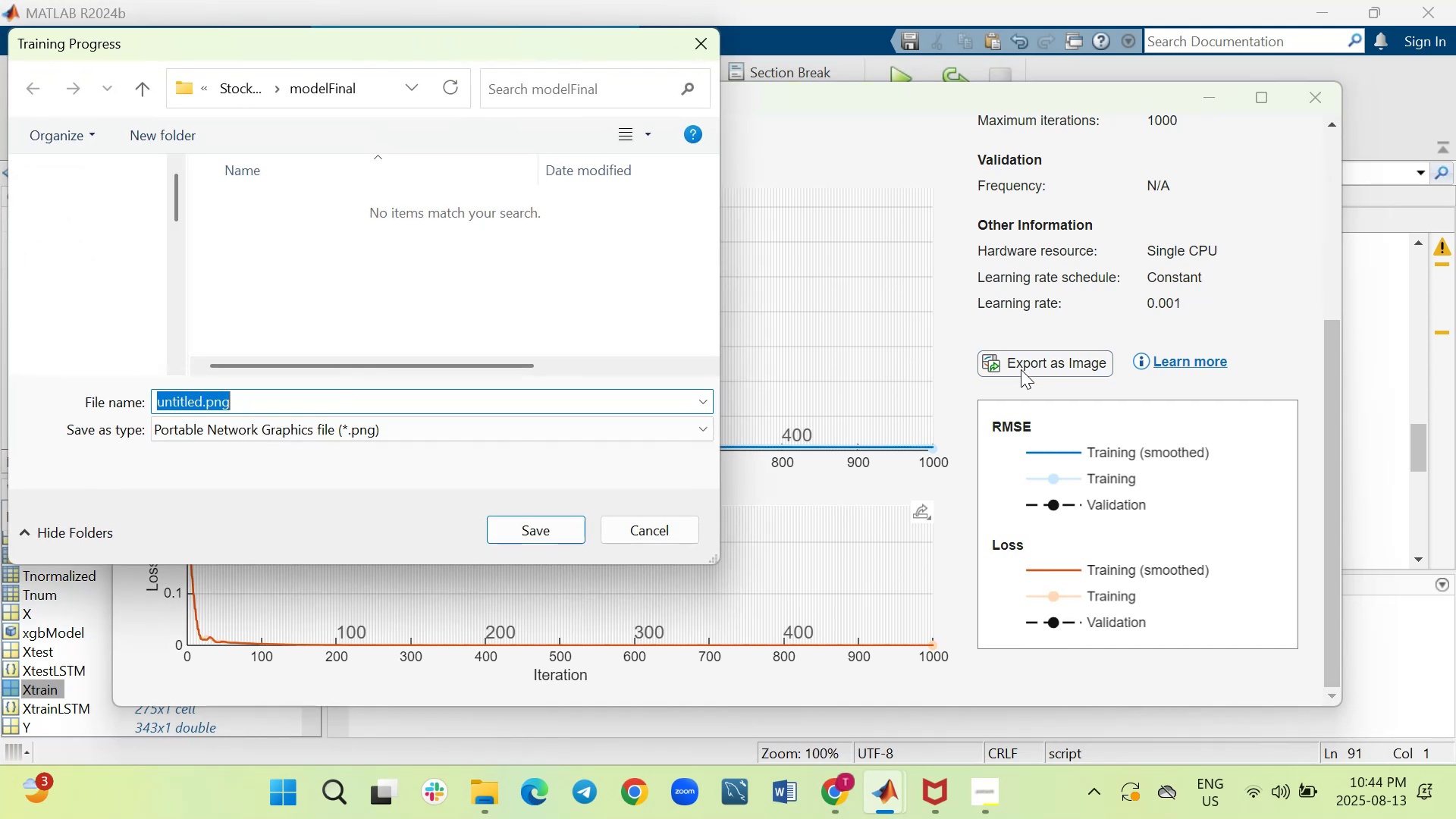 
left_click([650, 528])
 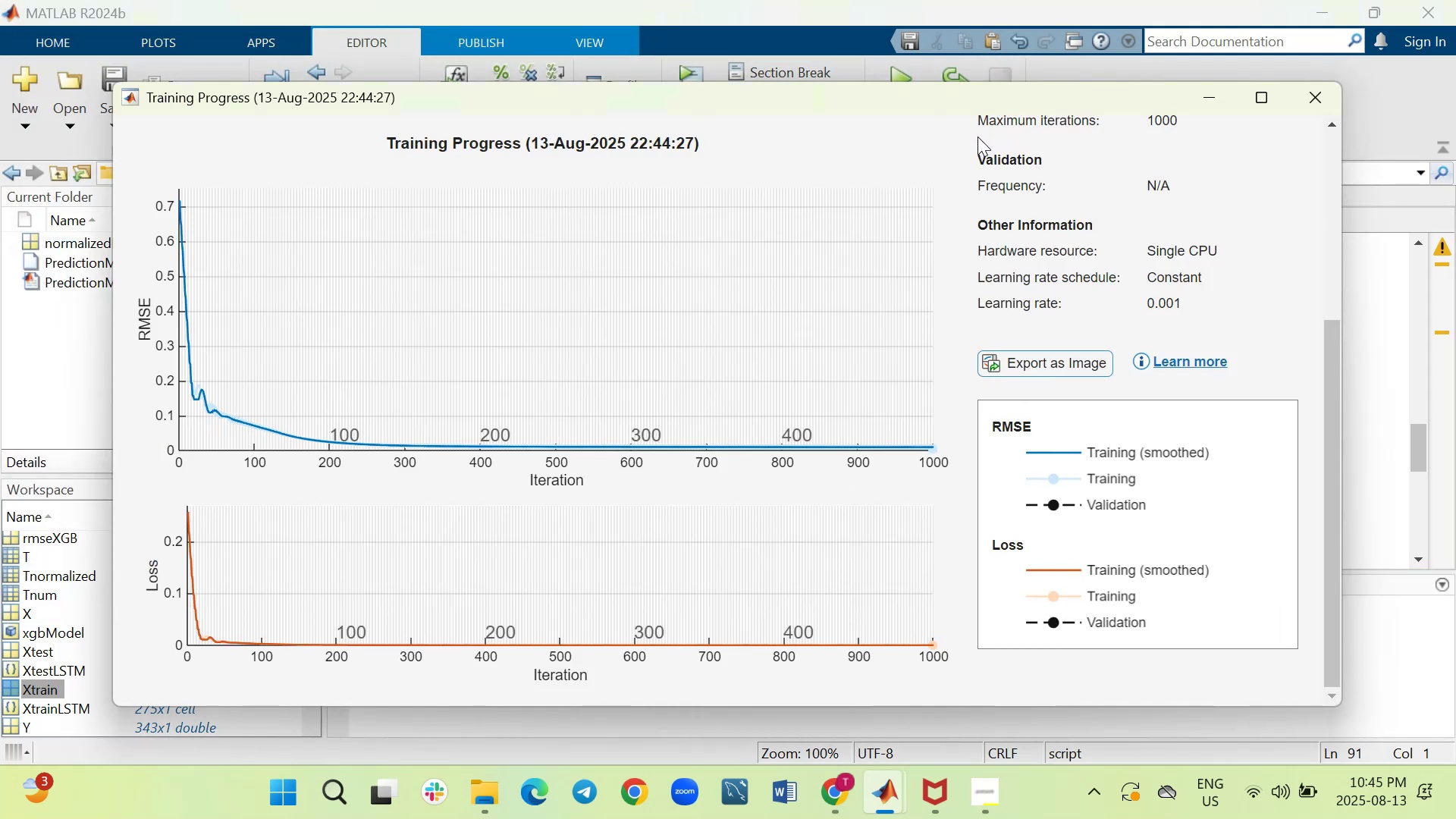 
wait(6.69)
 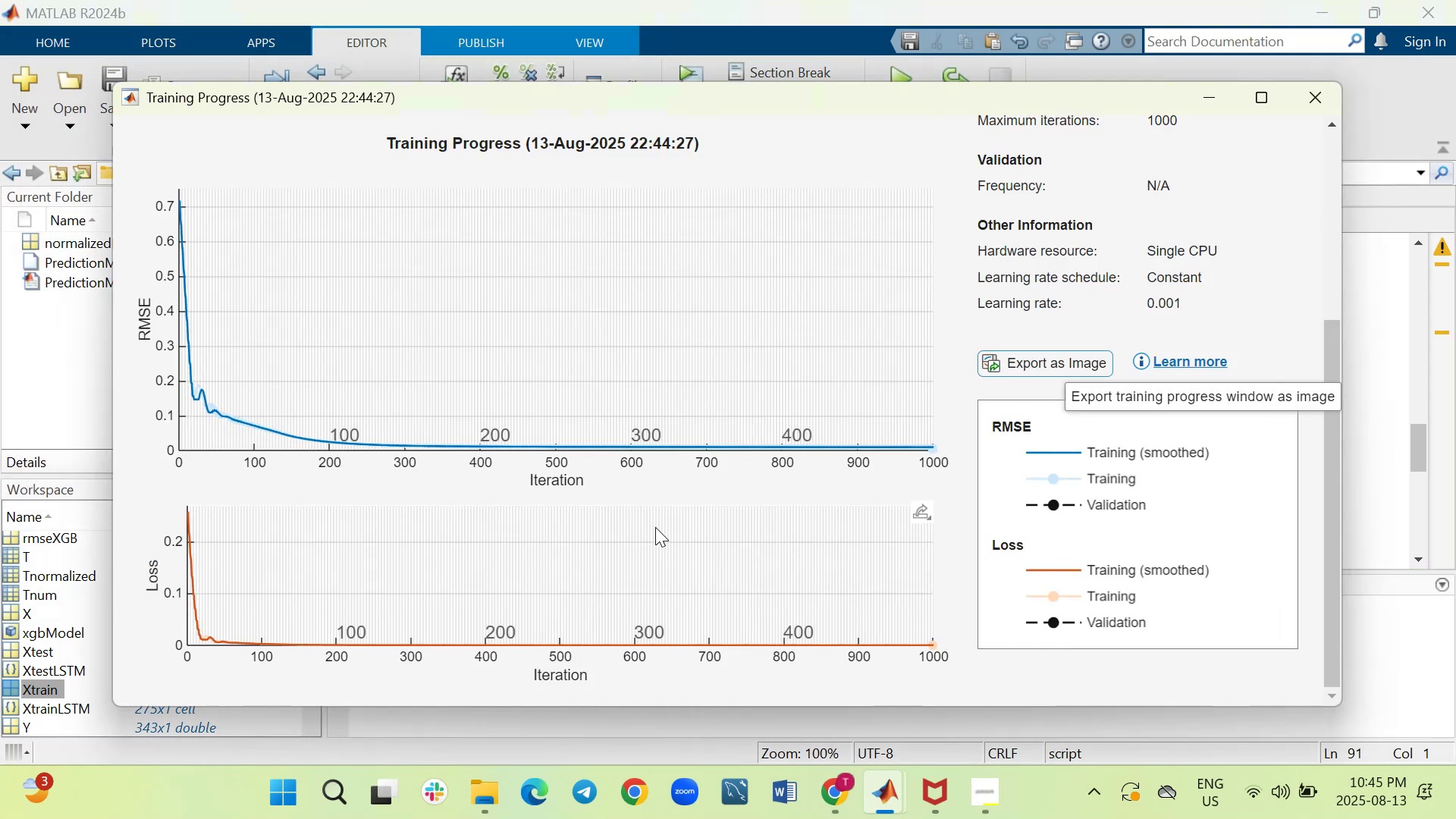 
left_click([1200, 98])
 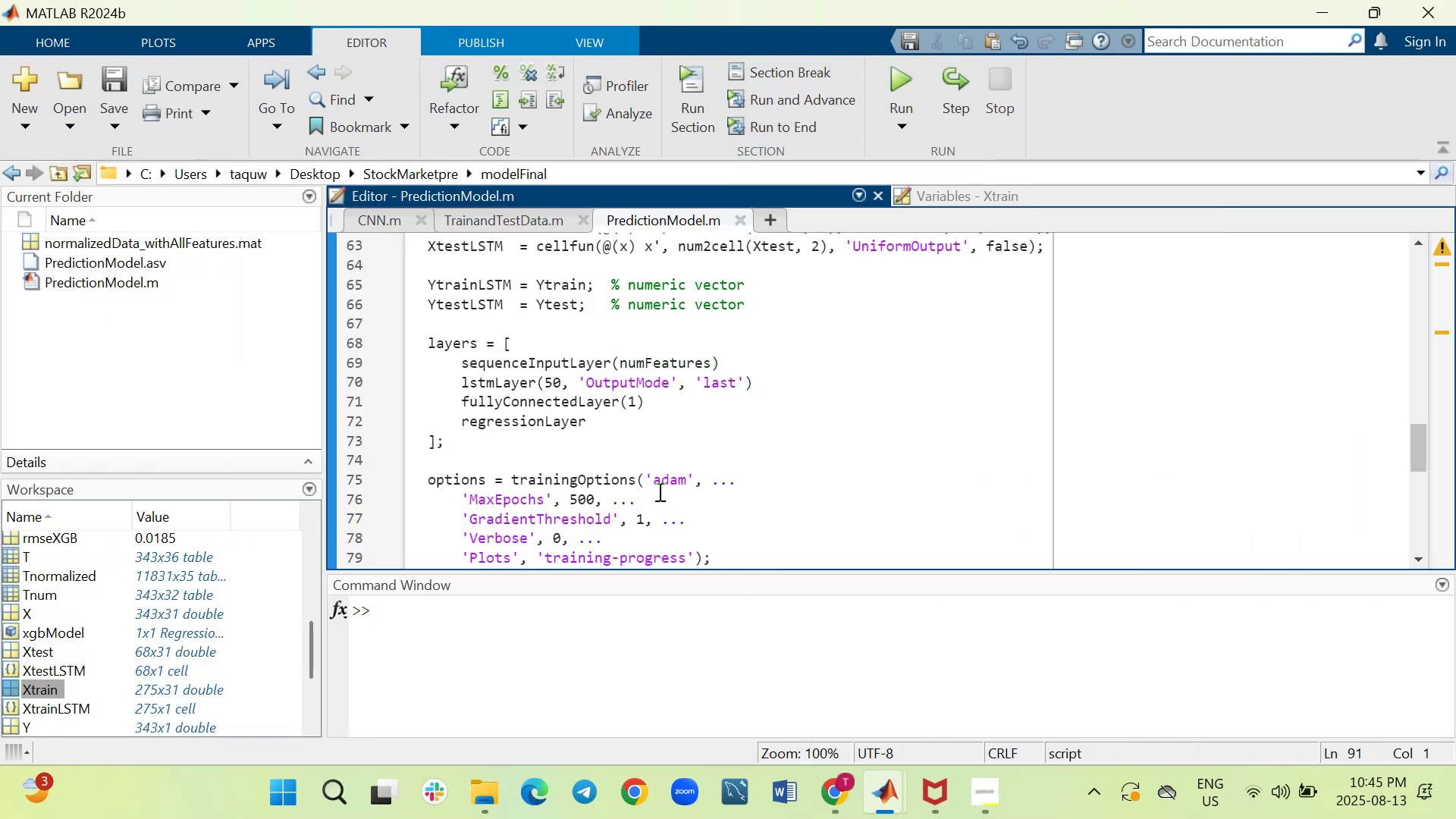 
scroll: coordinate [689, 482], scroll_direction: down, amount: 1.0
 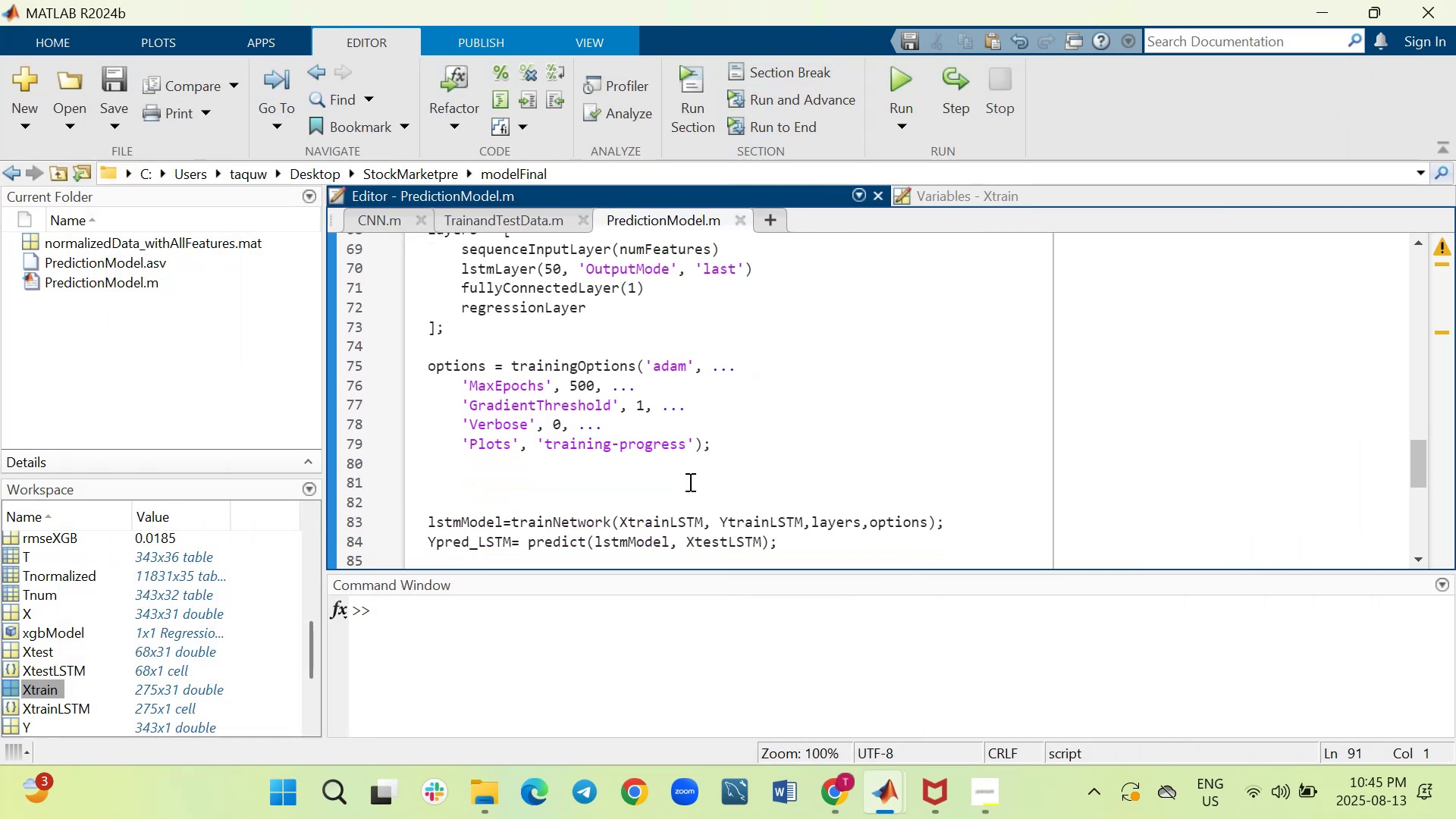 
scroll: coordinate [689, 482], scroll_direction: up, amount: 1.0
 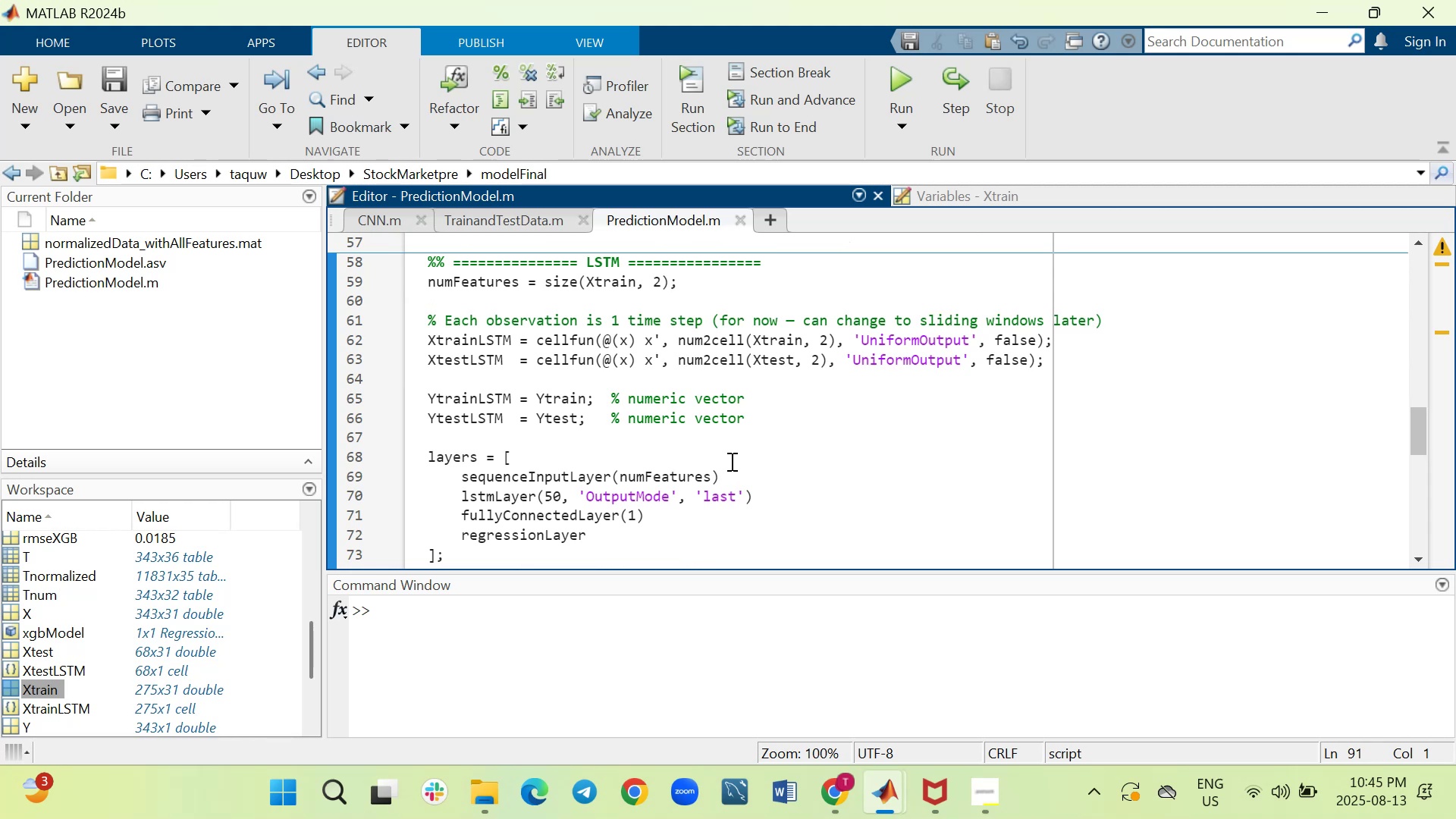 
scroll: coordinate [769, 469], scroll_direction: down, amount: 4.0
 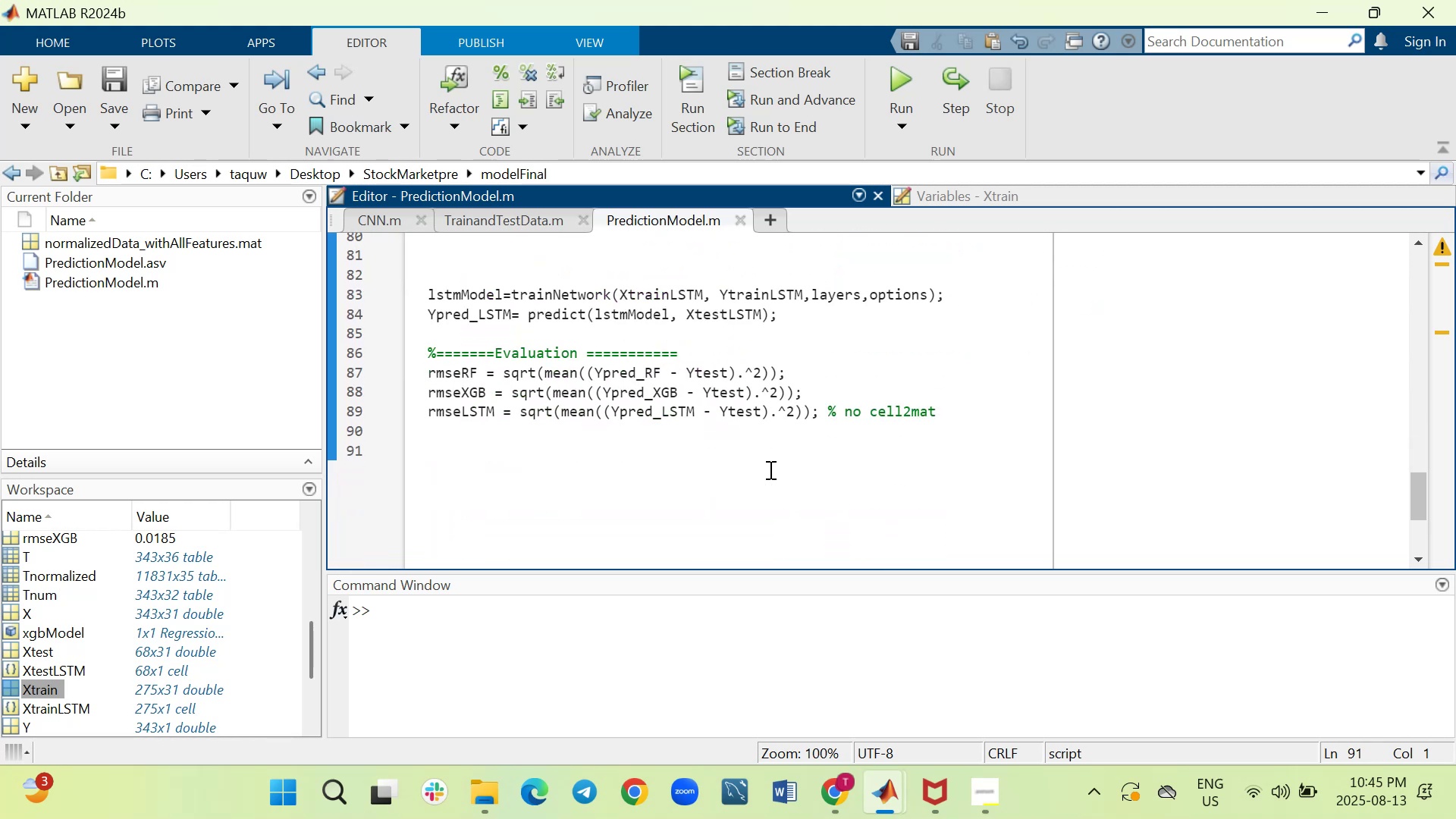 
scroll: coordinate [769, 469], scroll_direction: up, amount: 7.0
 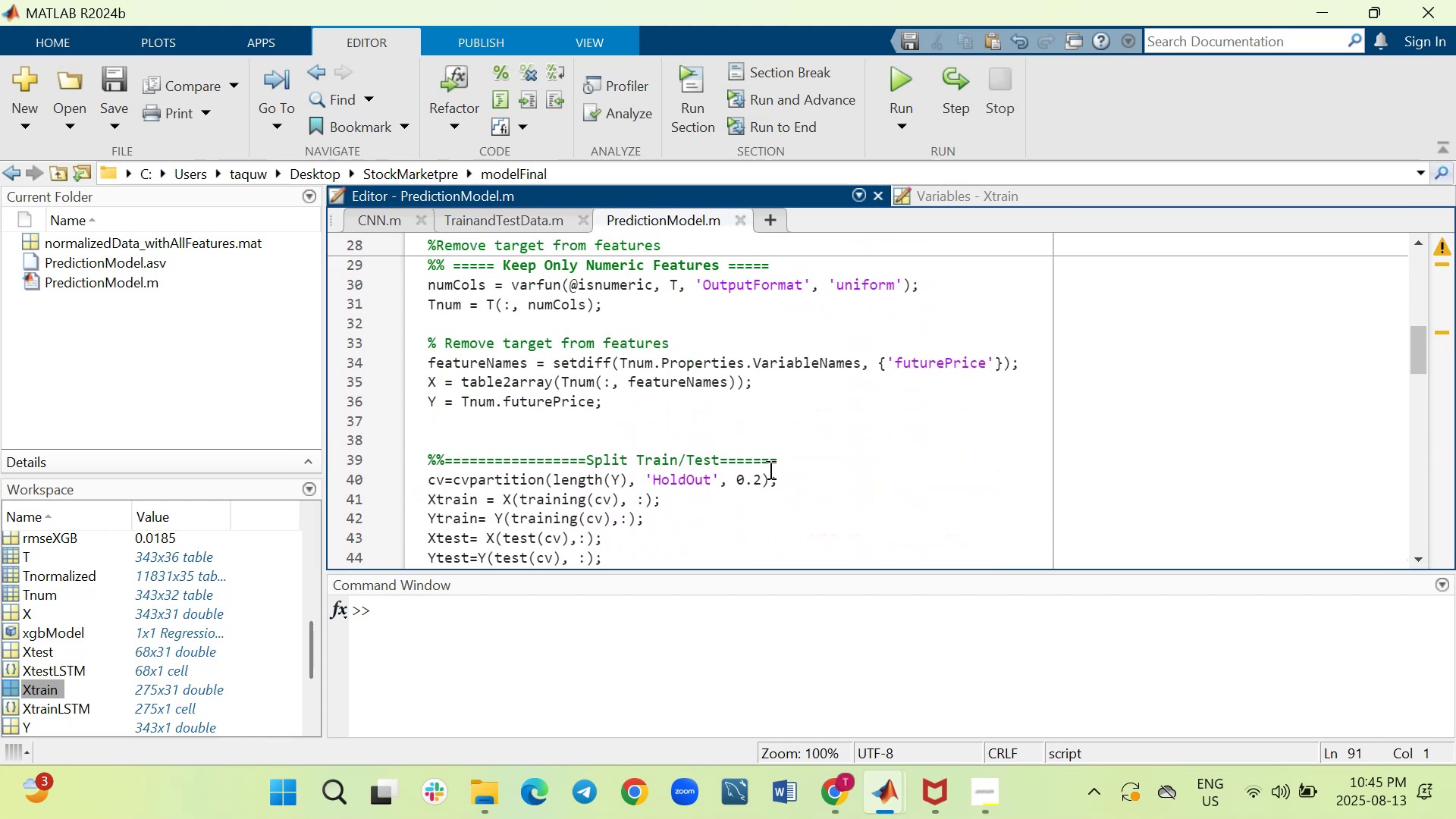 
scroll: coordinate [769, 469], scroll_direction: up, amount: 1.0
 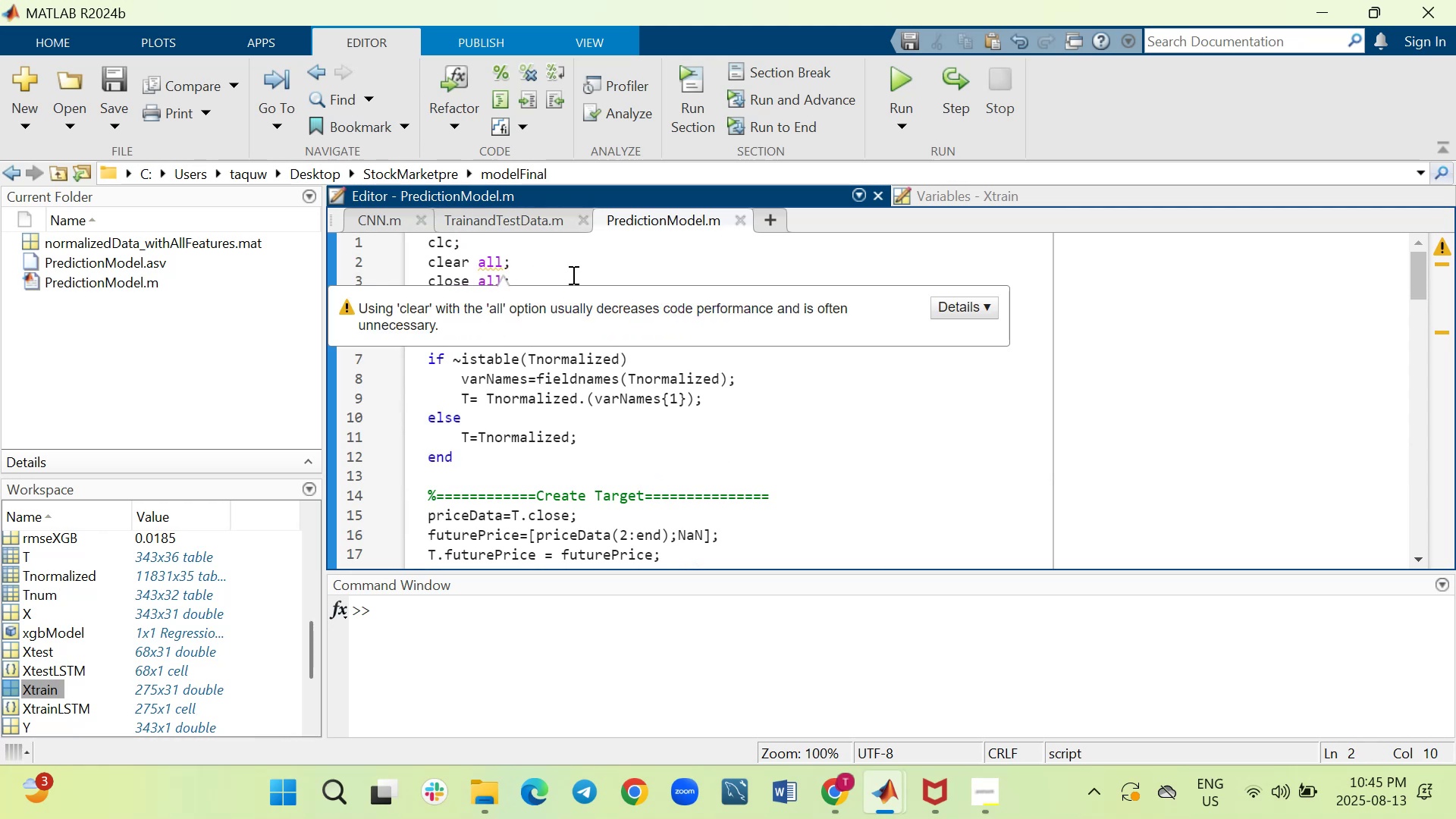 
key(Backspace)
 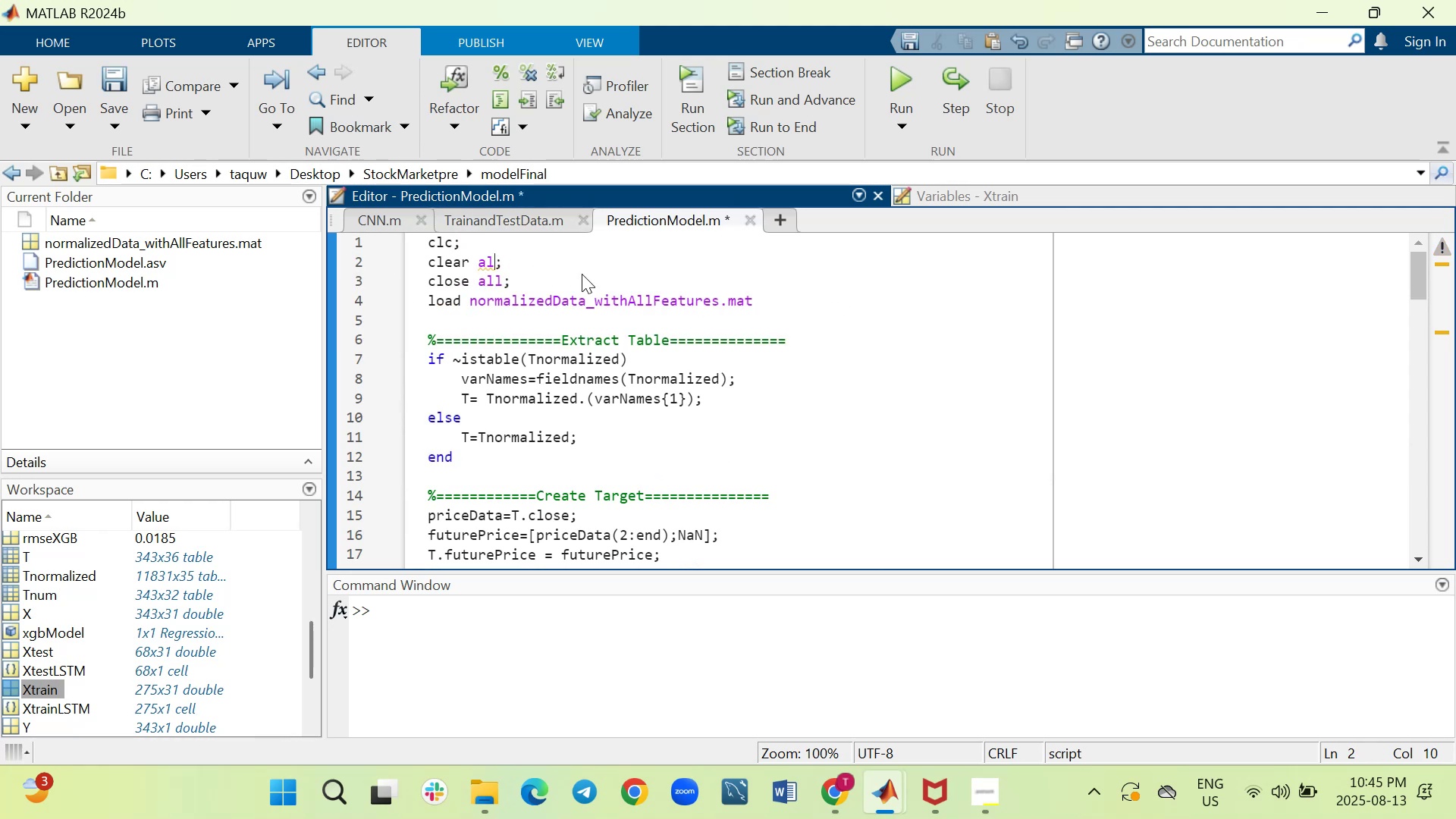 
key(Backspace)
 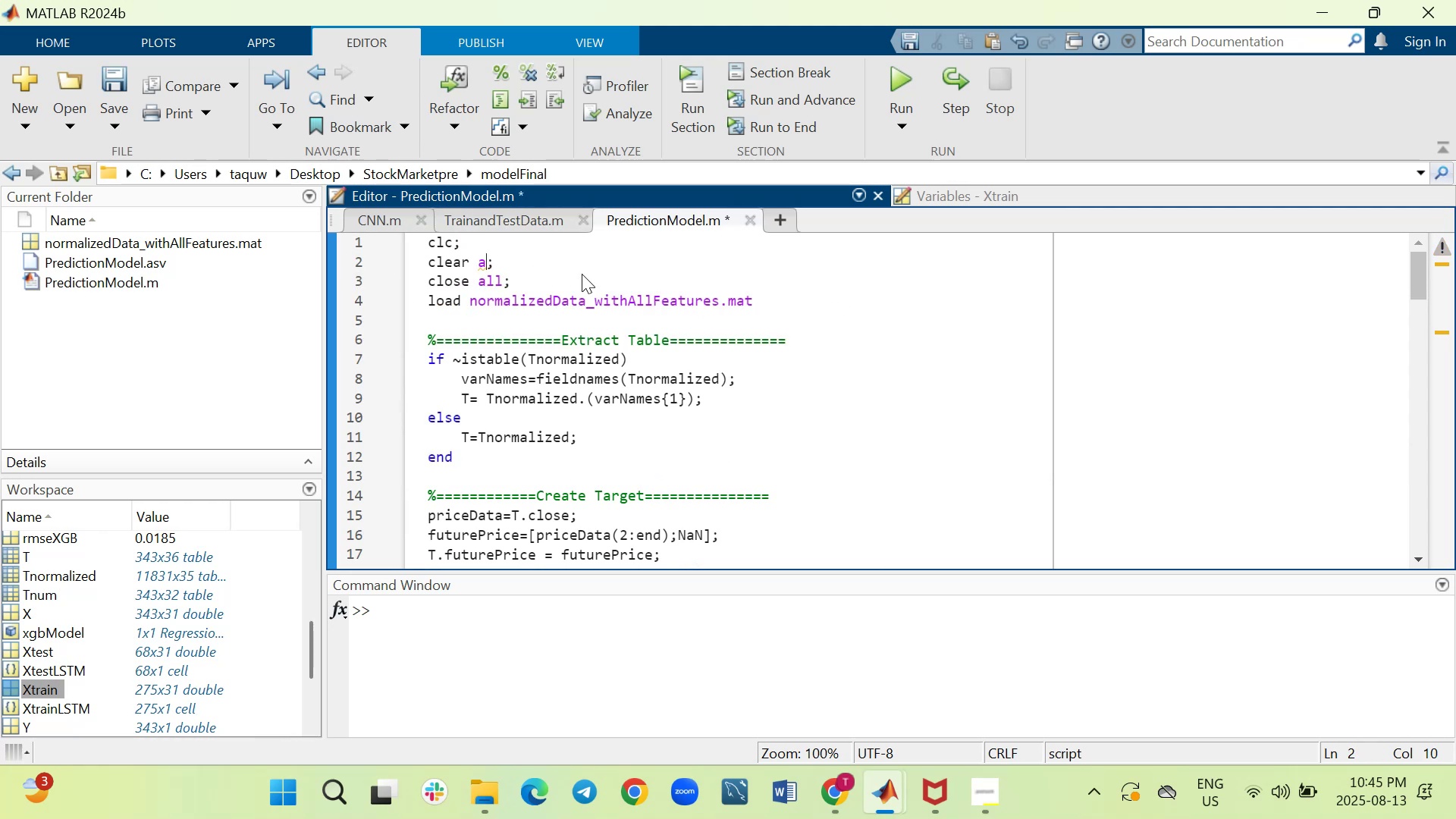 
key(Backspace)
 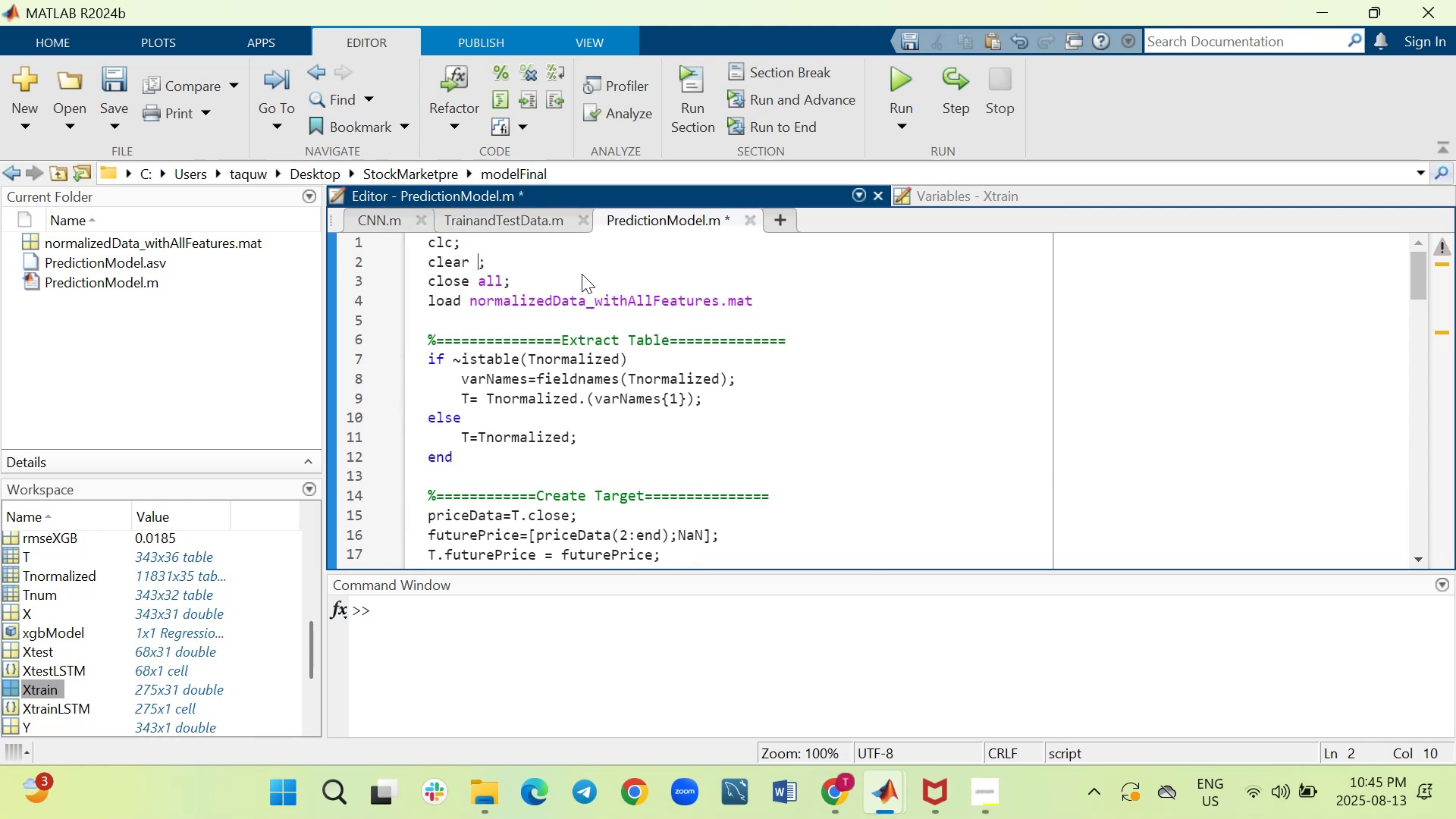 
key(Backspace)
 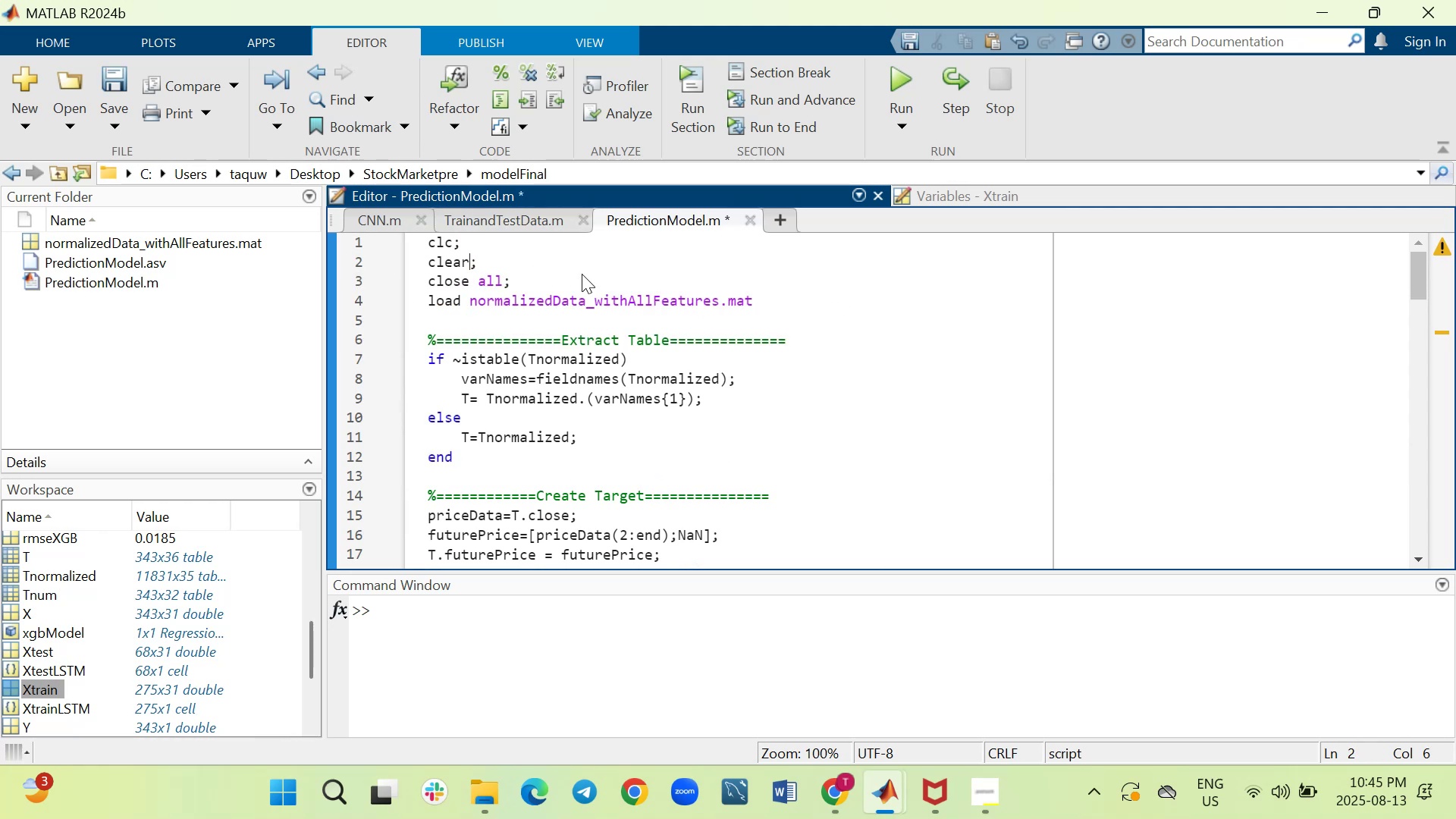 
key(Control+S)
 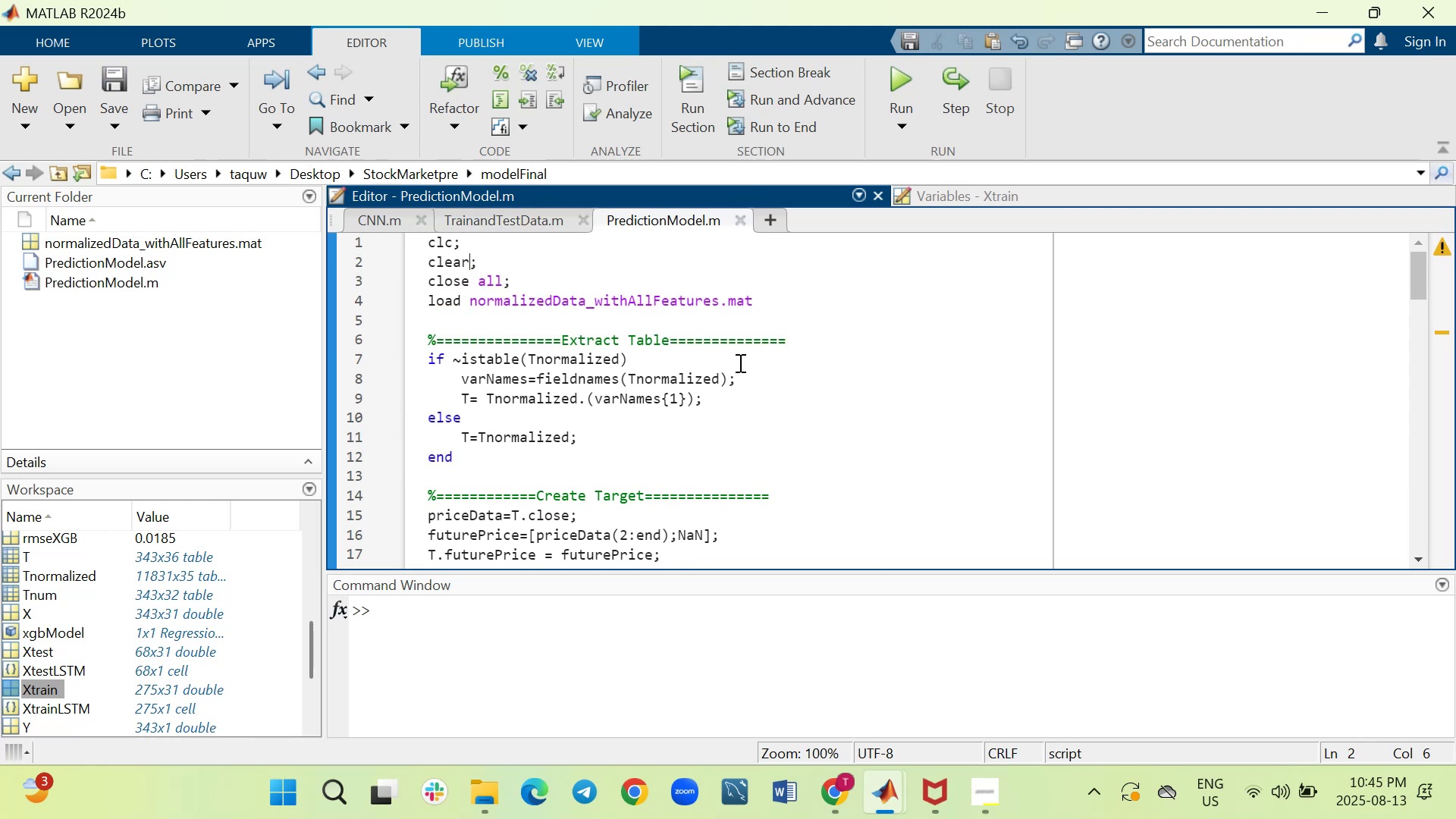 
scroll: coordinate [737, 362], scroll_direction: down, amount: 3.0
 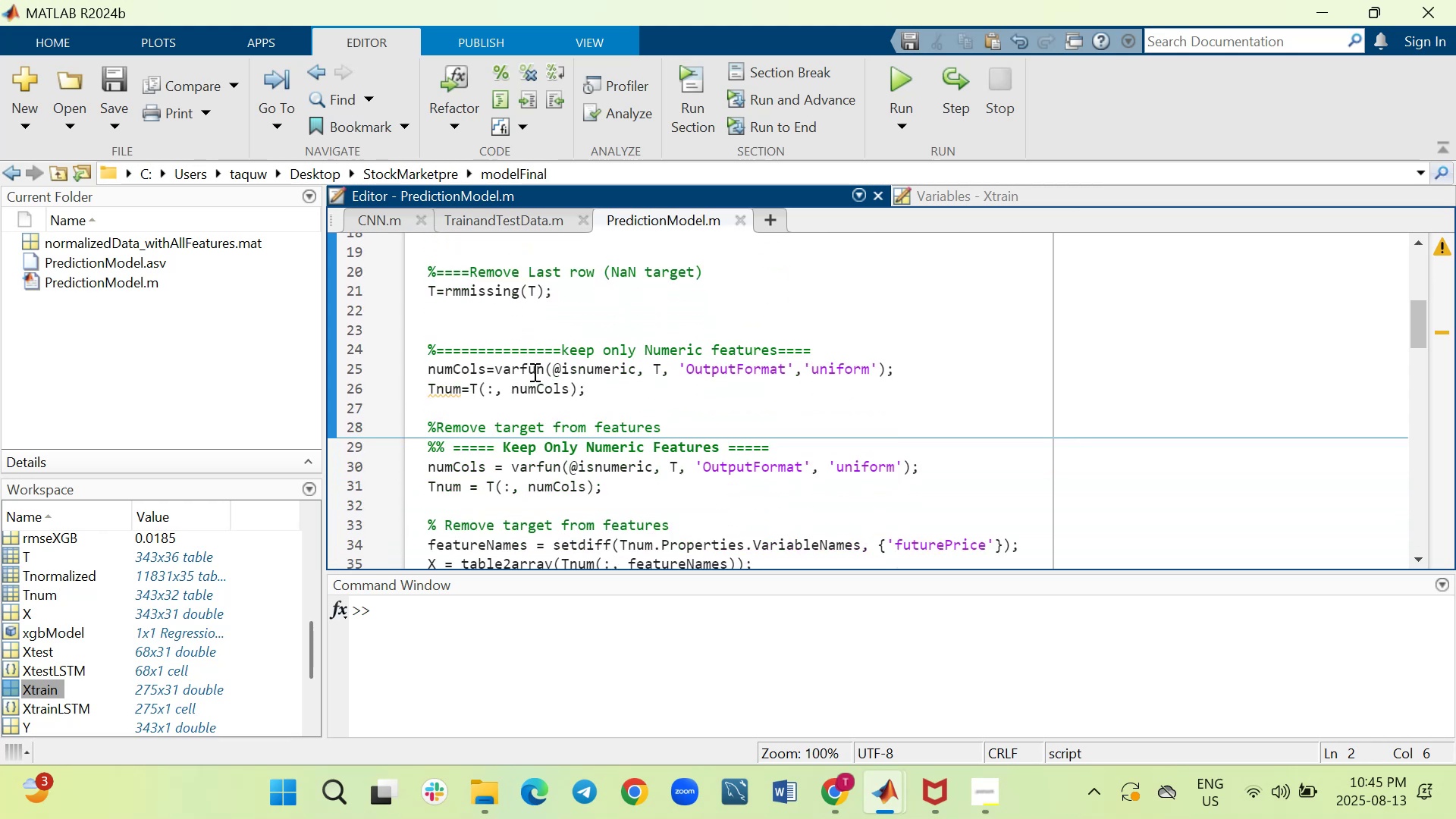 
mouse_move([465, 388])
 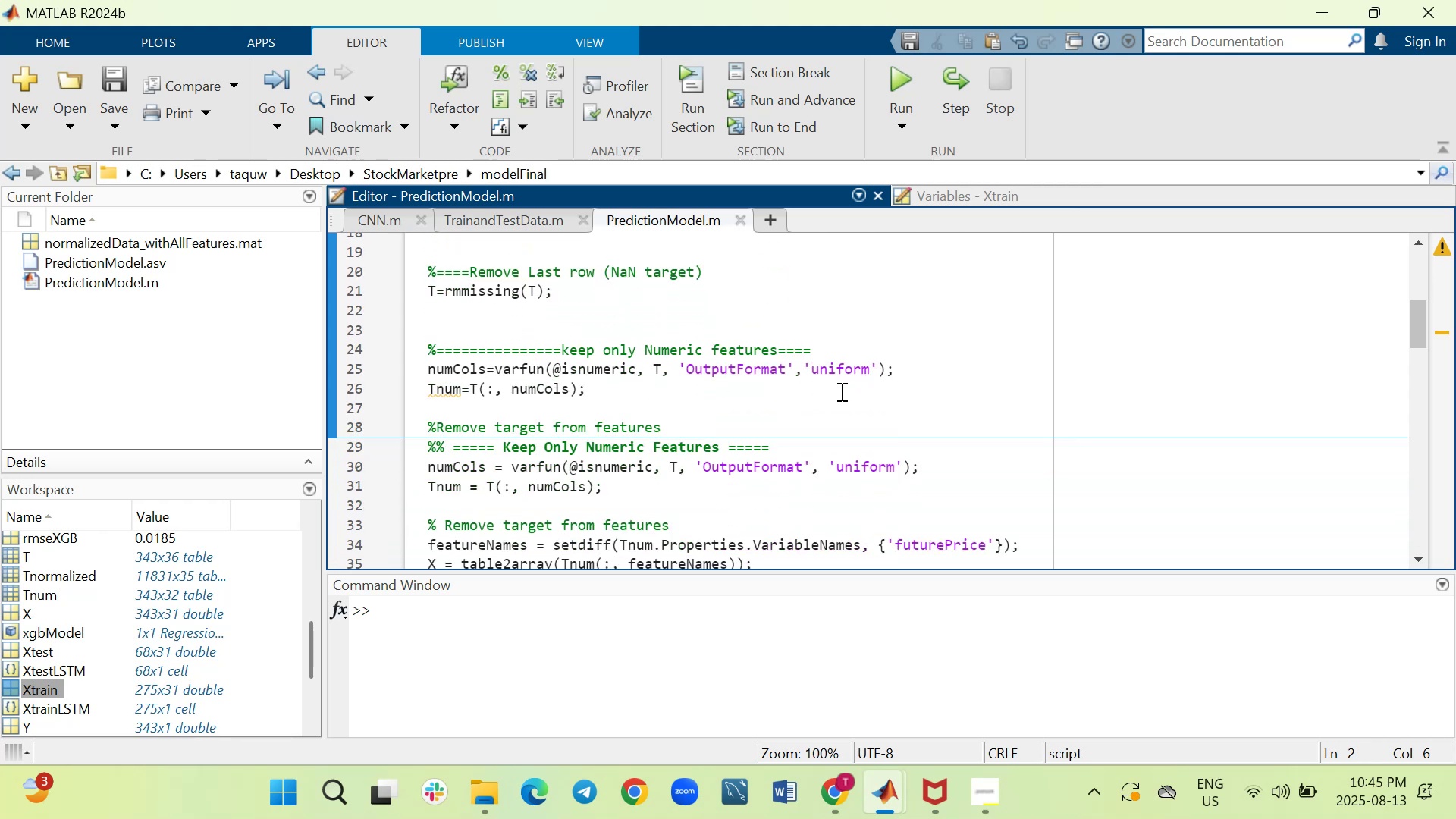 
scroll: coordinate [840, 391], scroll_direction: down, amount: 6.0
 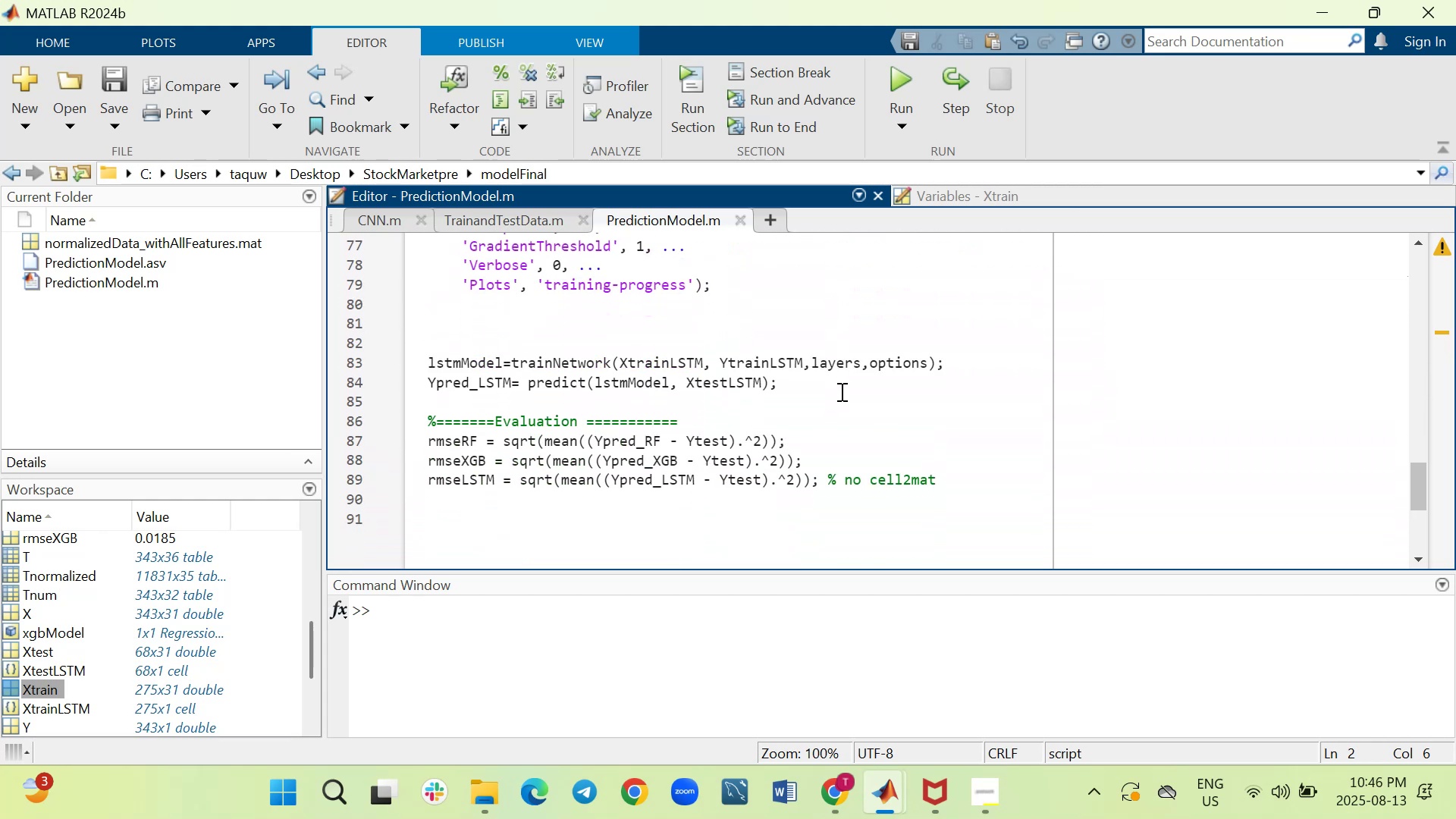 
scroll: coordinate [840, 391], scroll_direction: down, amount: 1.0
 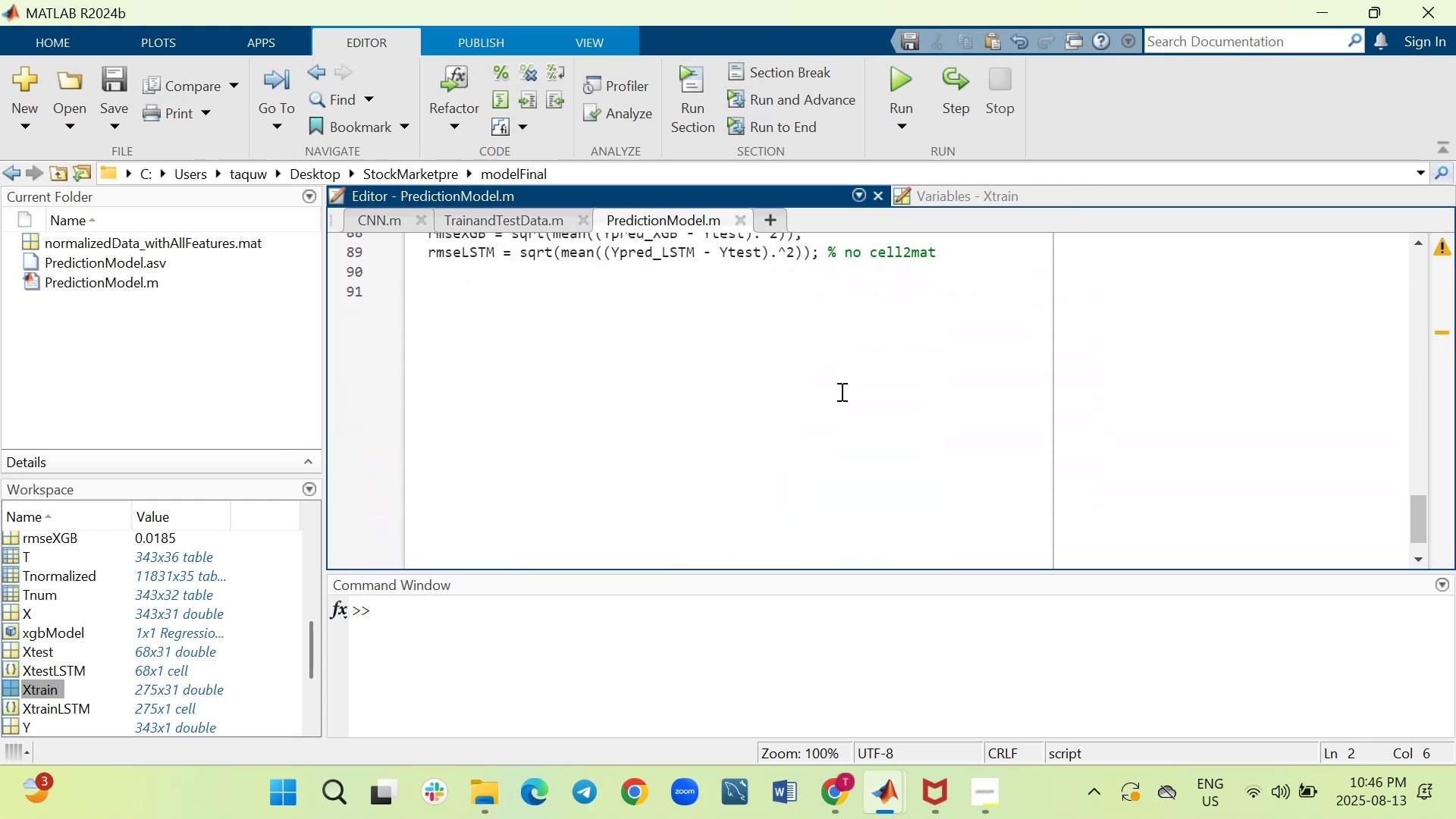 
scroll: coordinate [840, 391], scroll_direction: up, amount: 1.0
 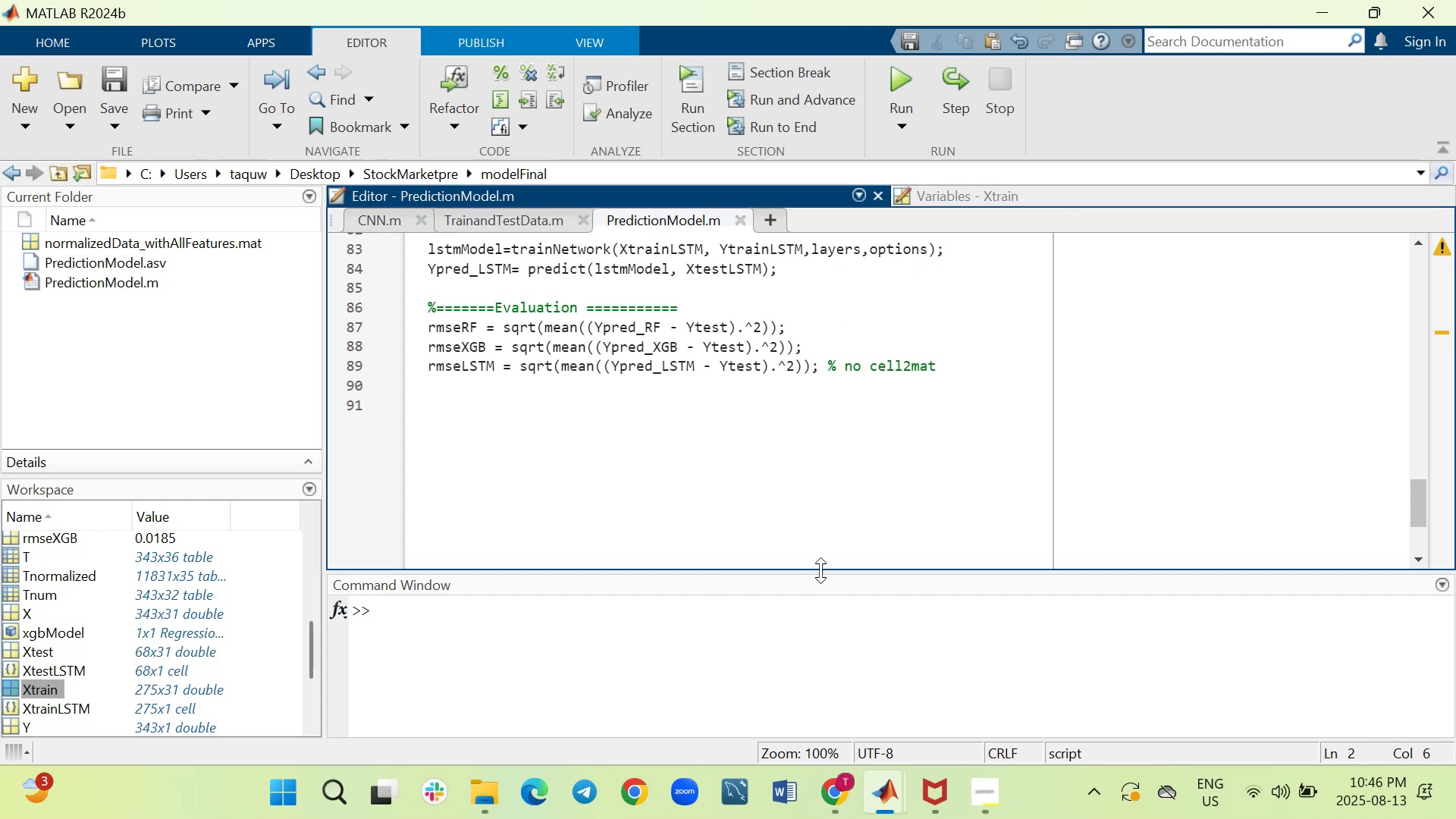 
wait(5.1)
 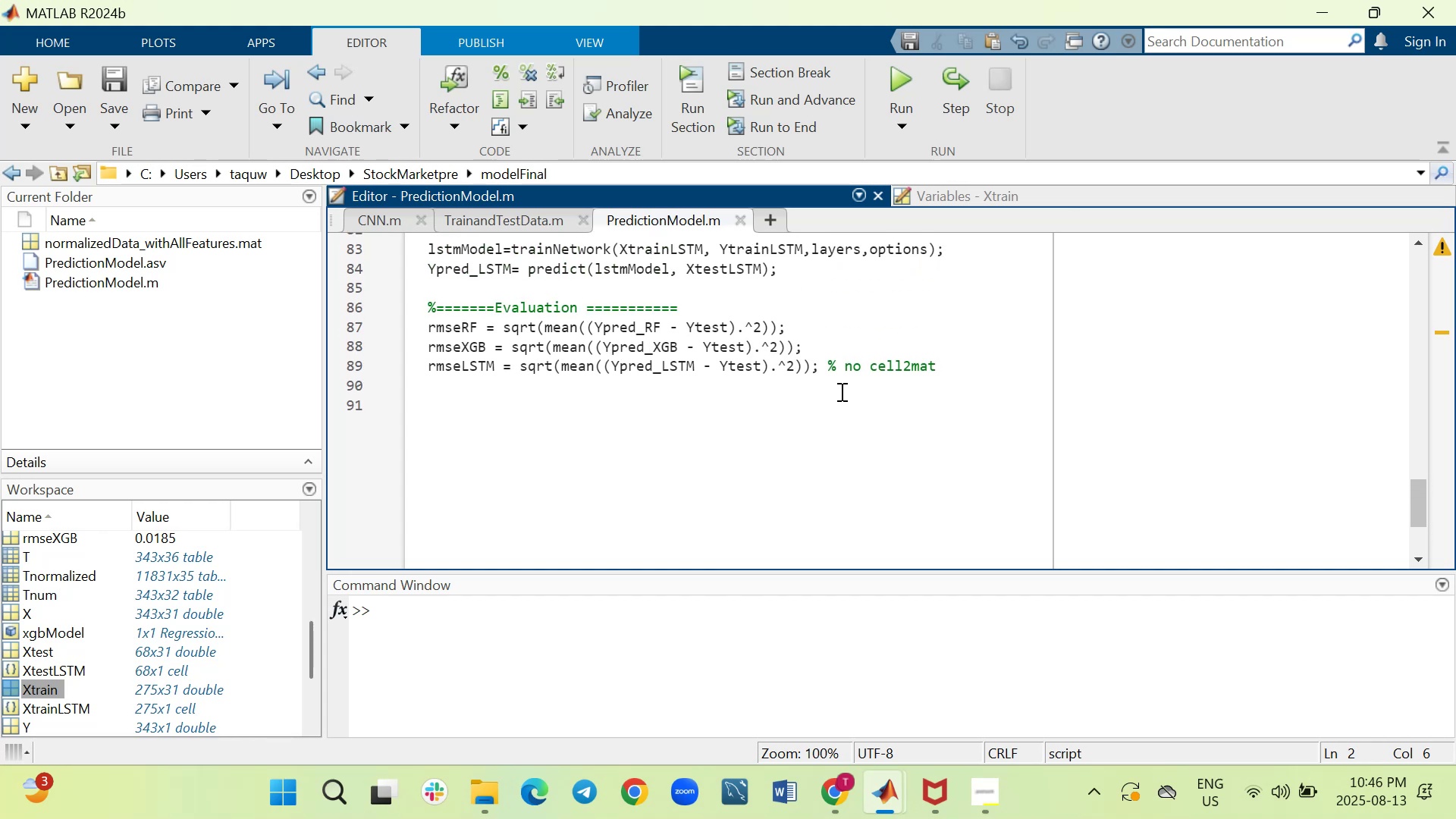 
left_click_drag(start_coordinate=[821, 570], to_coordinate=[817, 512])
 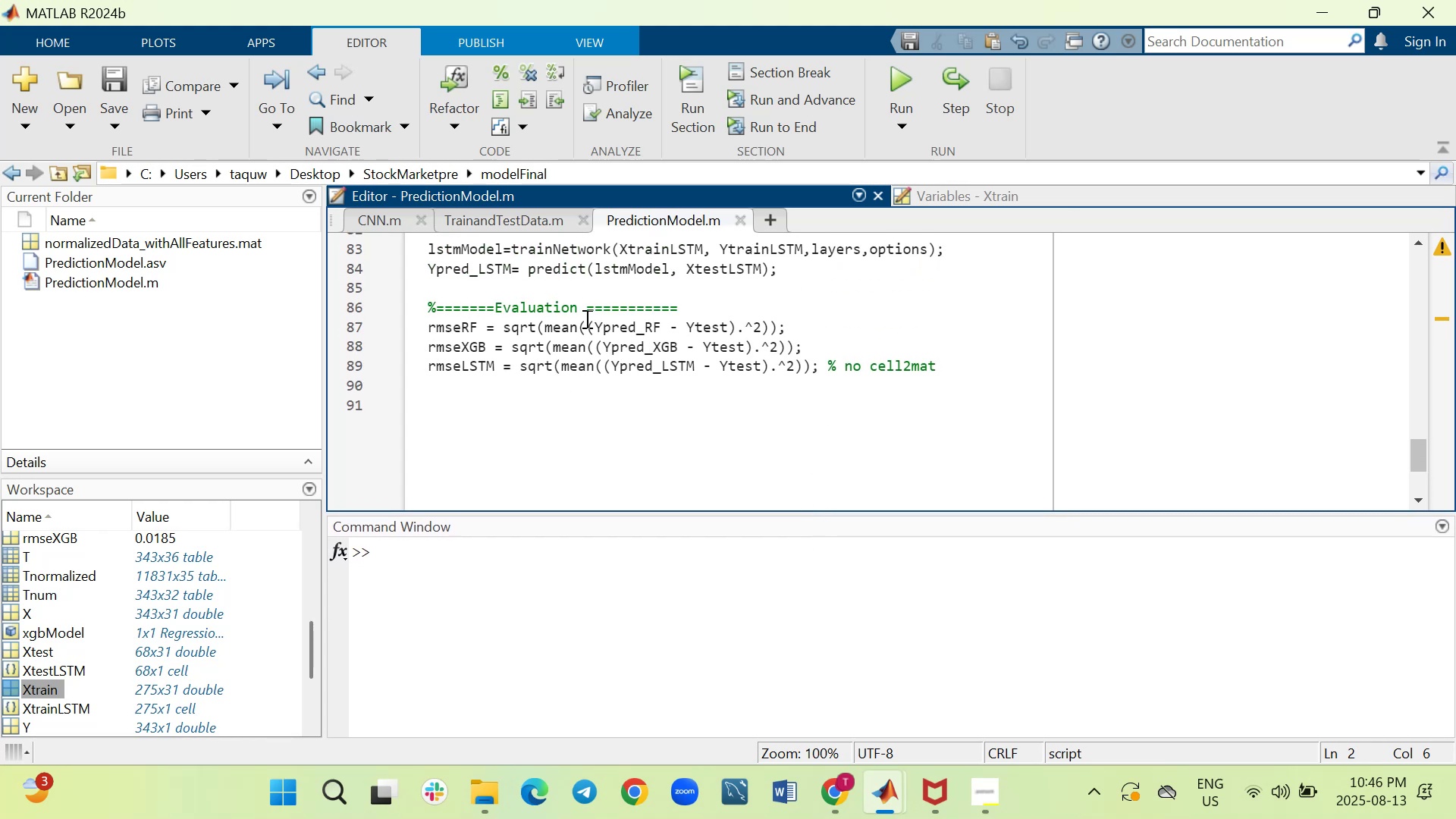 
wait(8.11)
 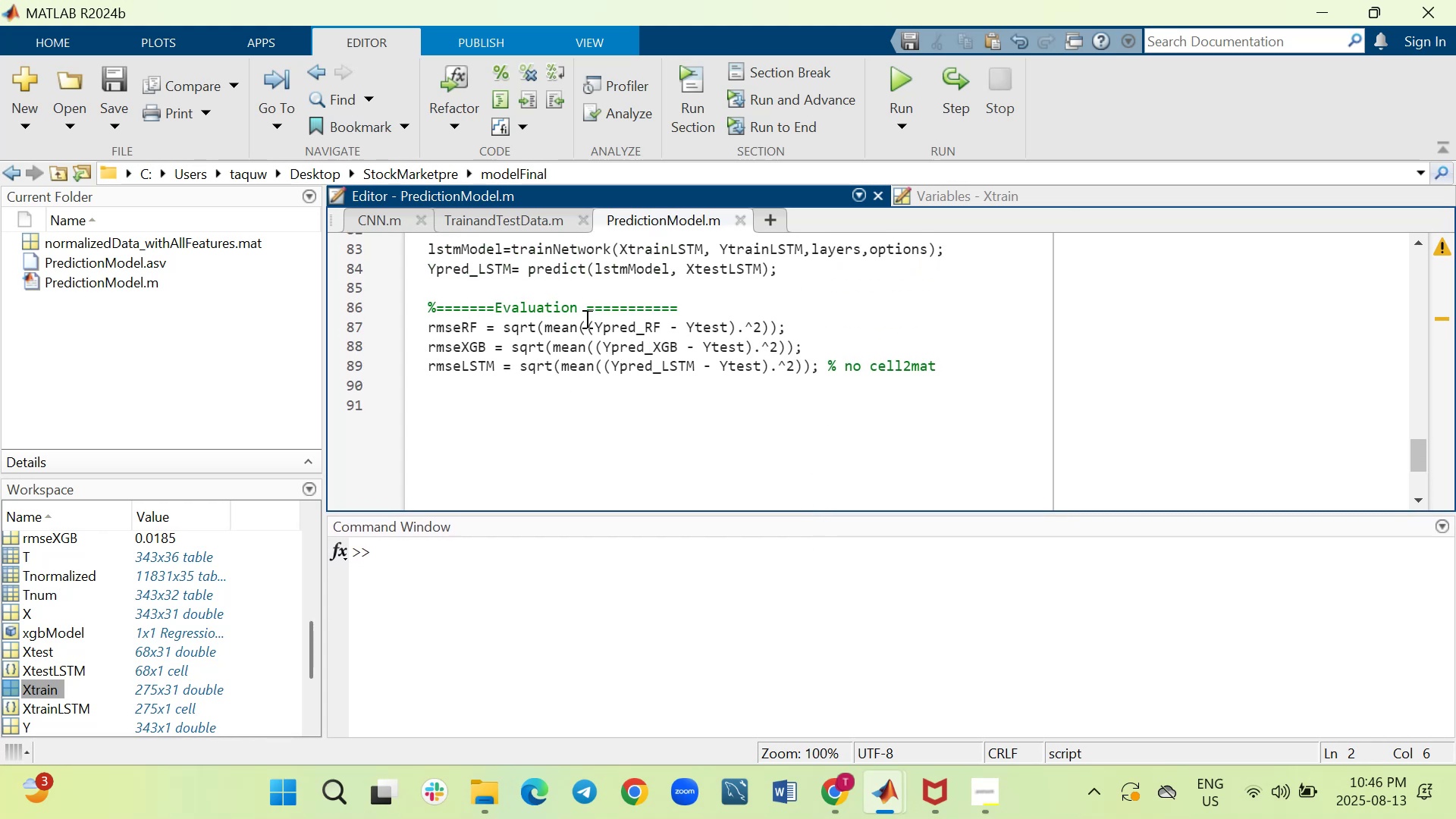 
scroll: coordinate [127, 631], scroll_direction: down, amount: 1.0
 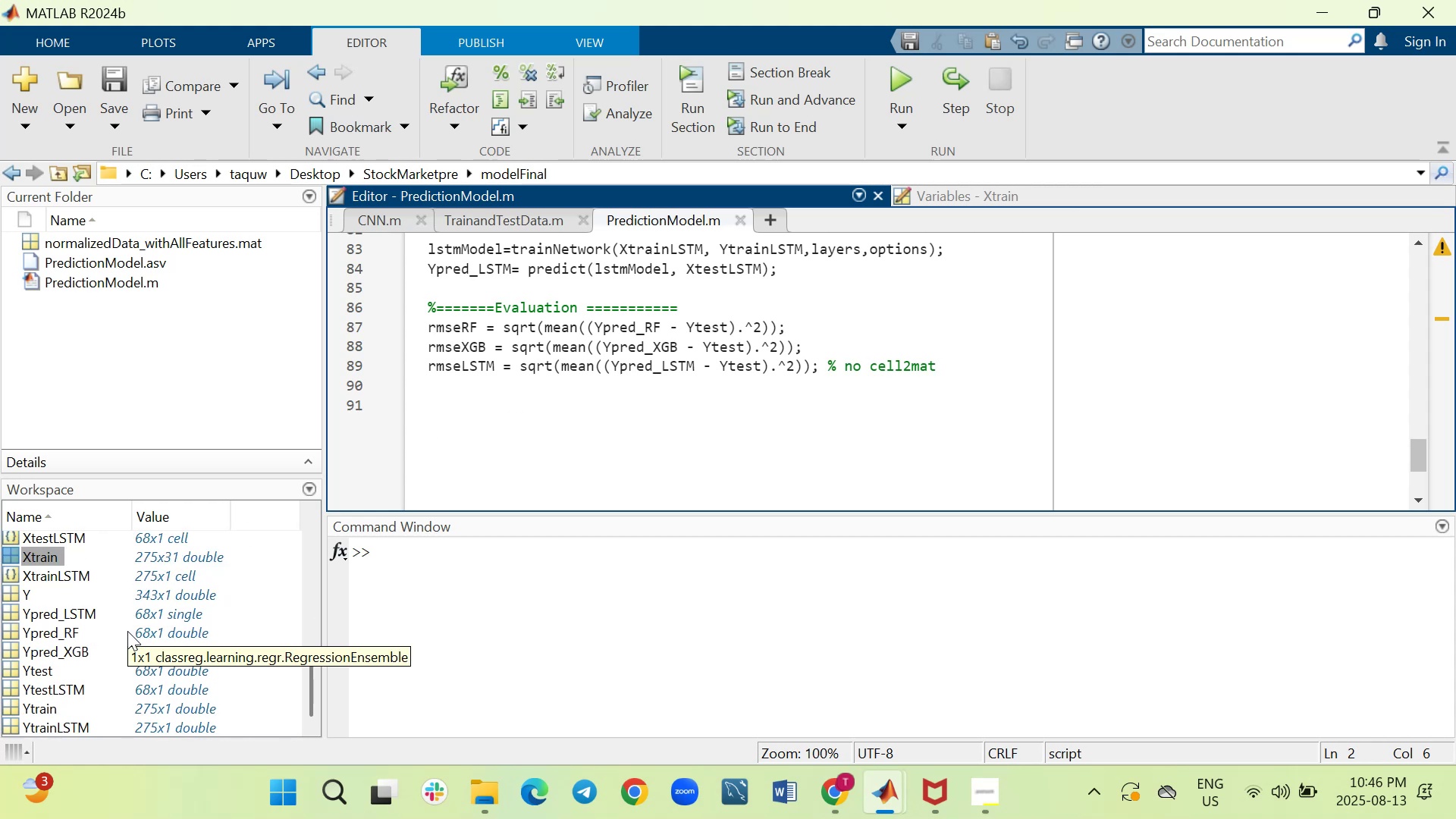 
scroll: coordinate [127, 631], scroll_direction: up, amount: 4.0
 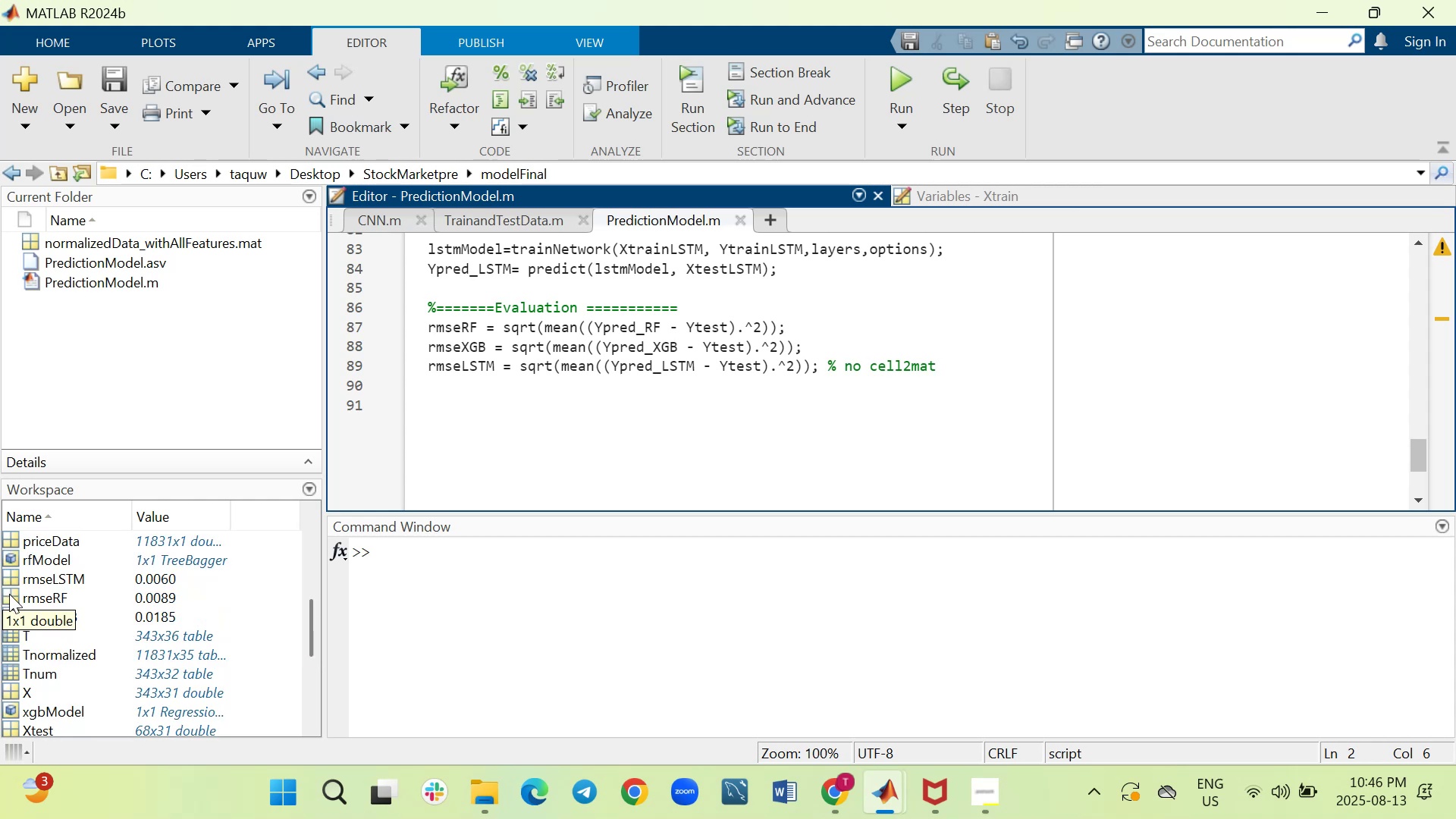 
left_click([9, 594])
 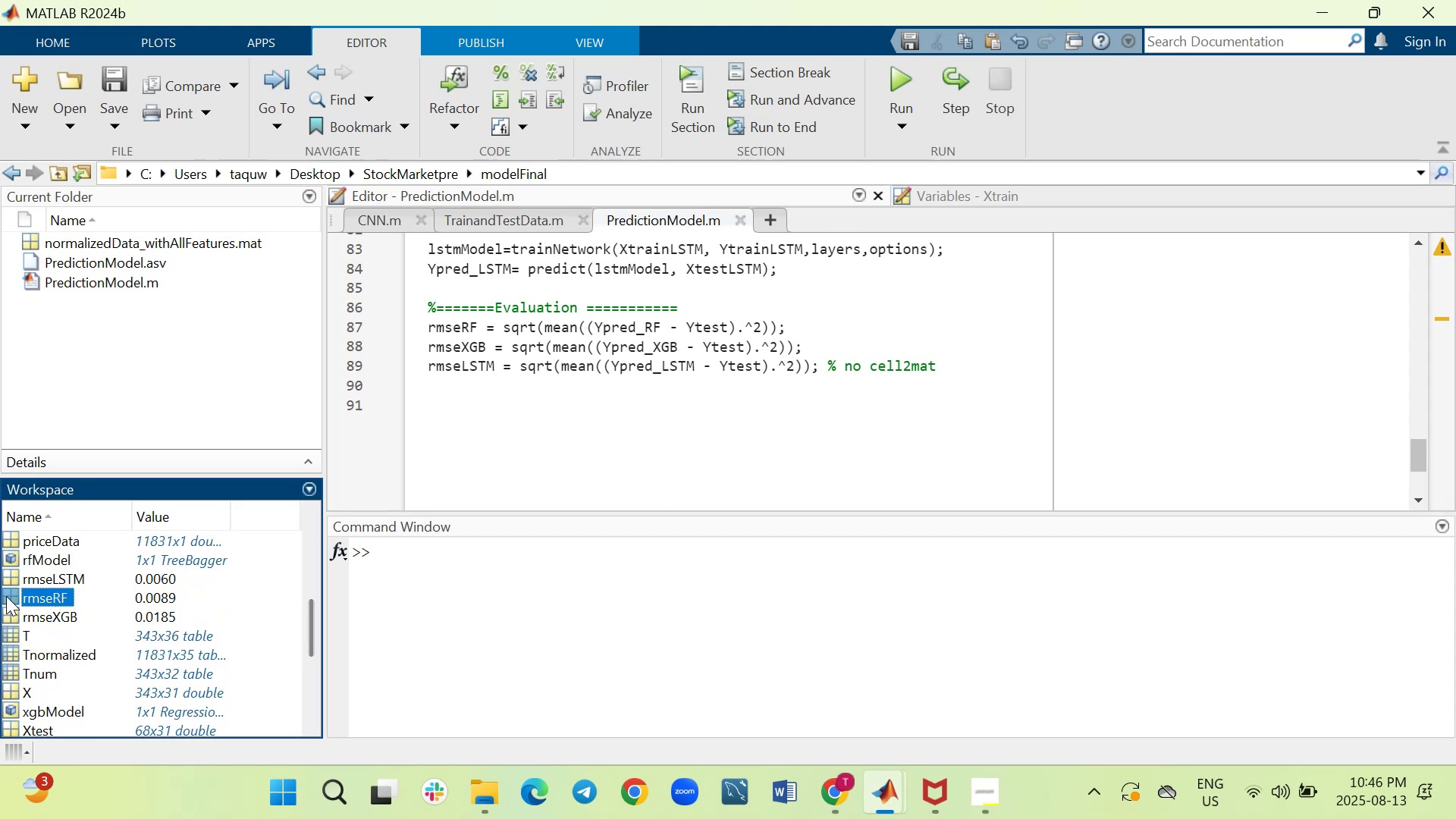 
wait(5.59)
 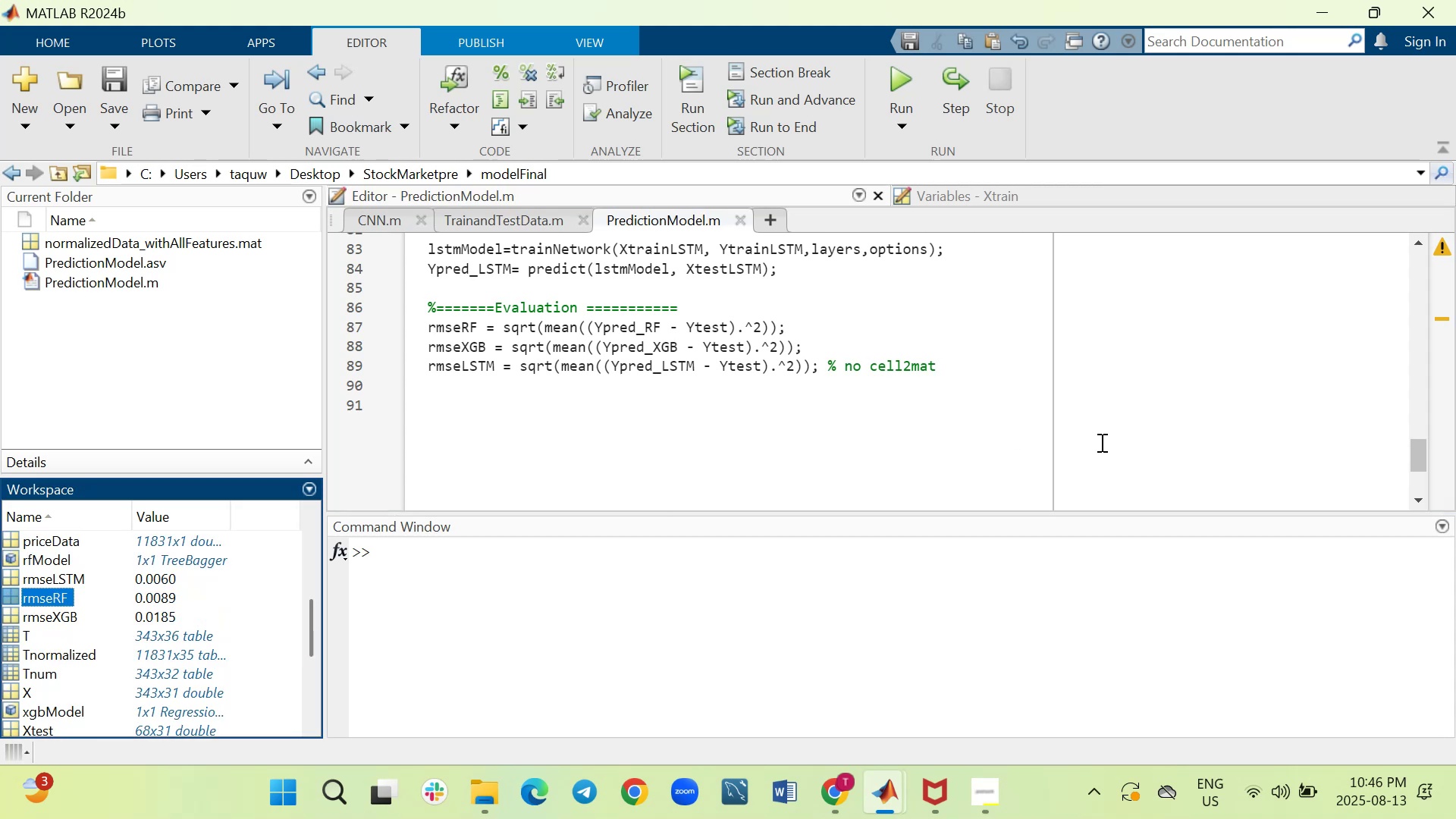 
left_click([8, 594])
 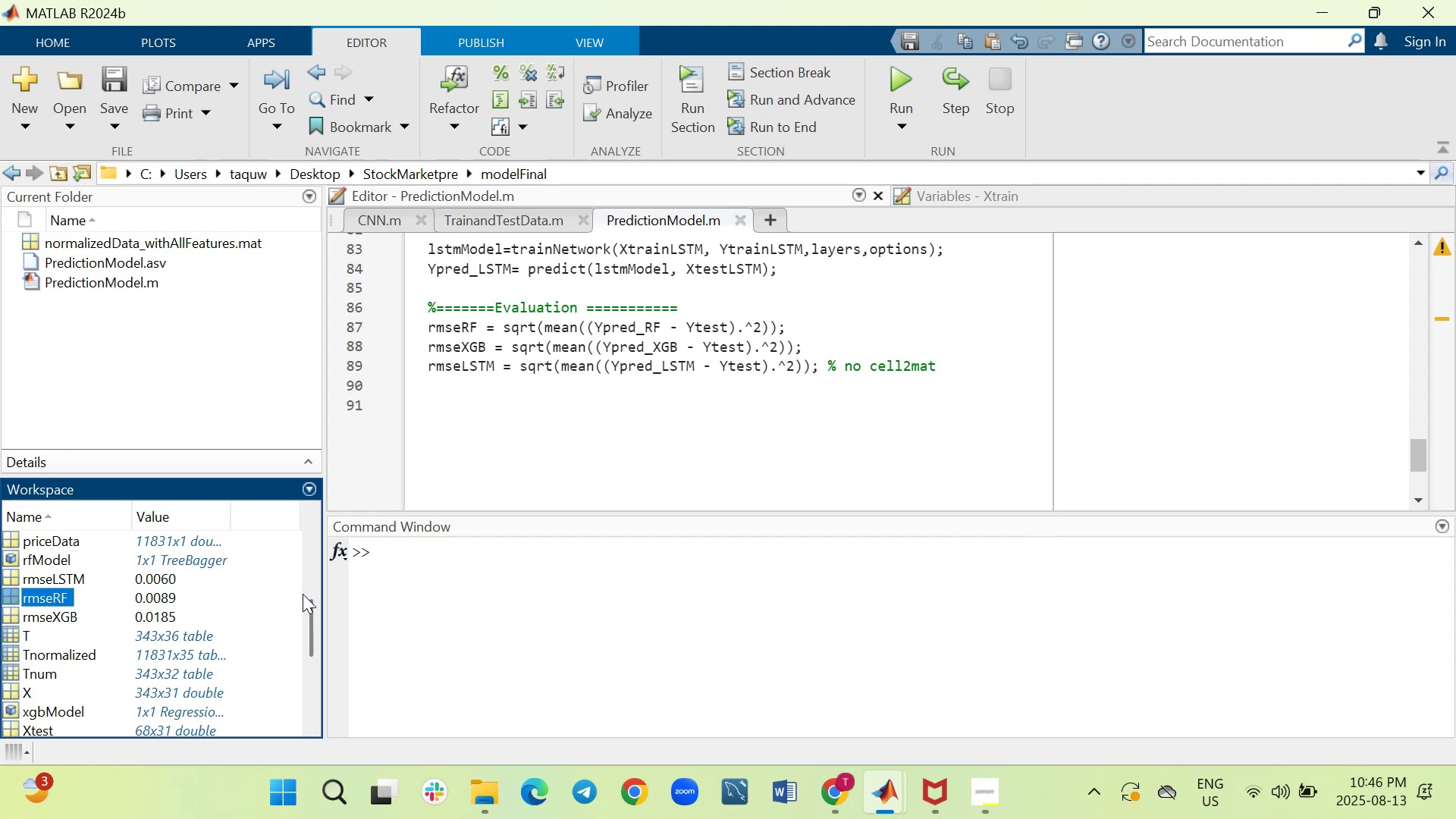 
scroll: coordinate [303, 594], scroll_direction: up, amount: 4.0
 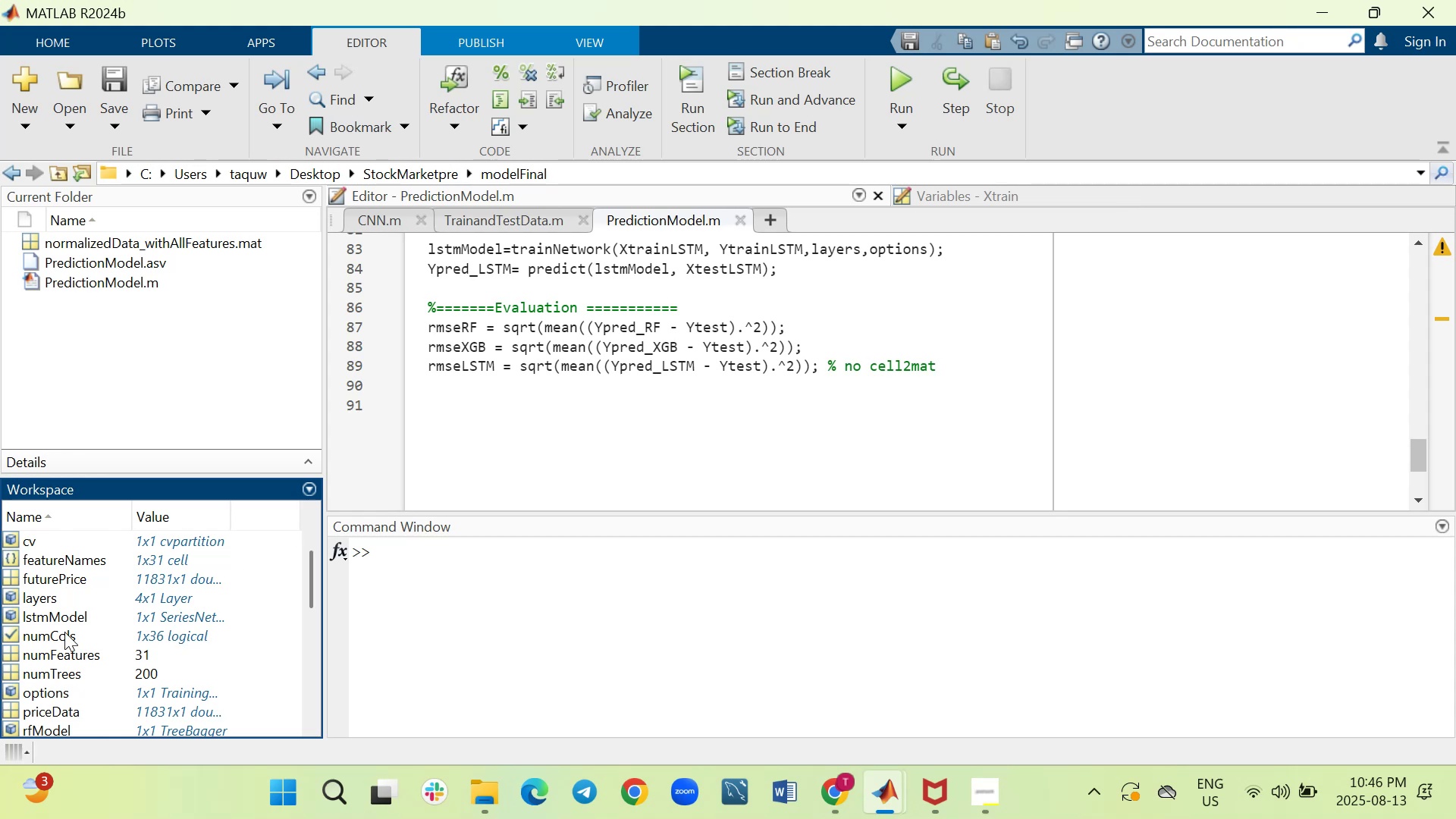 
wait(10.9)
 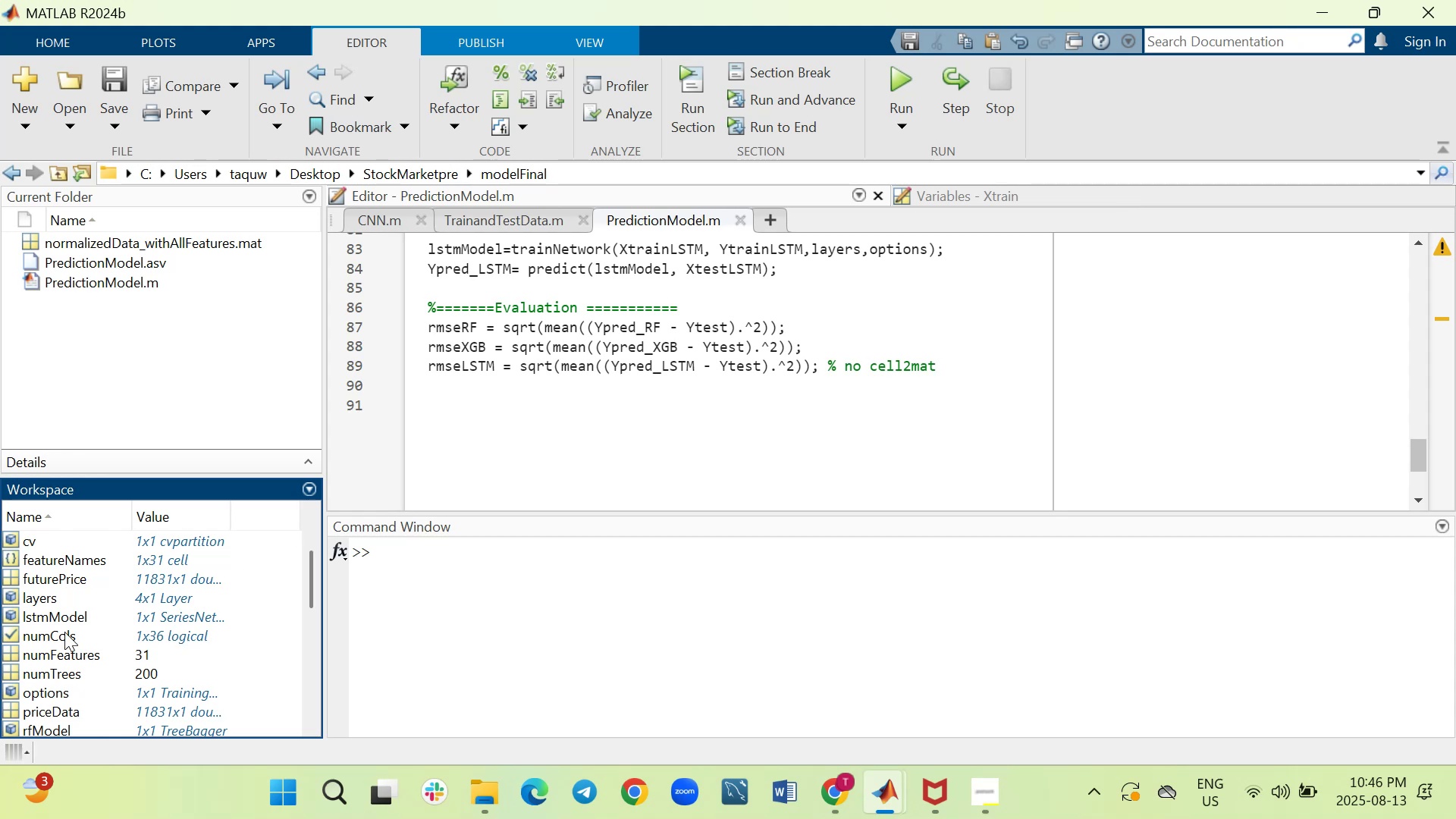 
double_click([13, 674])
 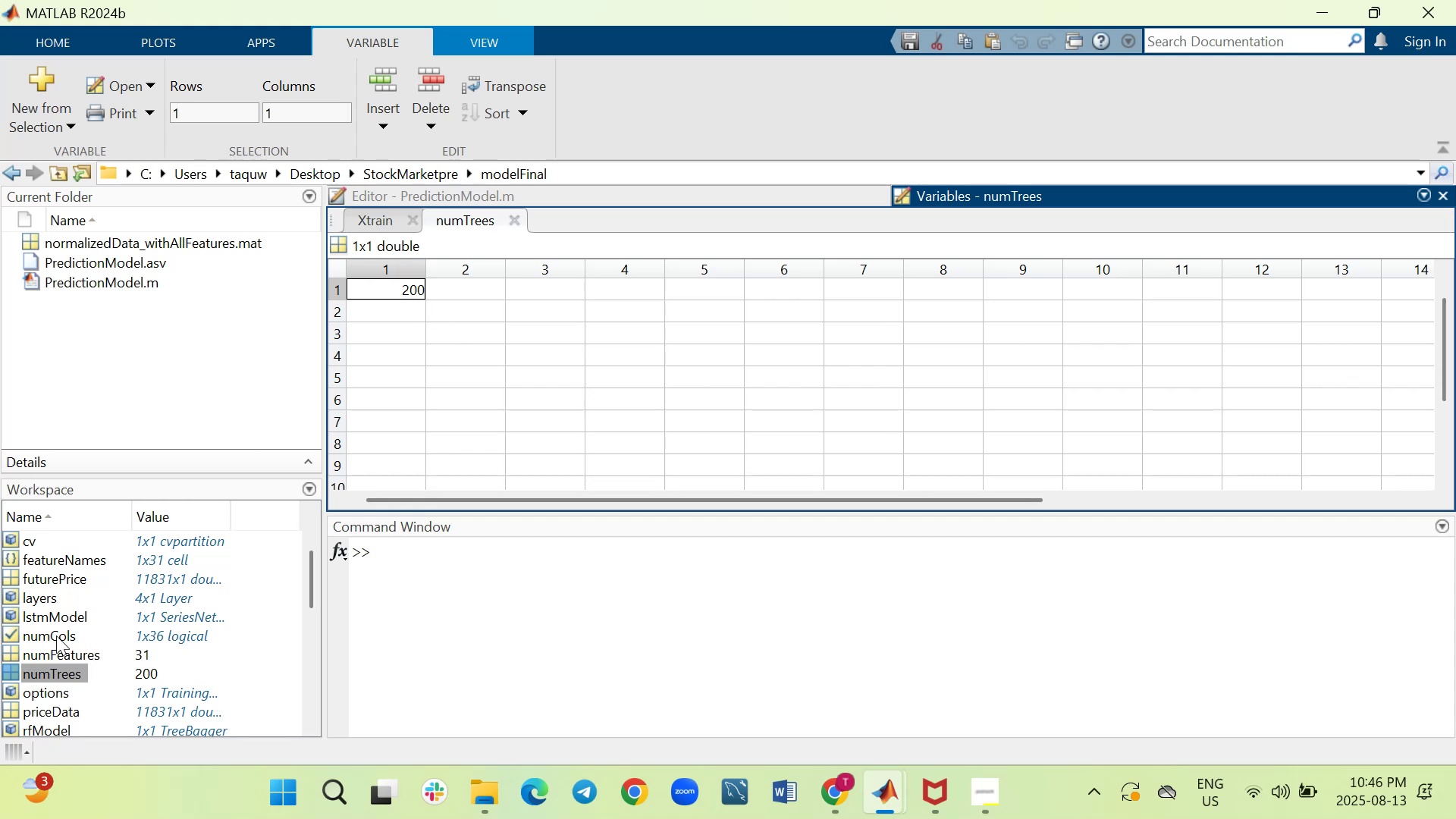 
wait(7.14)
 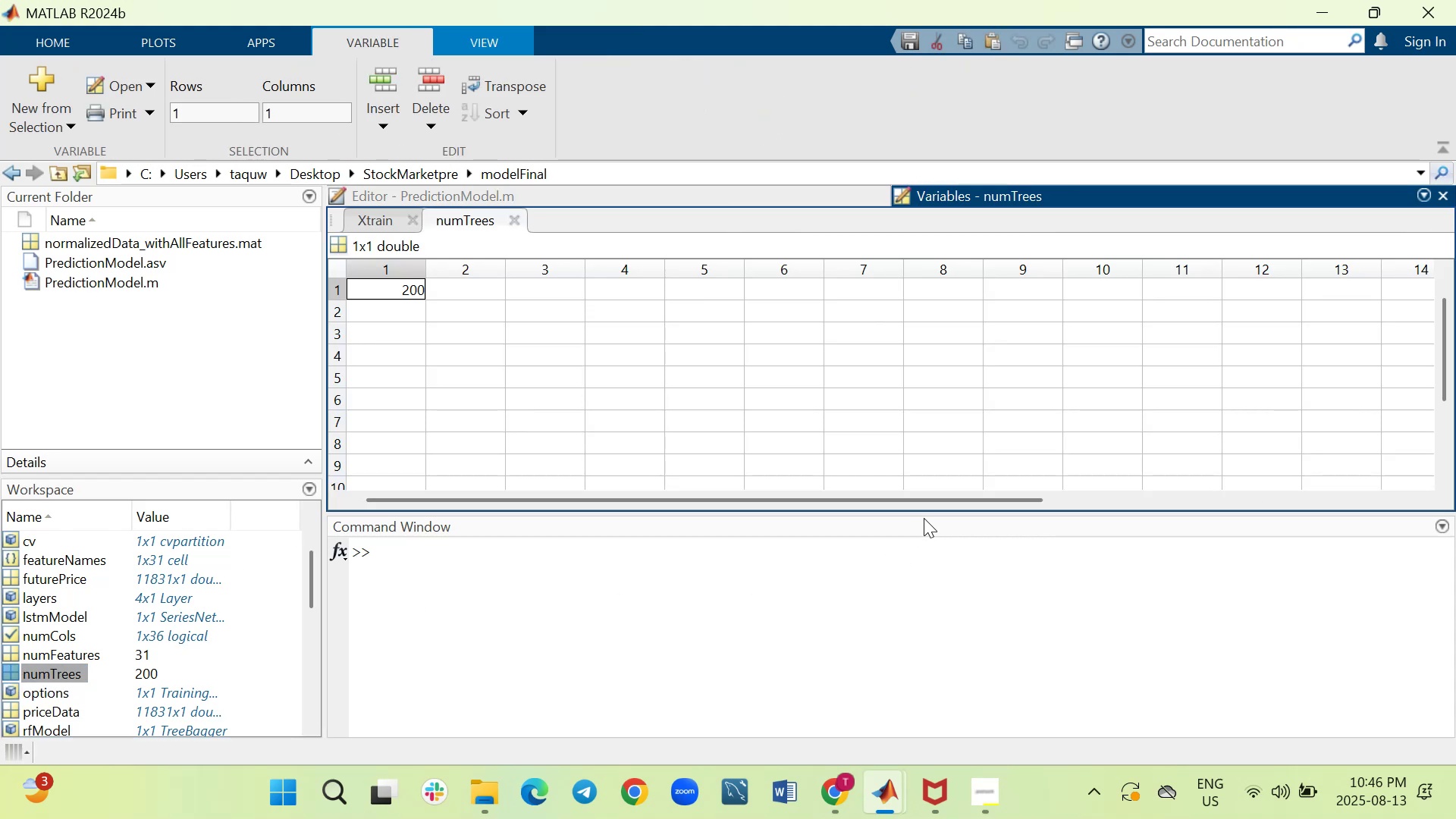 
double_click([16, 650])
 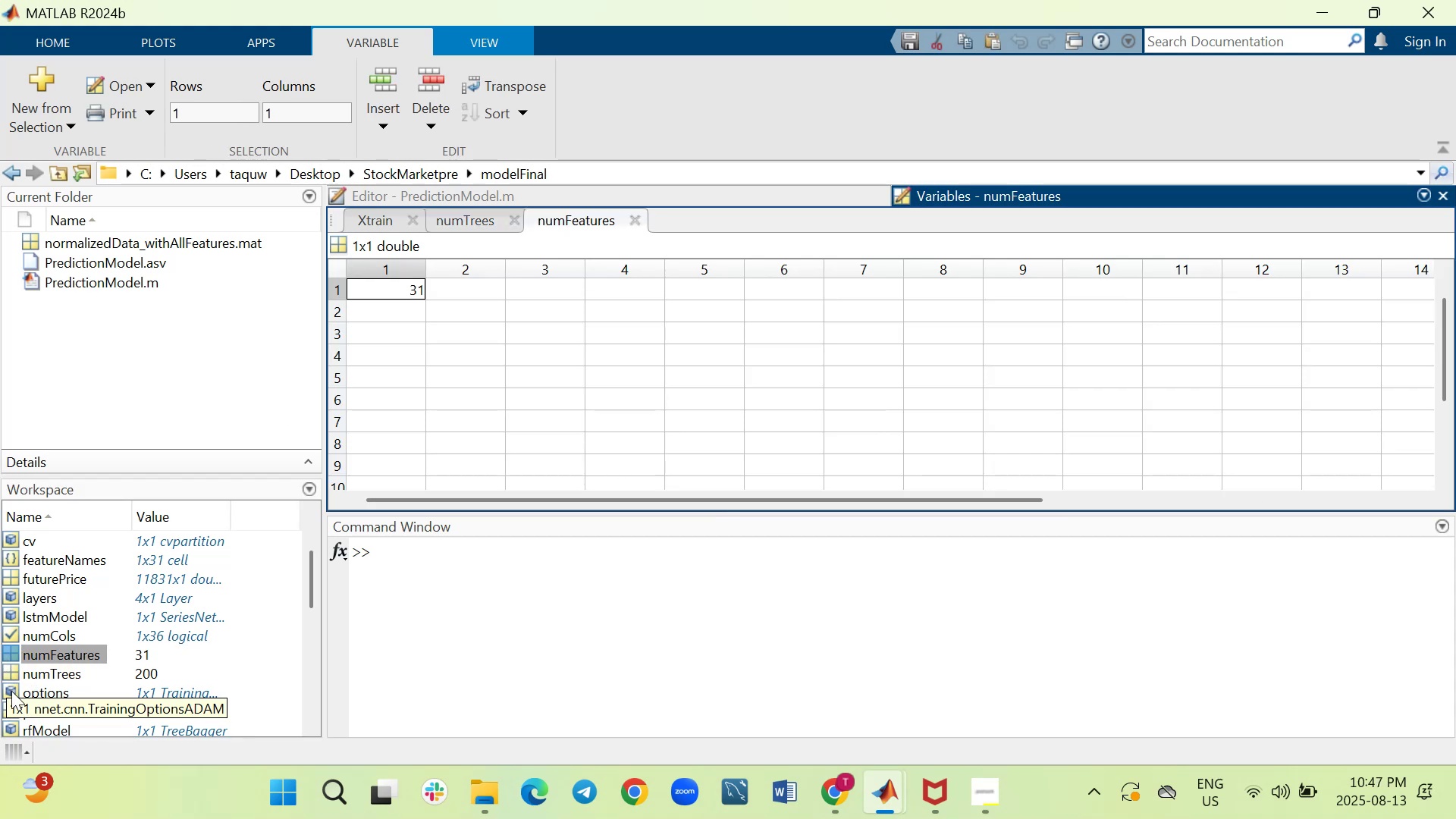 
double_click([11, 688])
 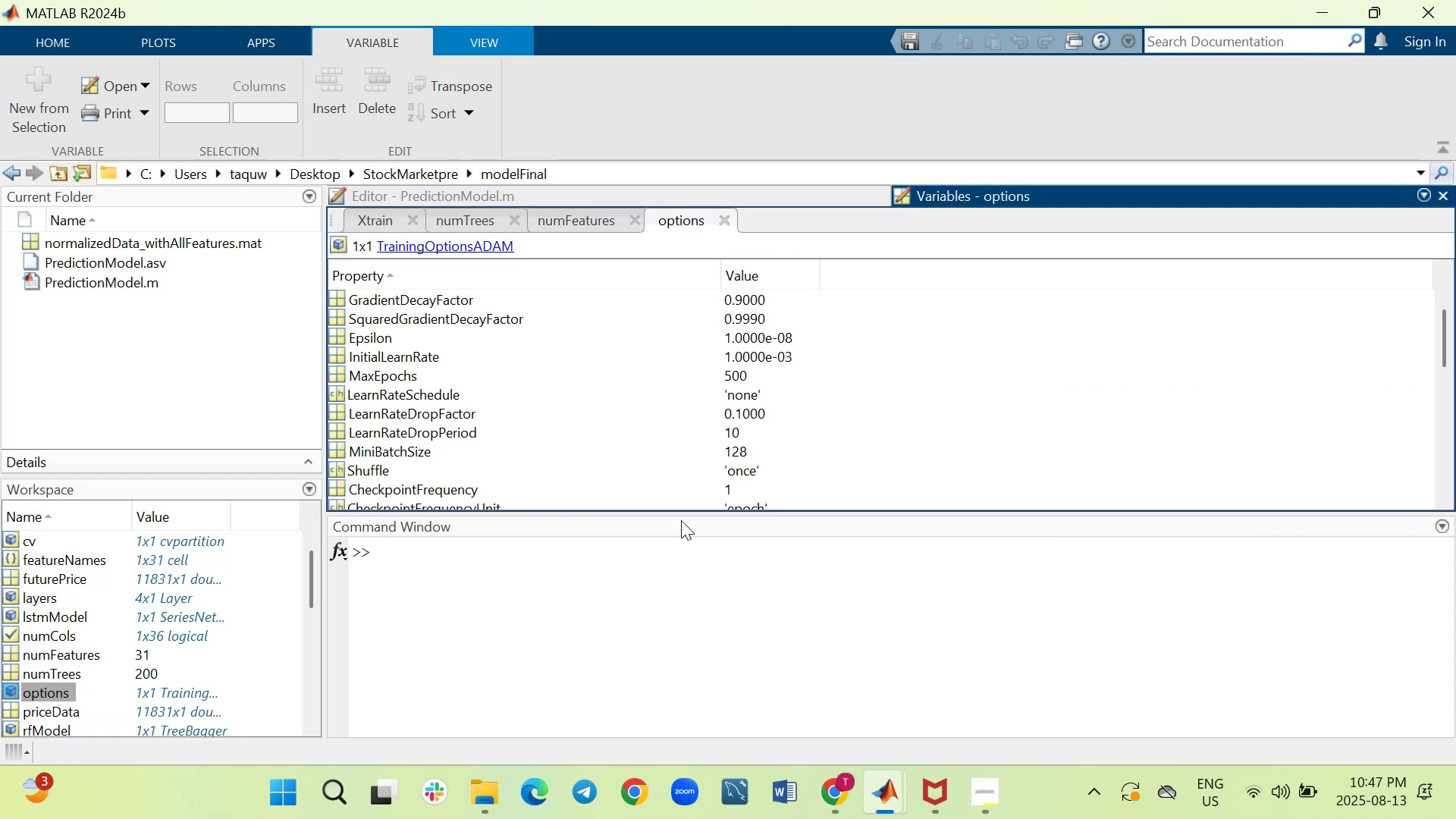 
left_click_drag(start_coordinate=[679, 513], to_coordinate=[640, 715])
 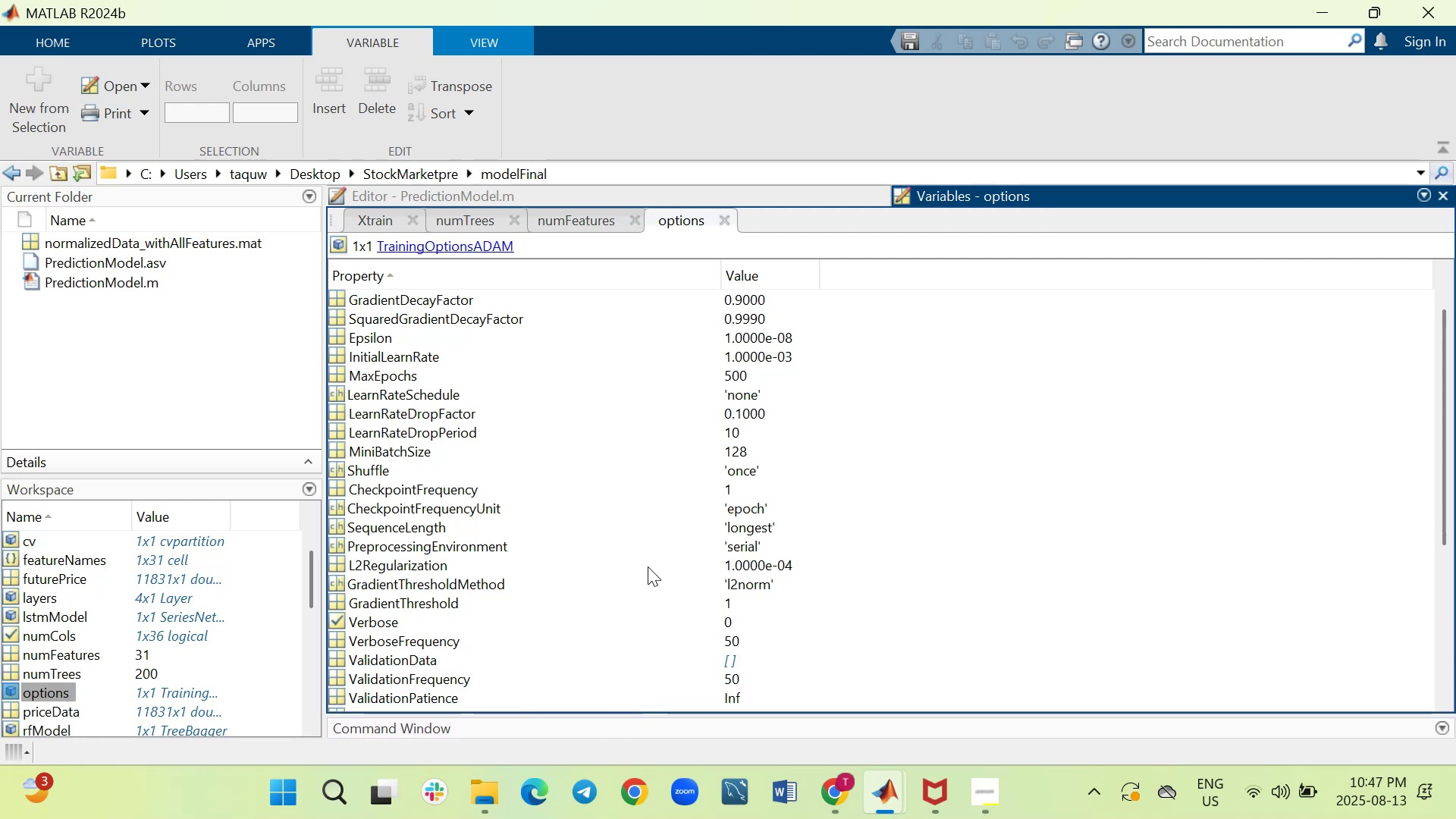 
scroll: coordinate [648, 567], scroll_direction: down, amount: 4.0
 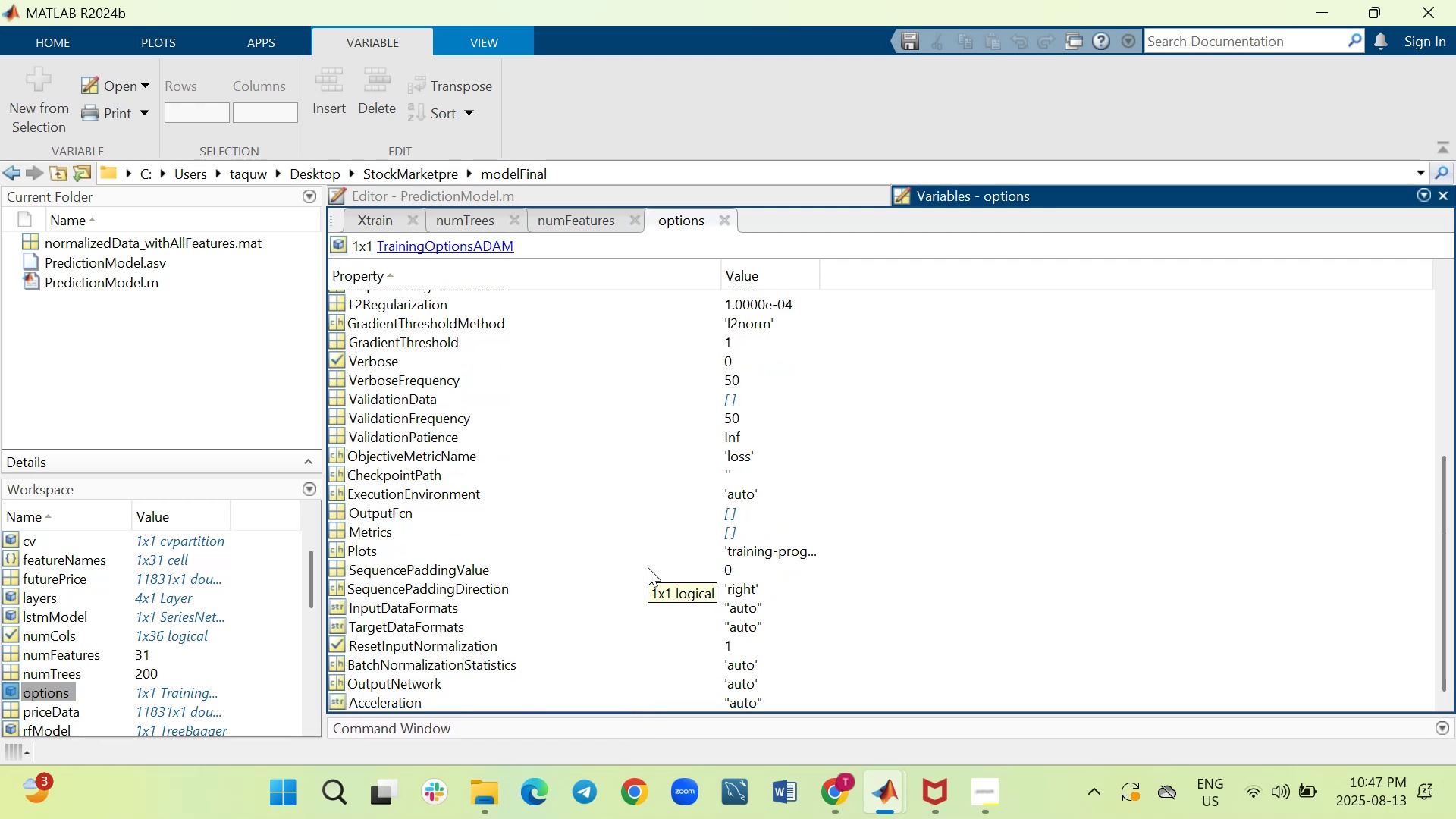 
scroll: coordinate [648, 567], scroll_direction: up, amount: 3.0
 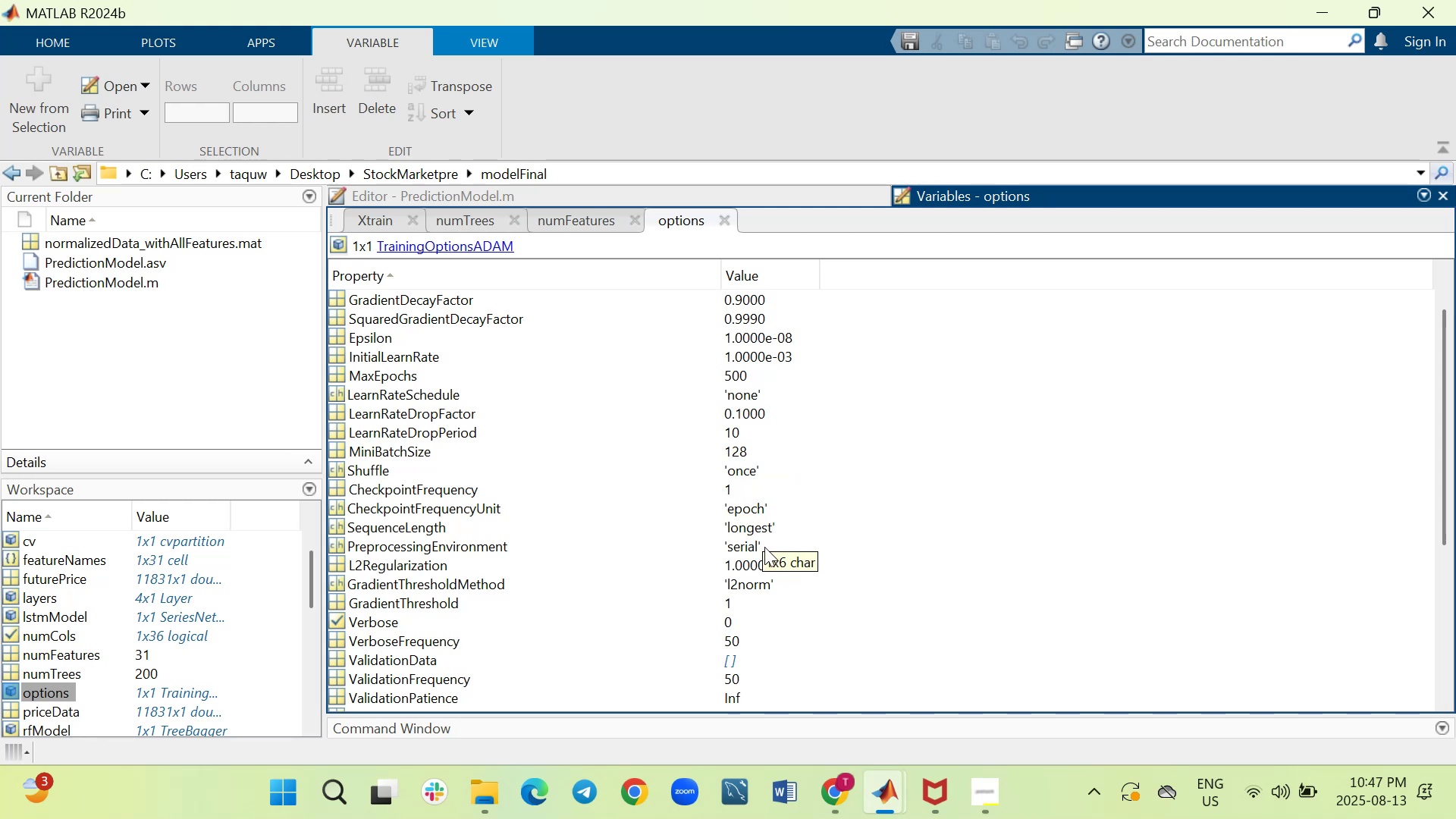 
wait(19.87)
 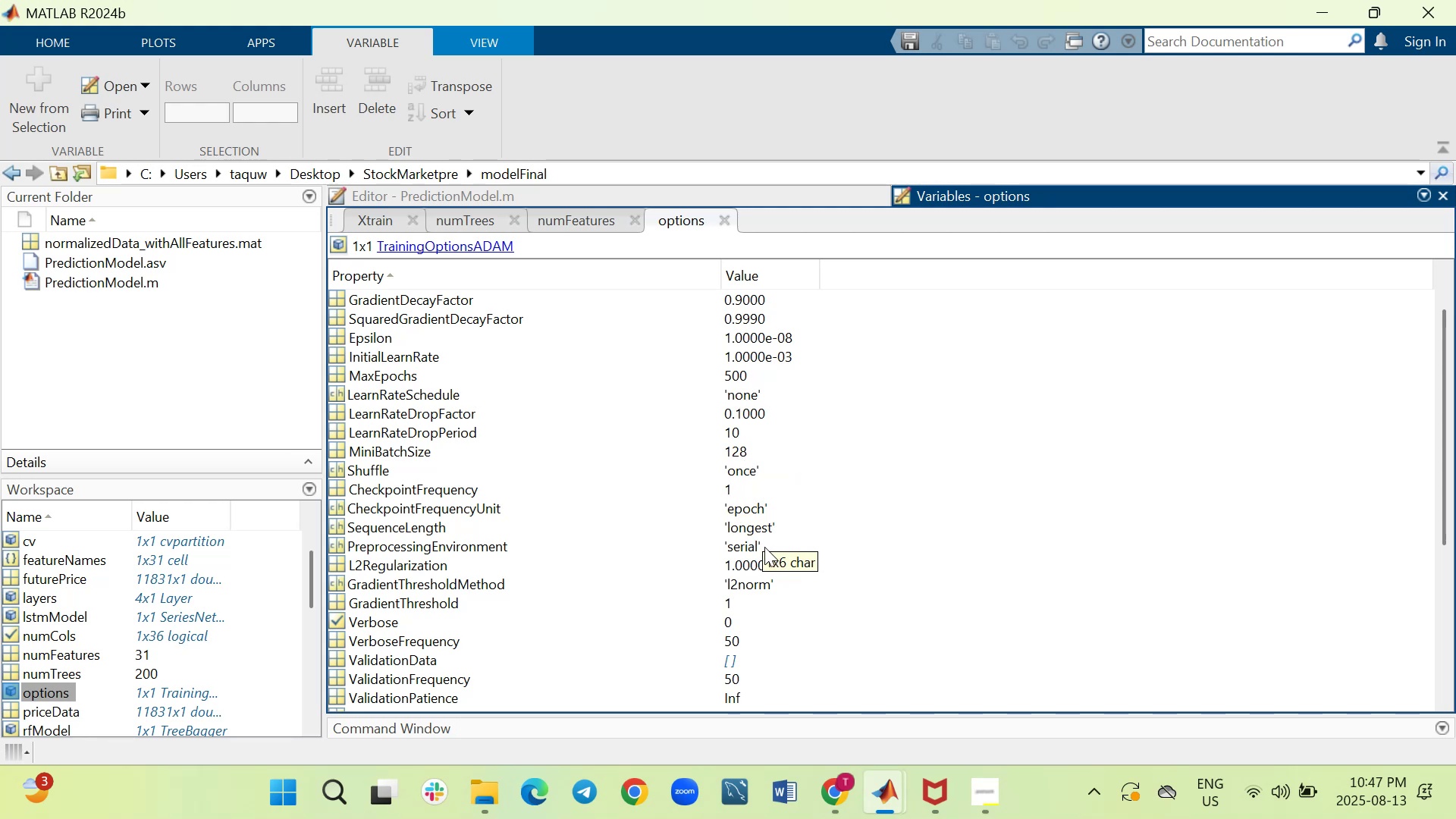 
scroll: coordinate [770, 652], scroll_direction: down, amount: 3.0
 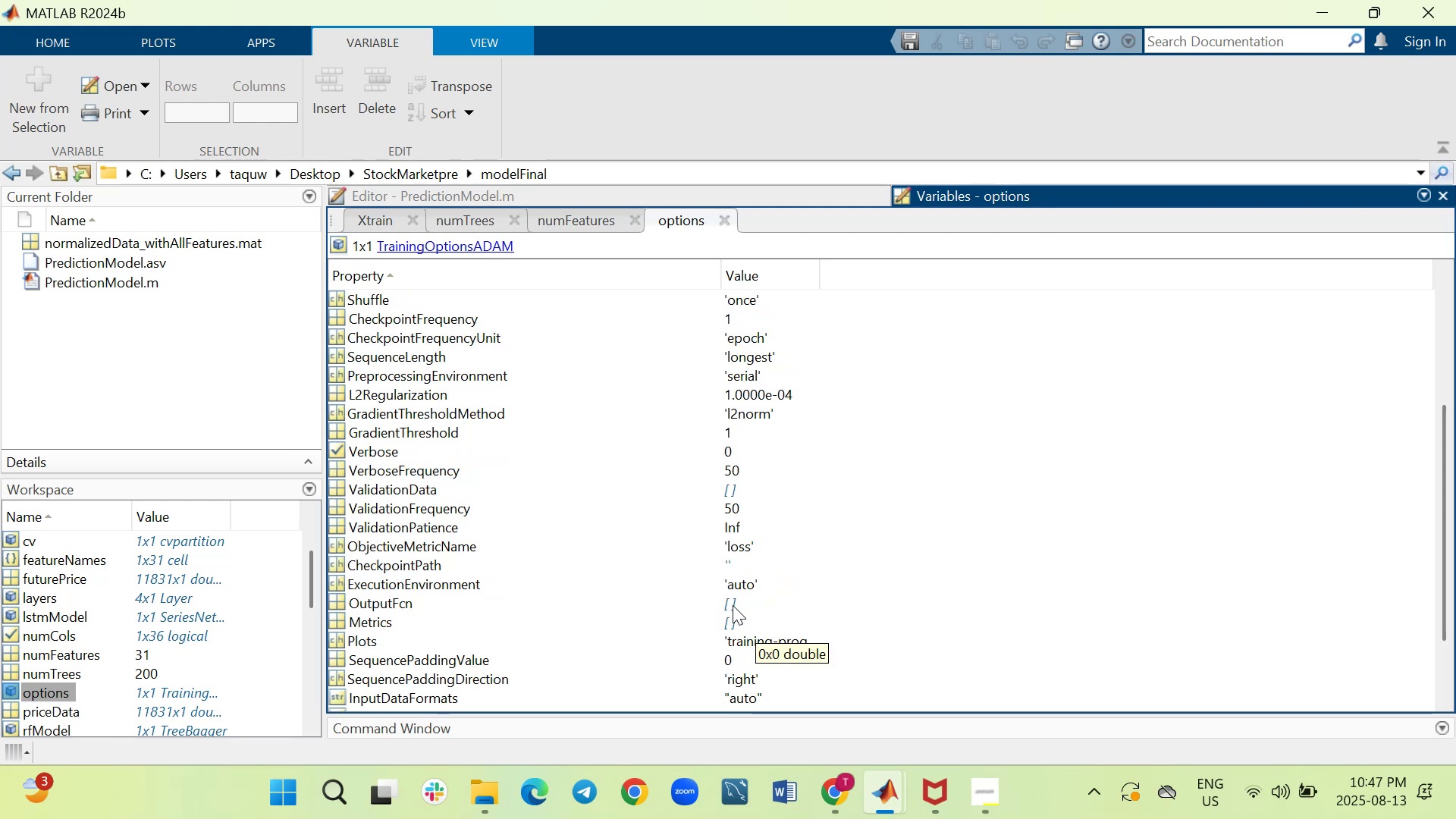 
double_click([730, 604])
 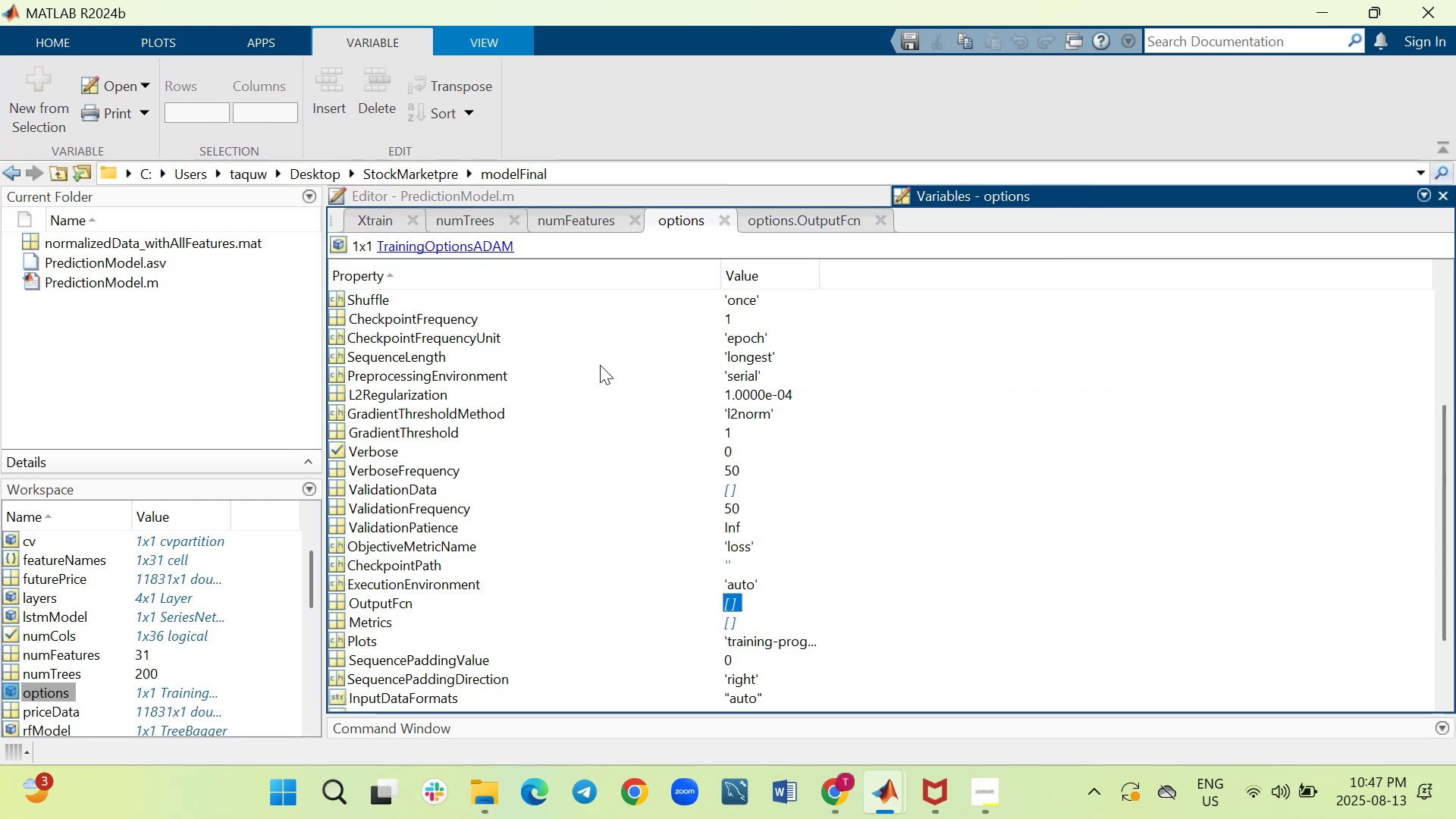 
scroll: coordinate [572, 507], scroll_direction: down, amount: 3.0
 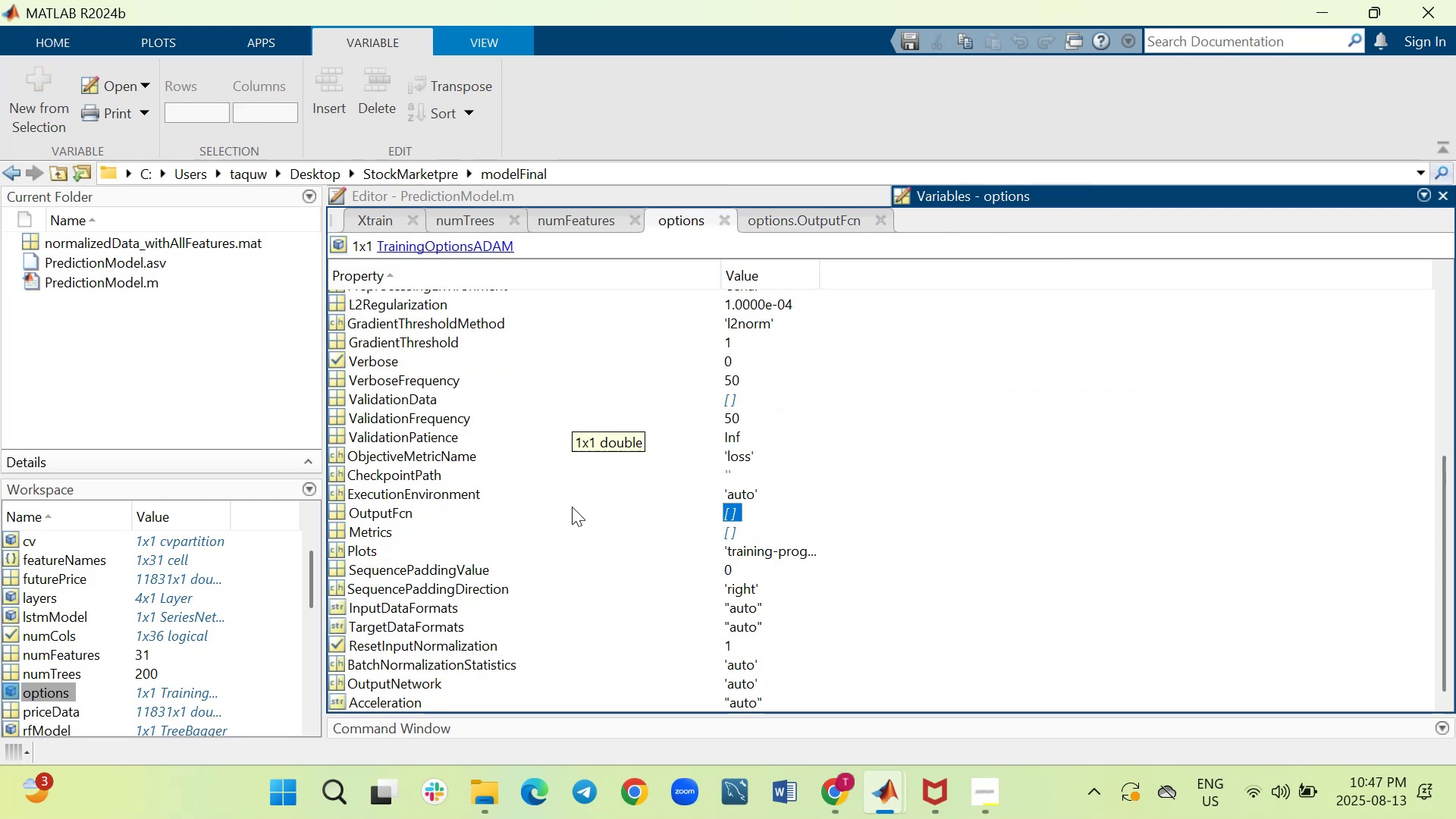 
scroll: coordinate [572, 507], scroll_direction: up, amount: 4.0
 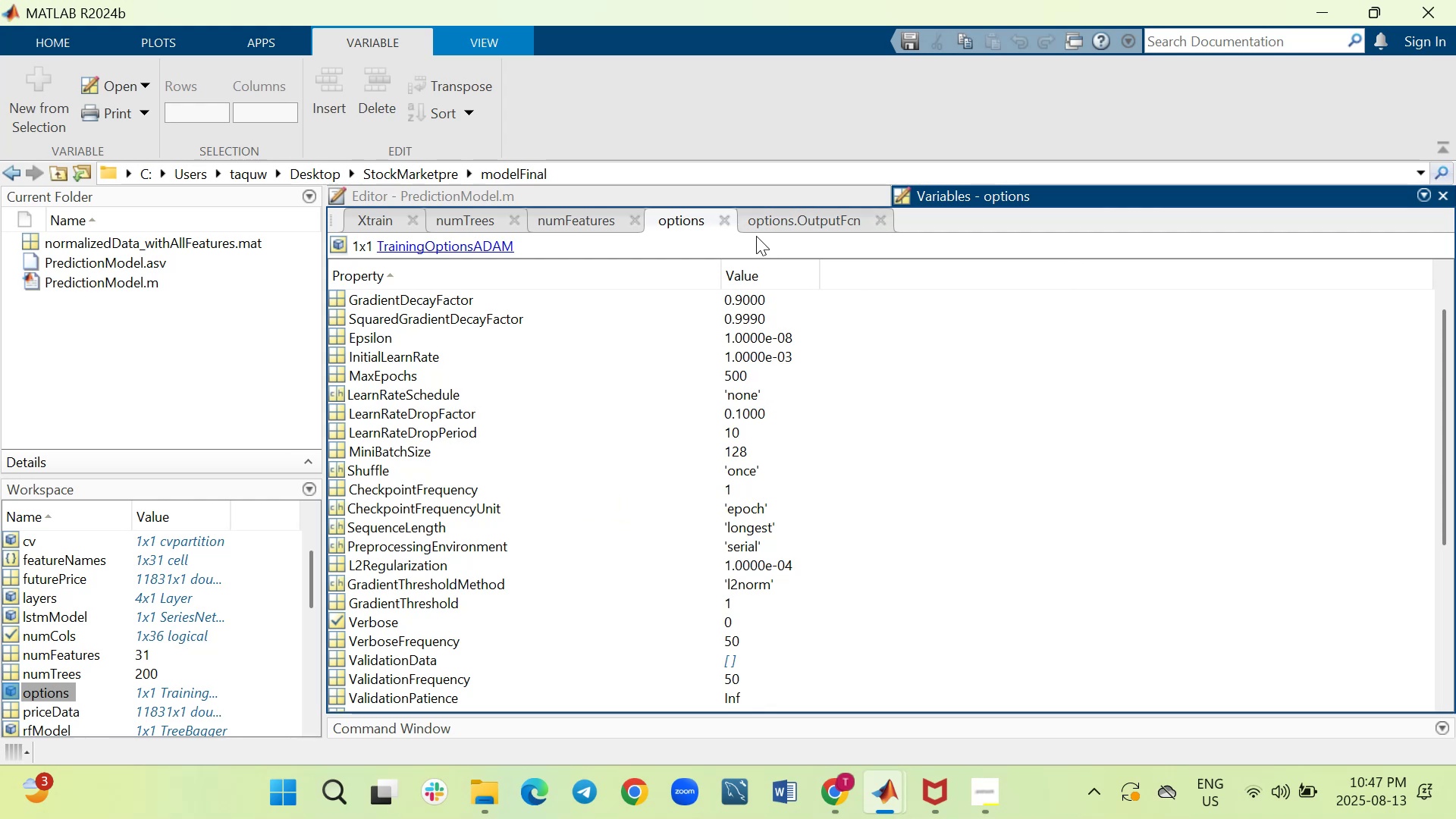 
left_click([723, 218])
 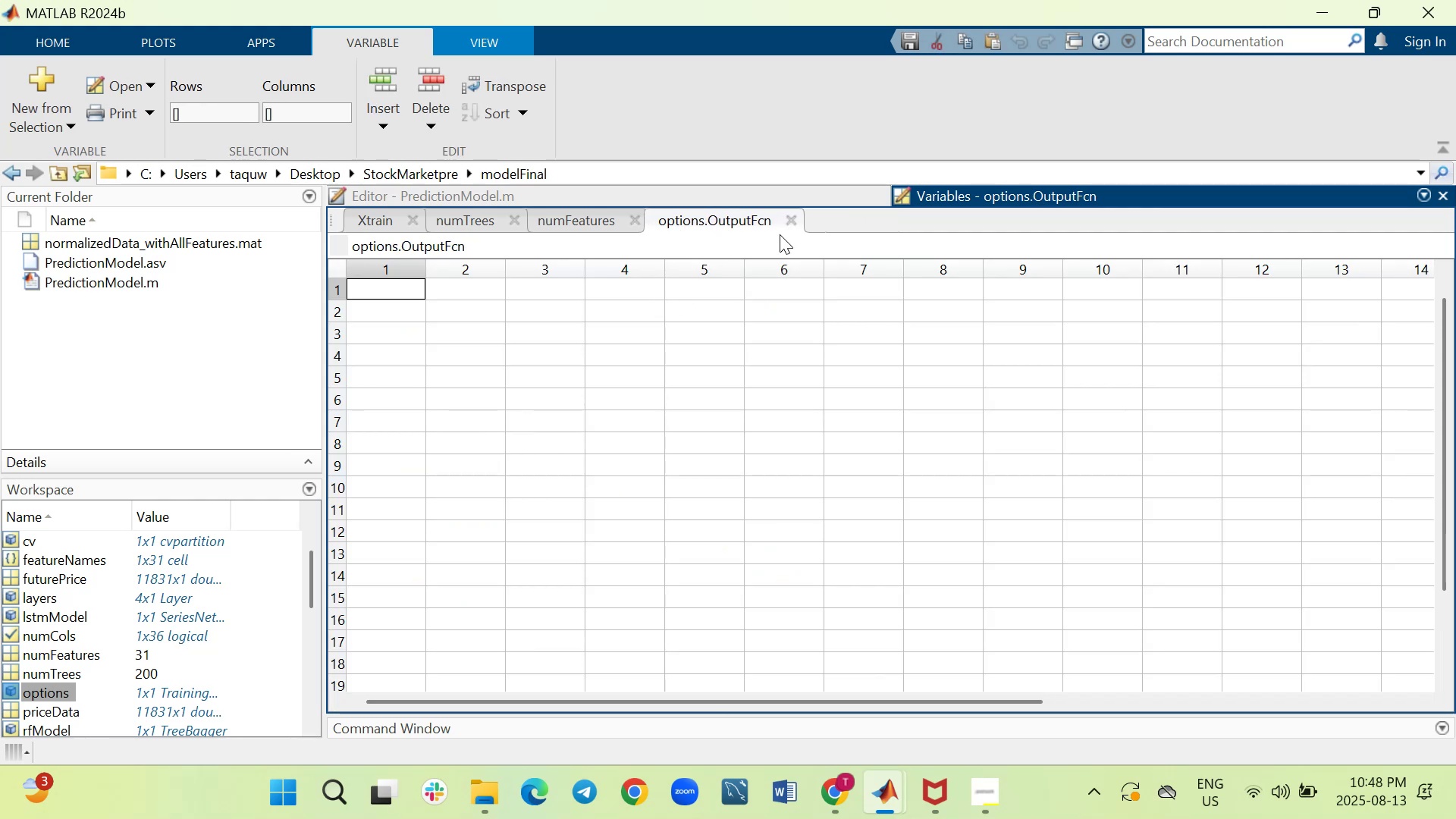 
left_click([799, 220])
 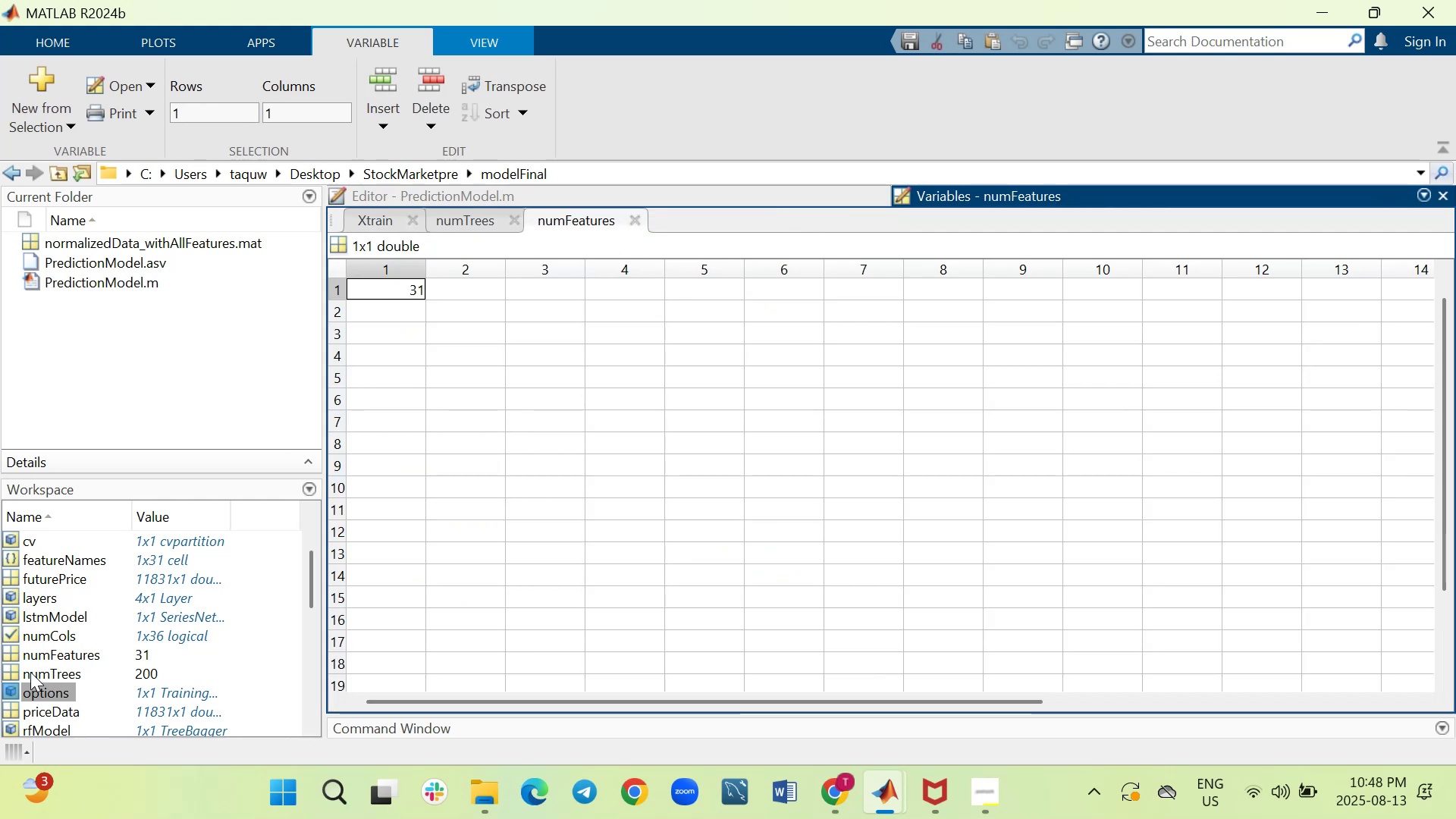 
wait(5.05)
 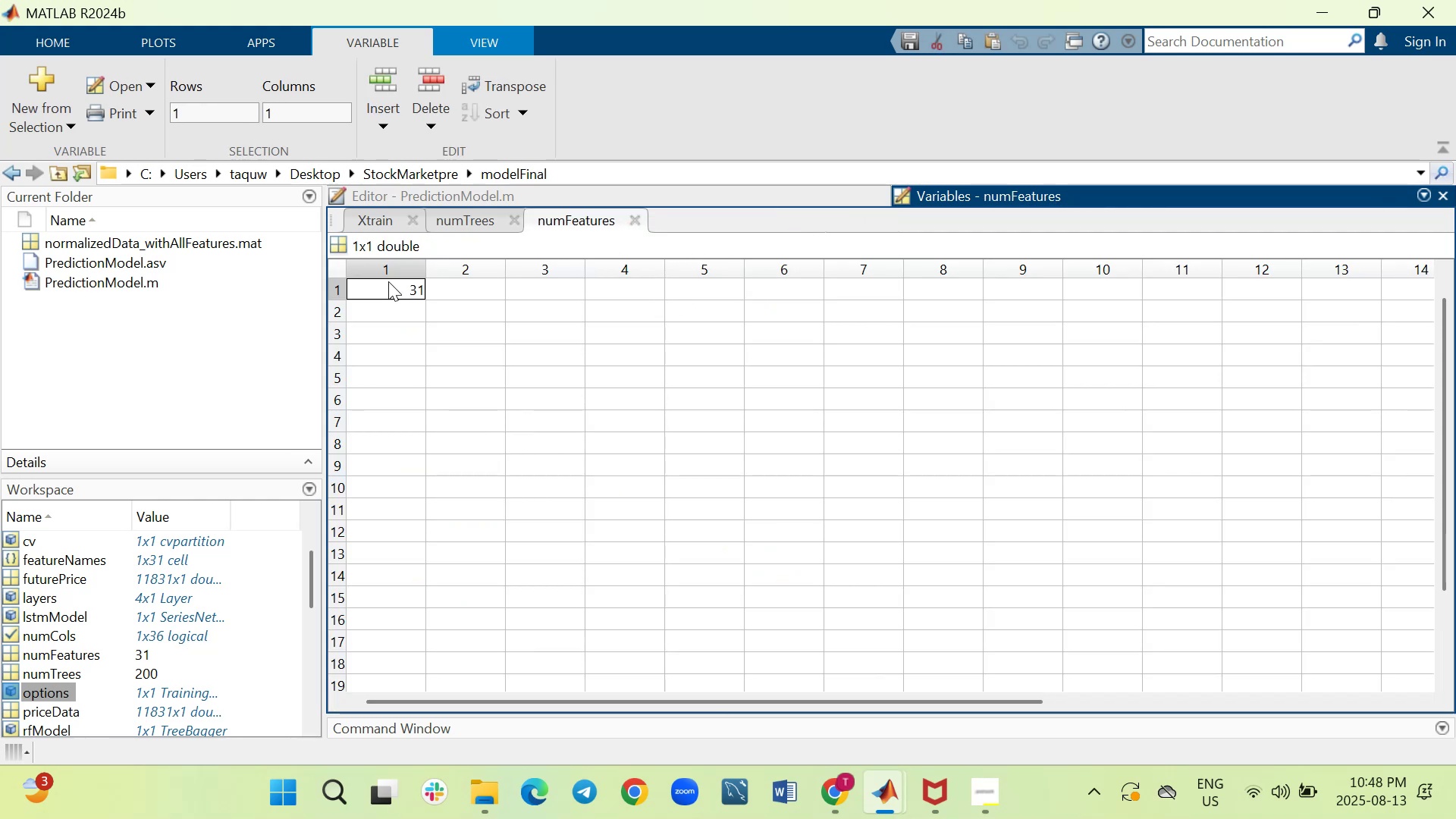 
double_click([9, 709])
 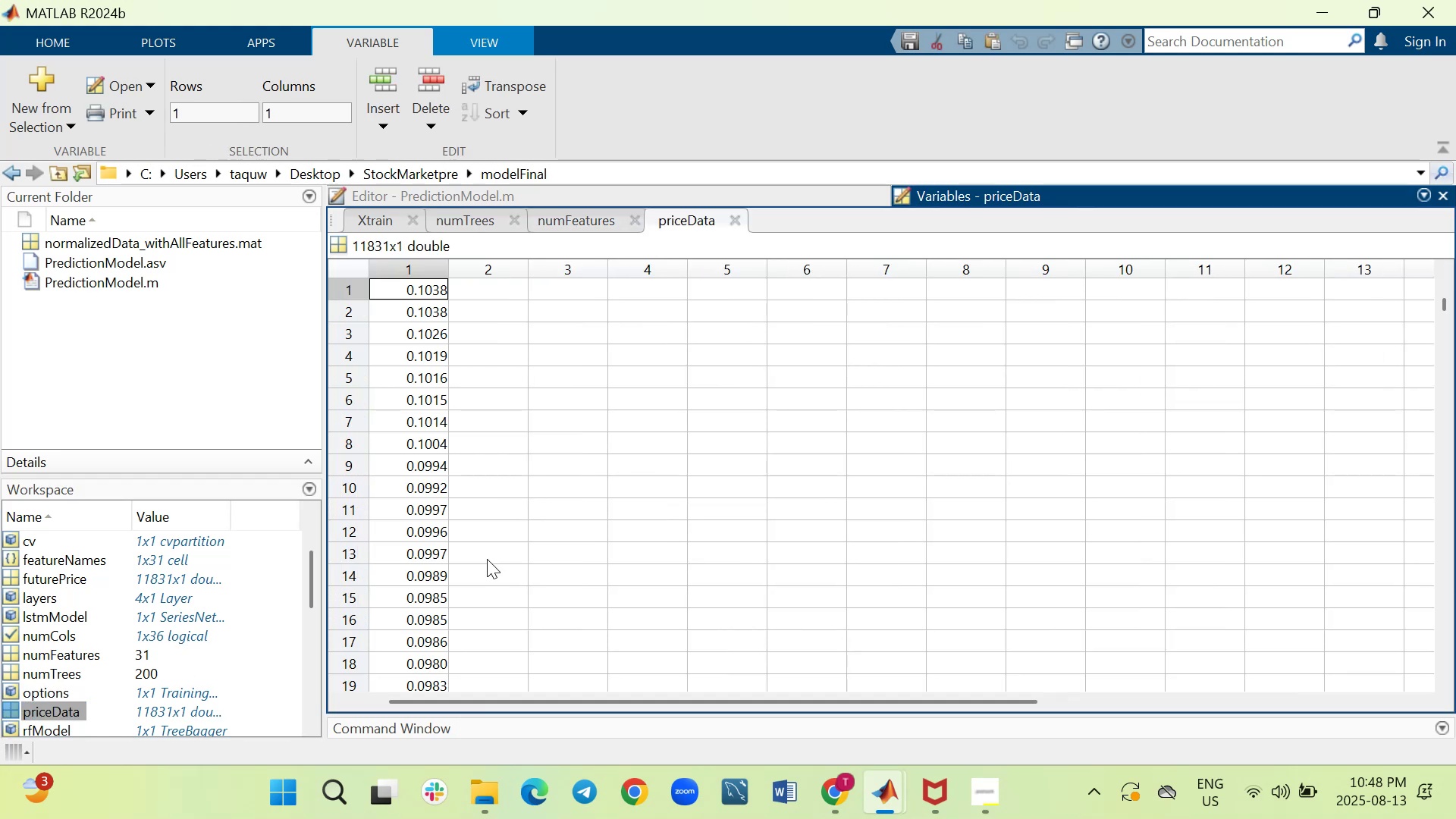 
scroll: coordinate [428, 544], scroll_direction: down, amount: 6.0
 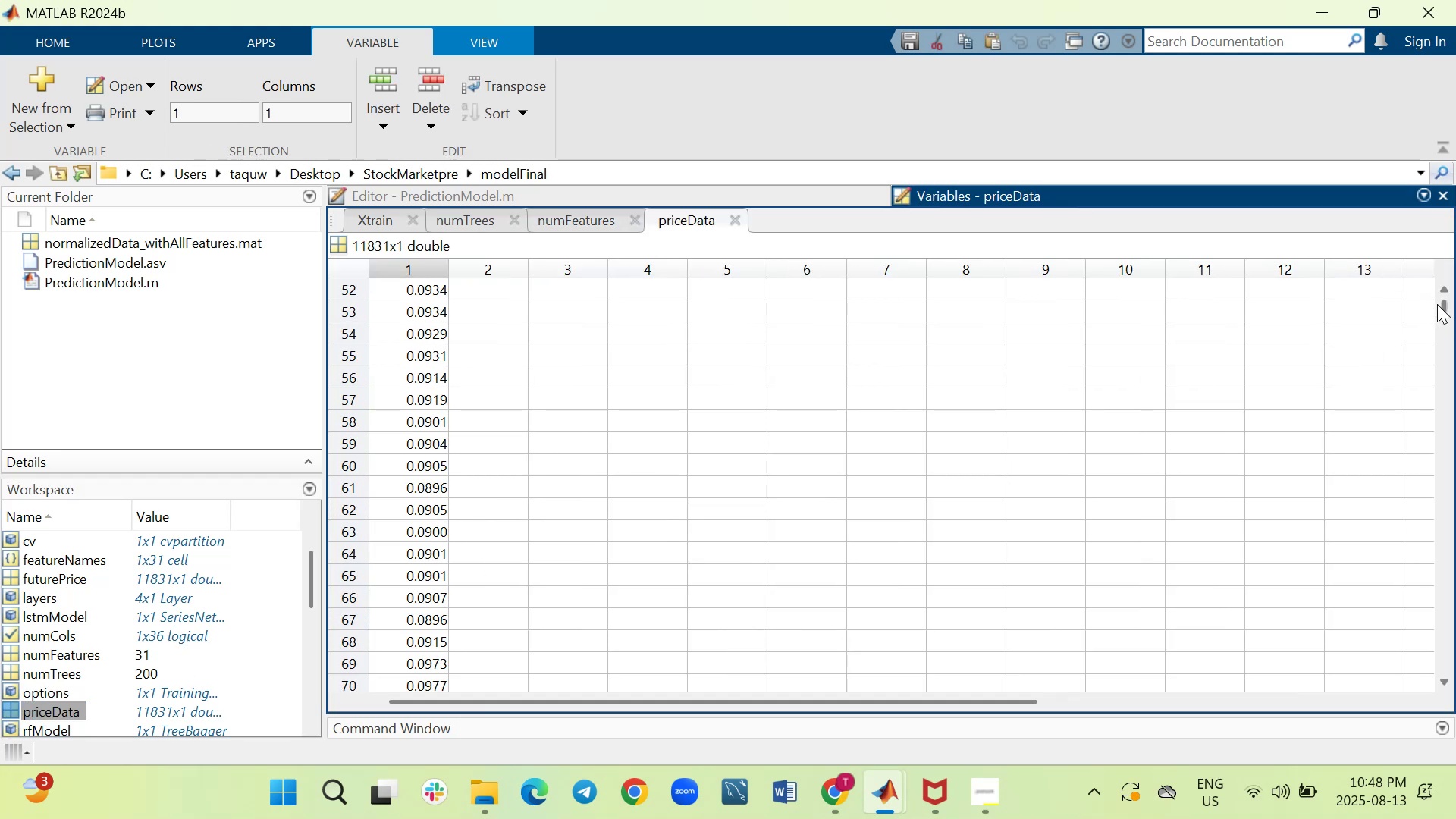 
left_click_drag(start_coordinate=[1445, 307], to_coordinate=[1429, 510])
 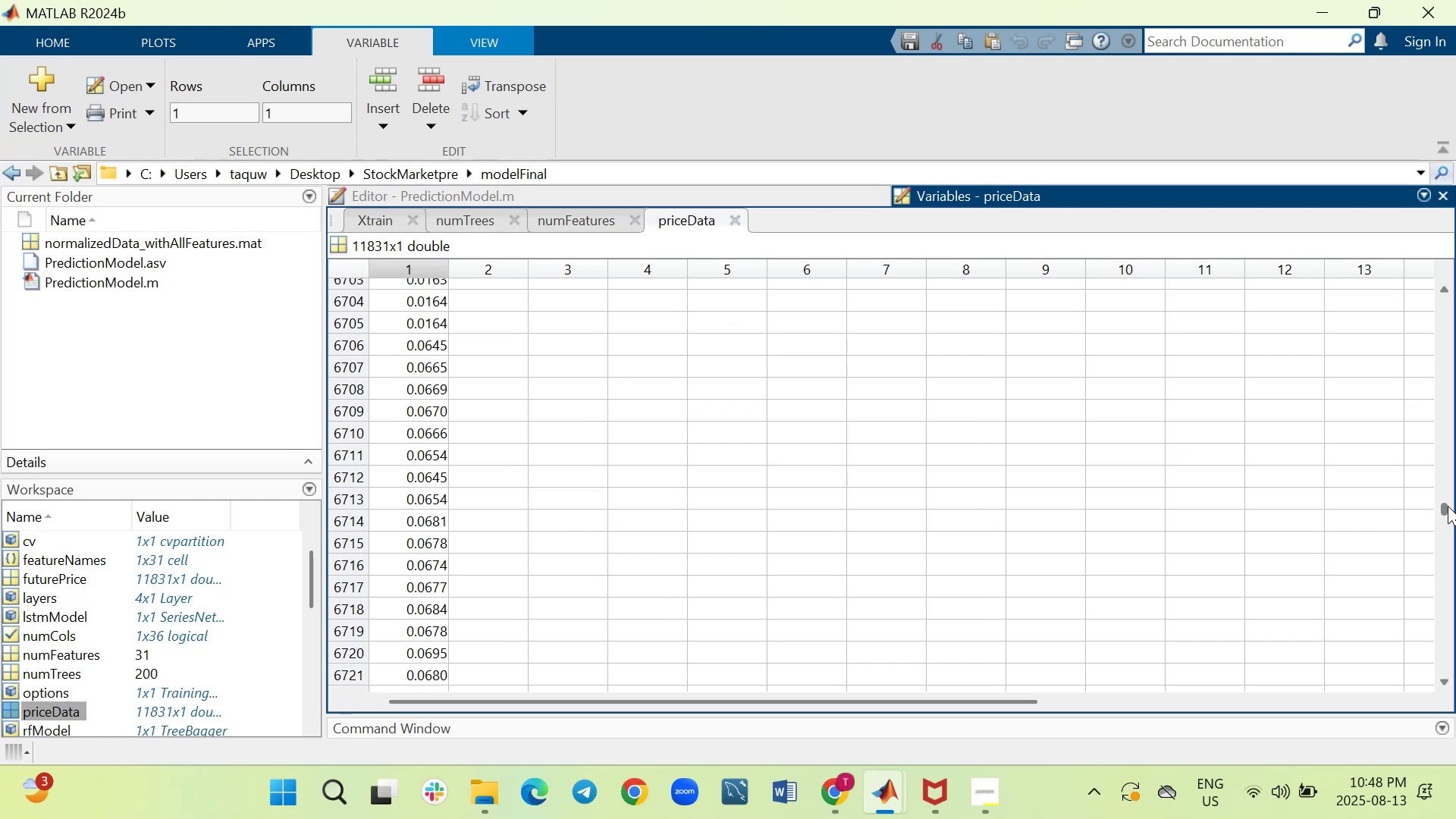 
left_click_drag(start_coordinate=[1448, 505], to_coordinate=[1455, 582])
 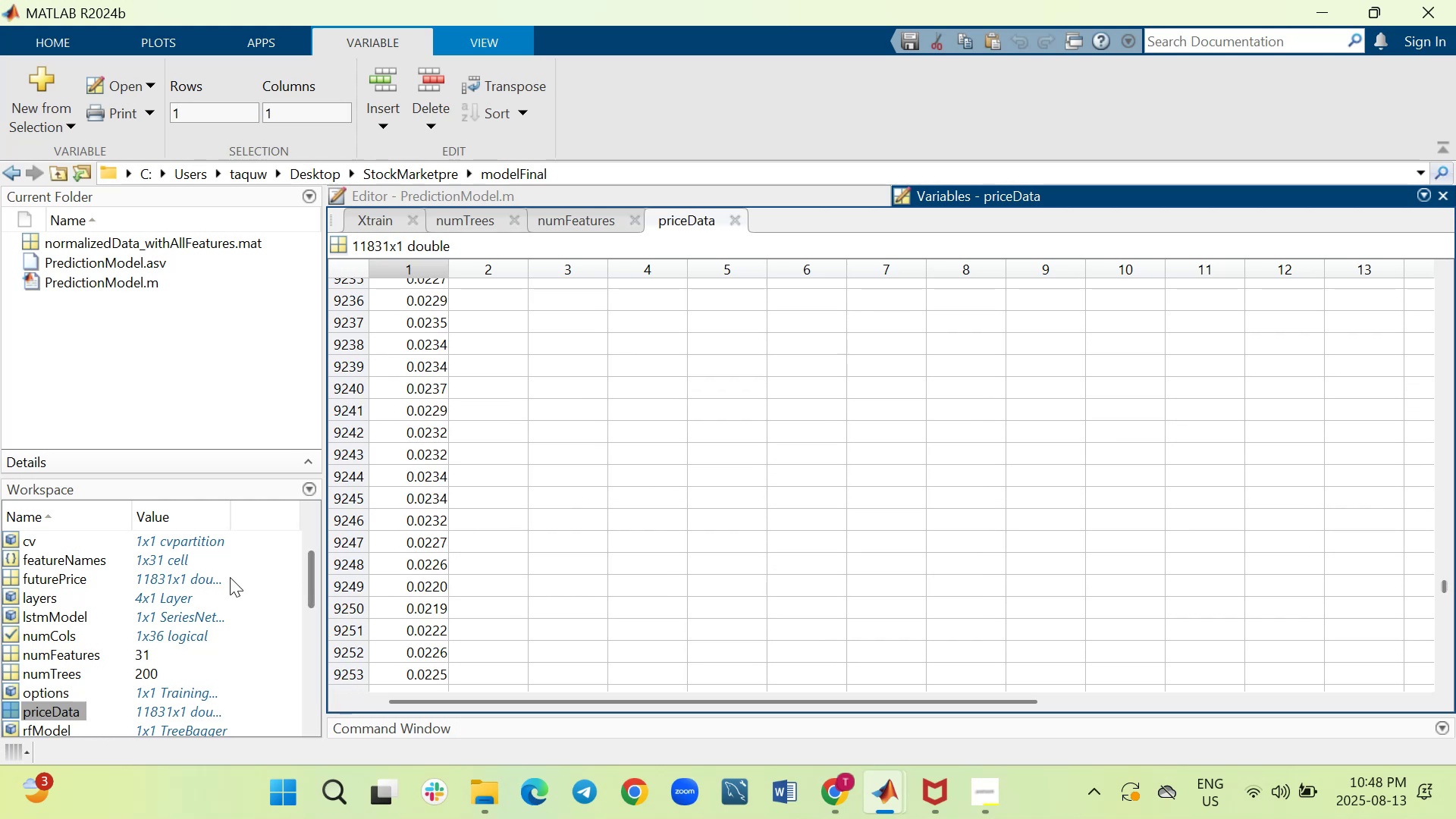 
scroll: coordinate [162, 579], scroll_direction: down, amount: 2.0
 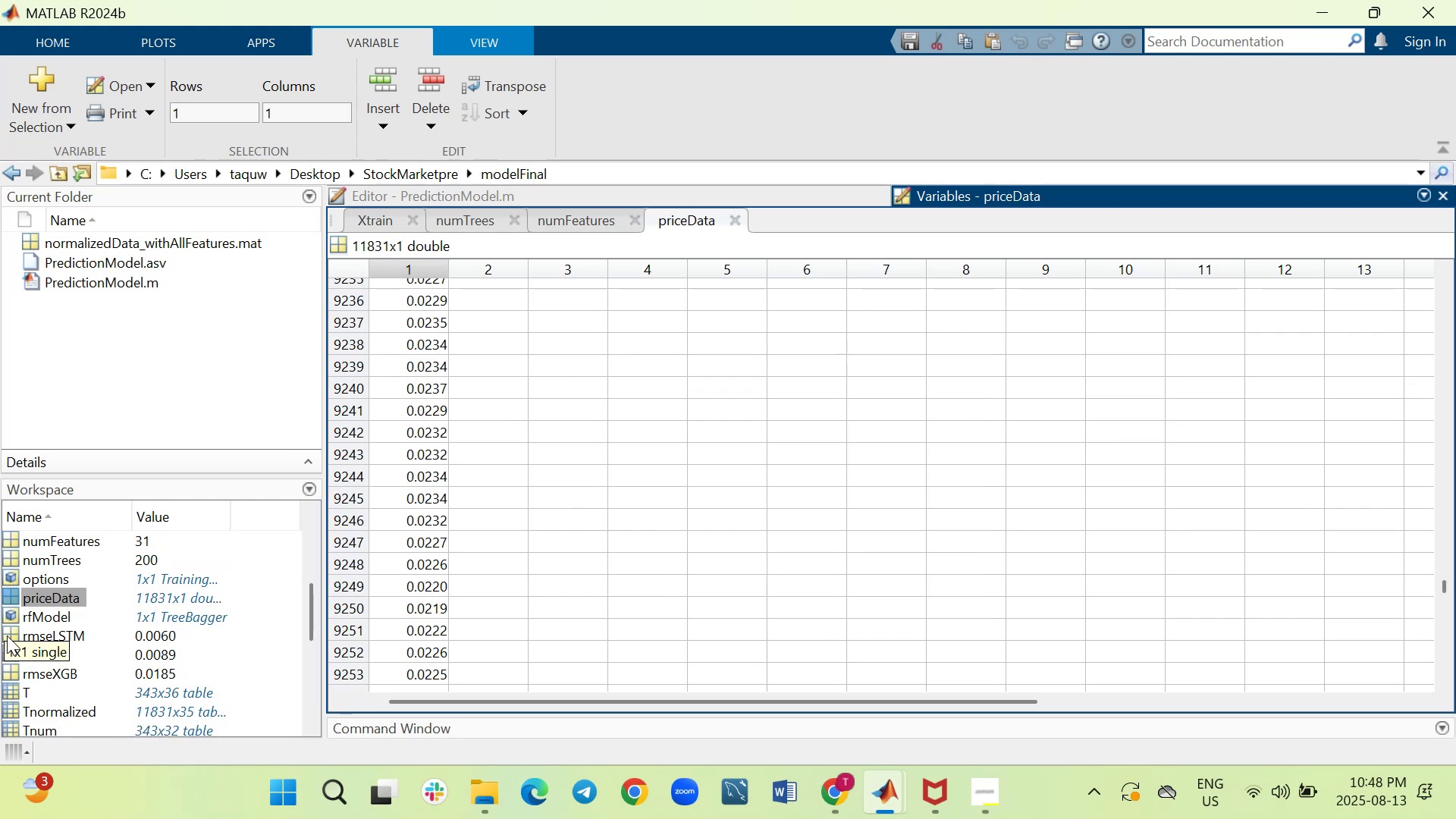 
double_click([8, 633])
 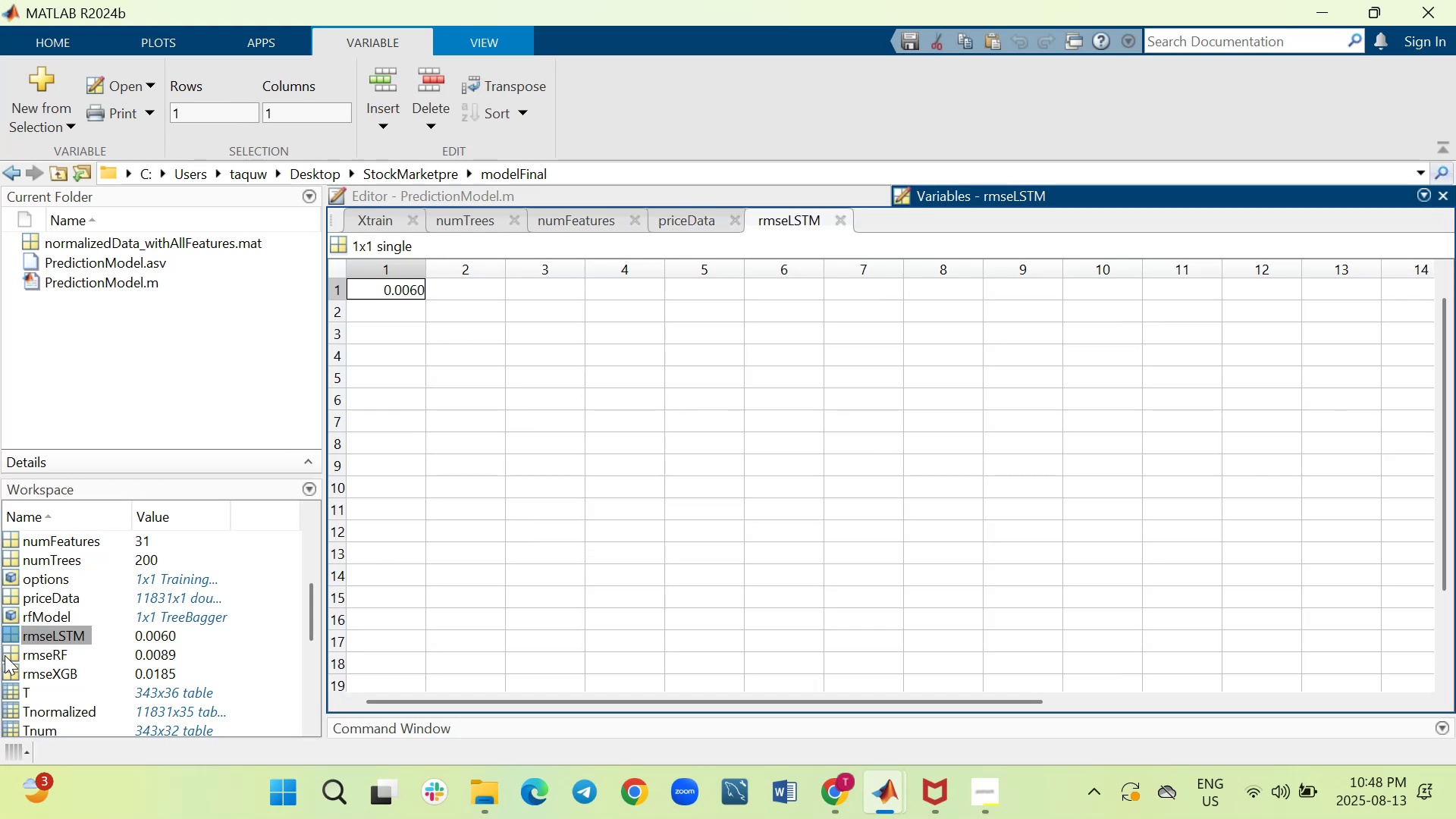 
double_click([11, 654])
 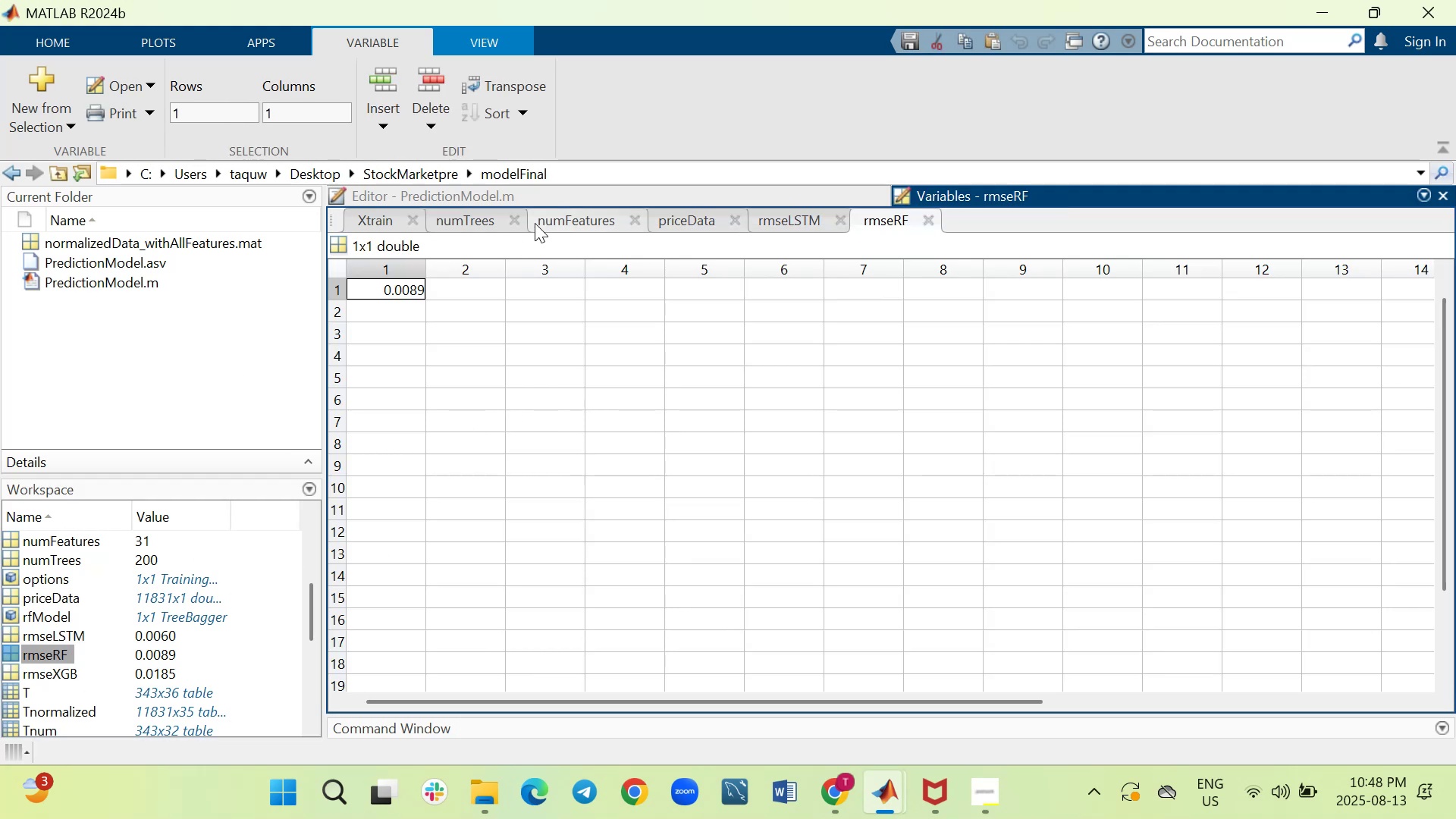 
left_click([554, 196])
 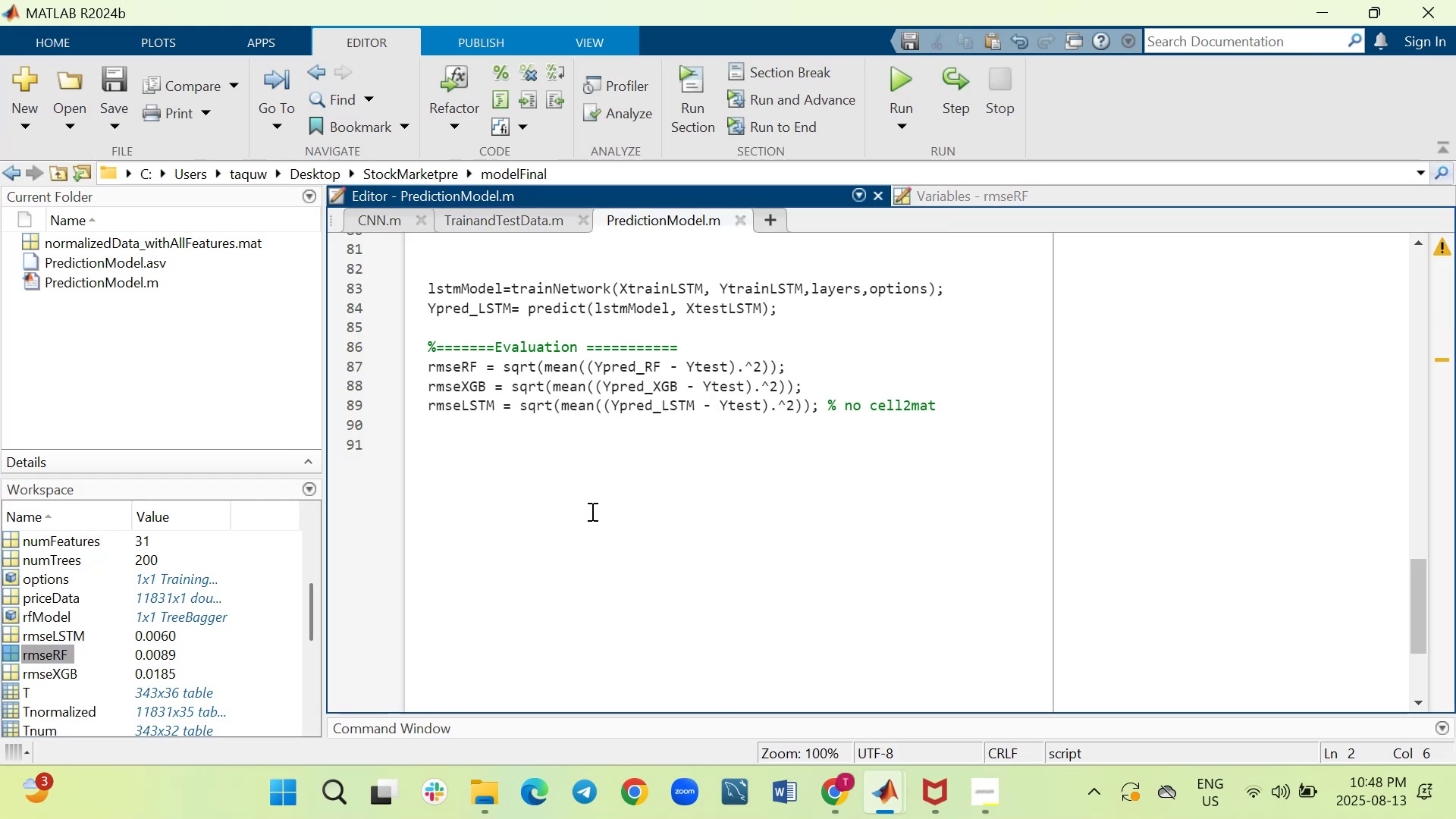 
scroll: coordinate [591, 511], scroll_direction: up, amount: 2.0
 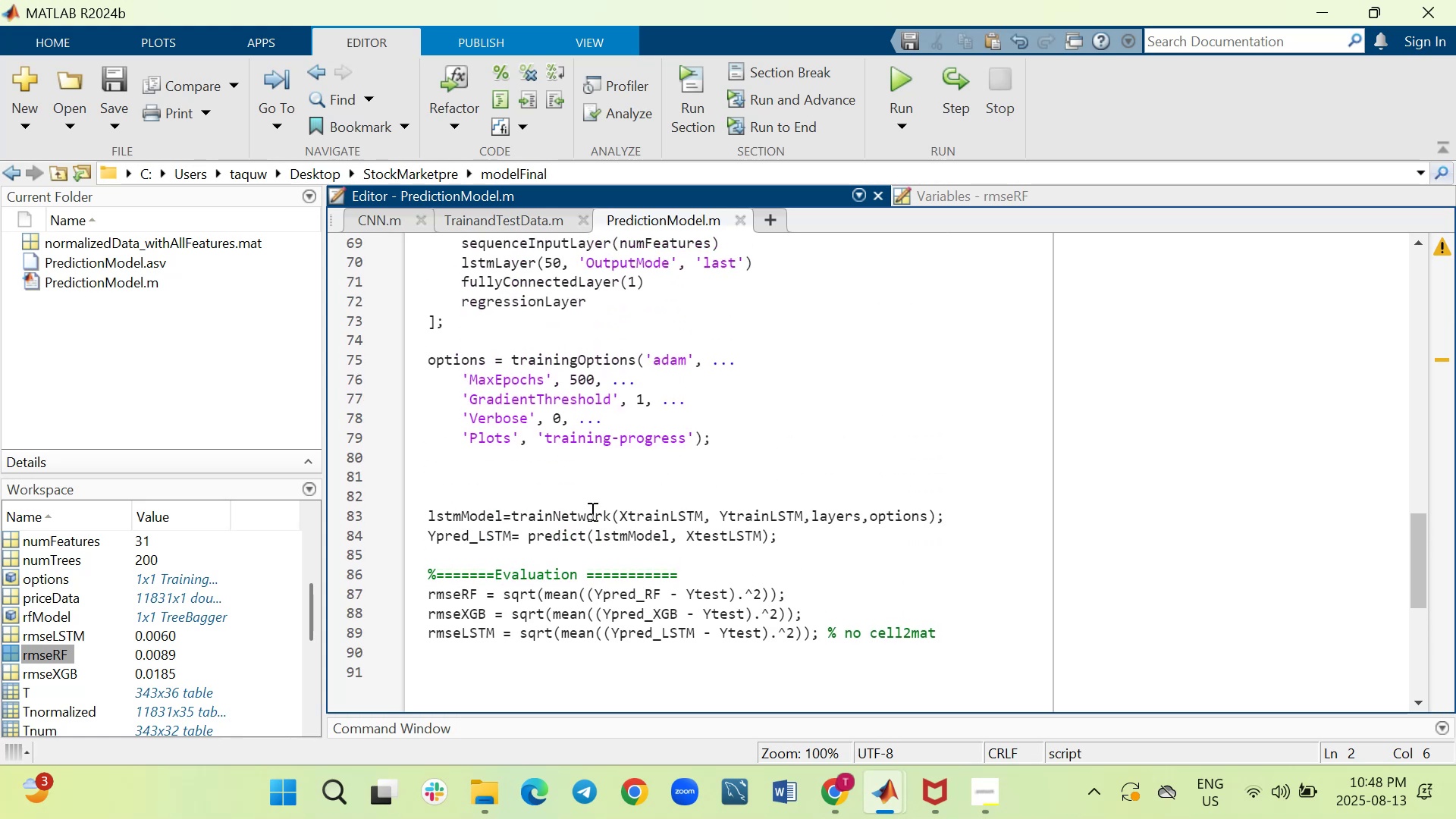 
scroll: coordinate [591, 511], scroll_direction: down, amount: 1.0
 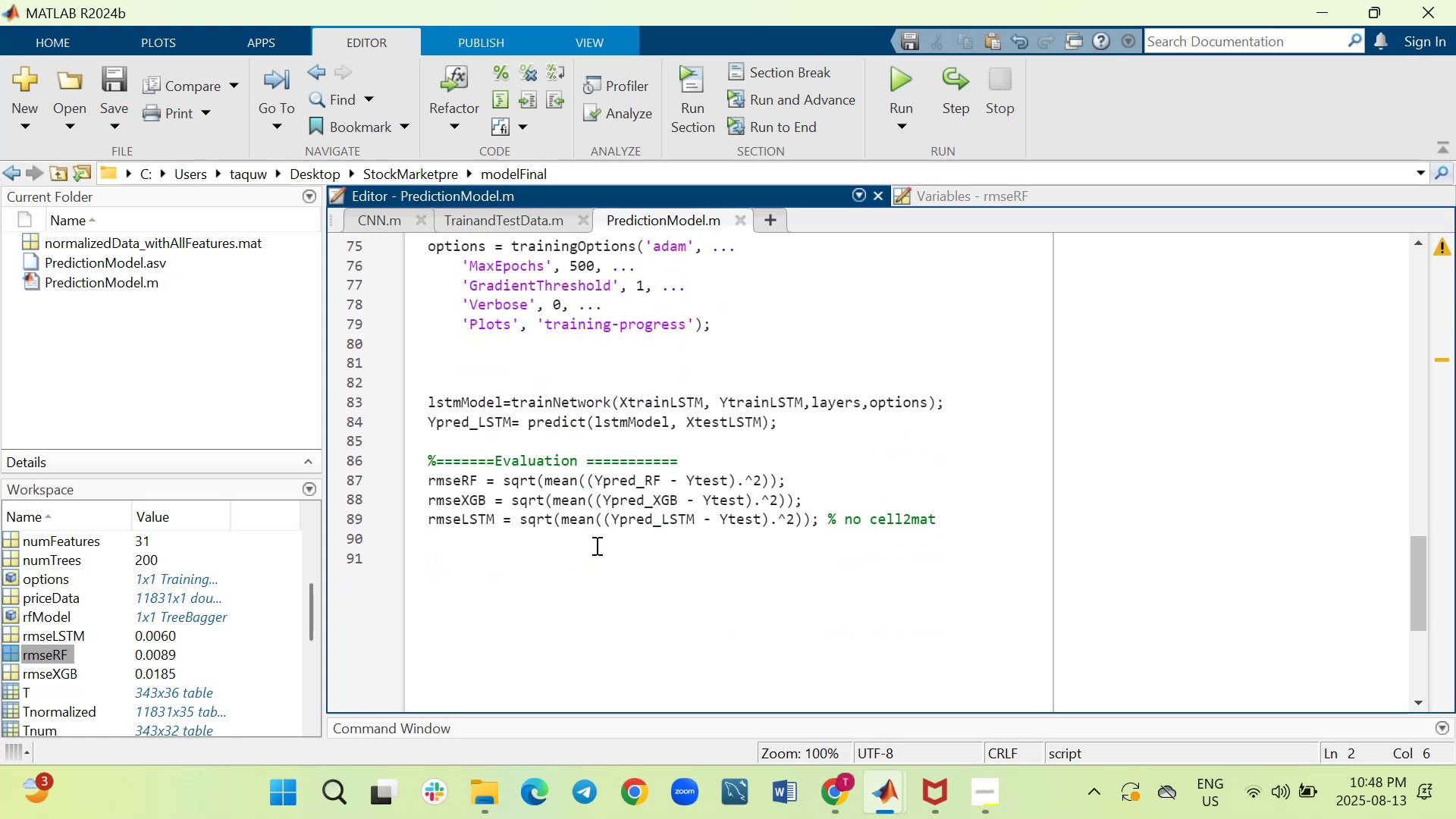 
left_click([598, 573])
 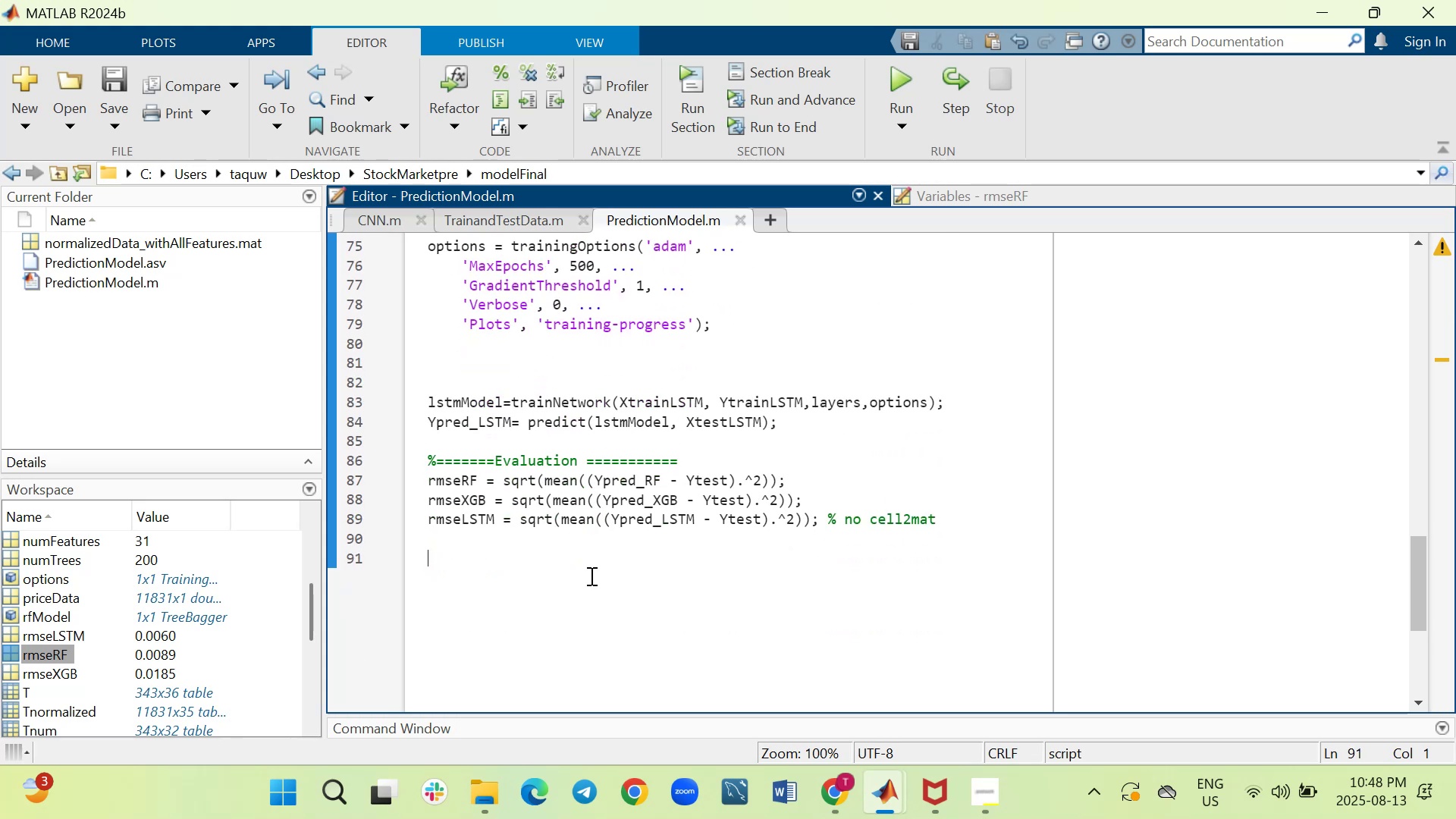 
scroll: coordinate [52, 630], scroll_direction: down, amount: 3.0
 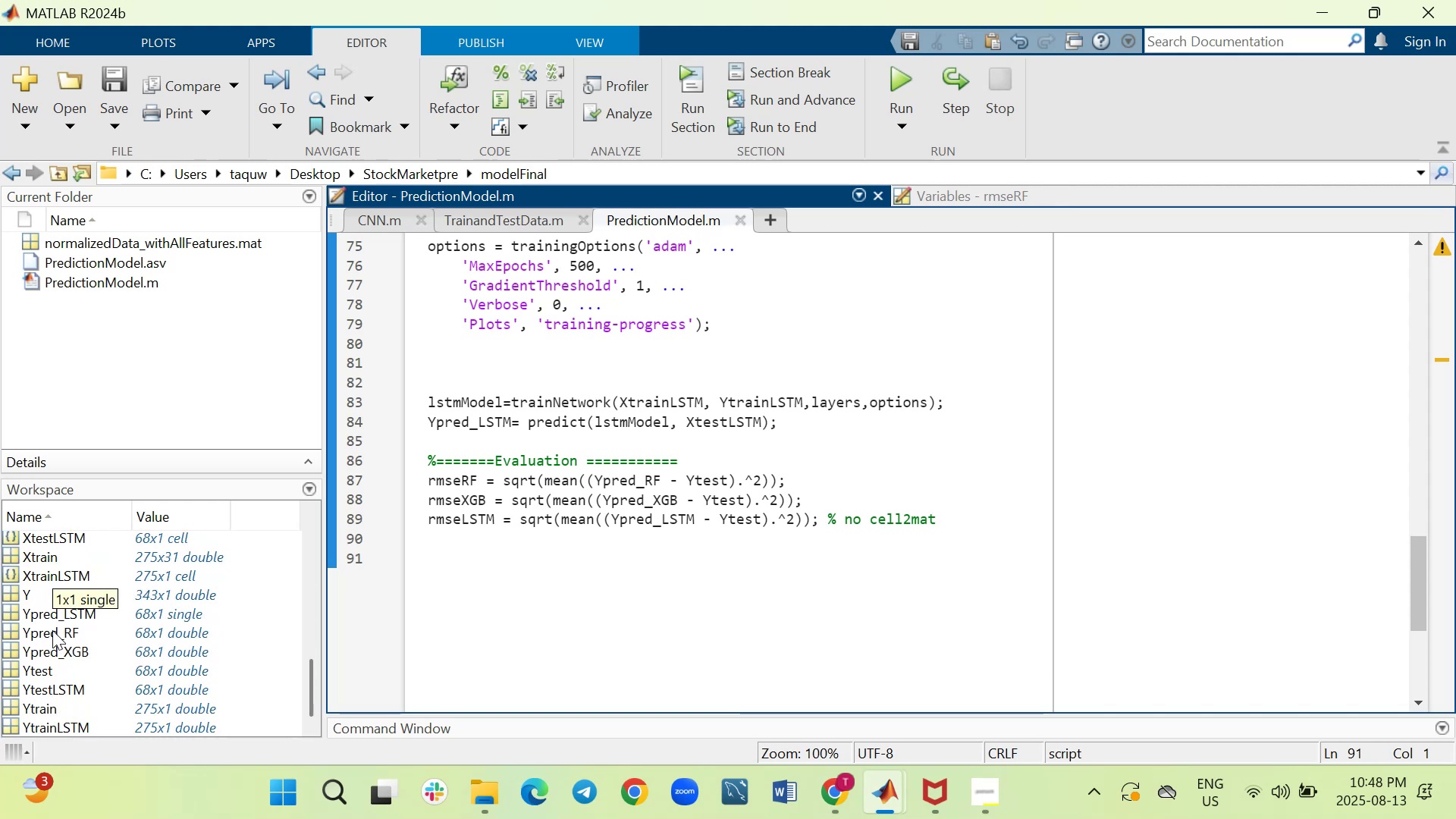 
scroll: coordinate [52, 630], scroll_direction: up, amount: 1.0
 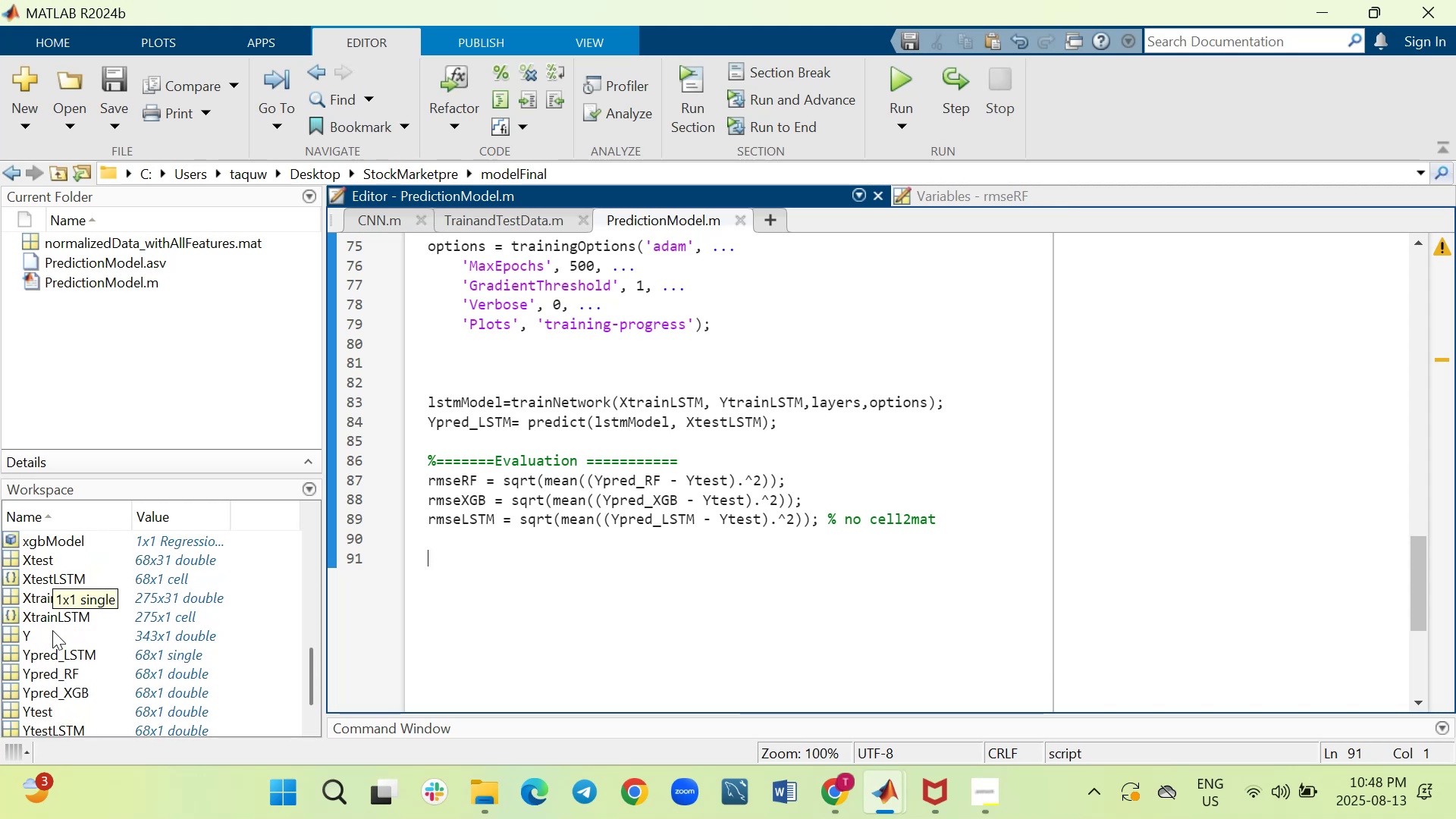 
scroll: coordinate [52, 630], scroll_direction: down, amount: 1.0
 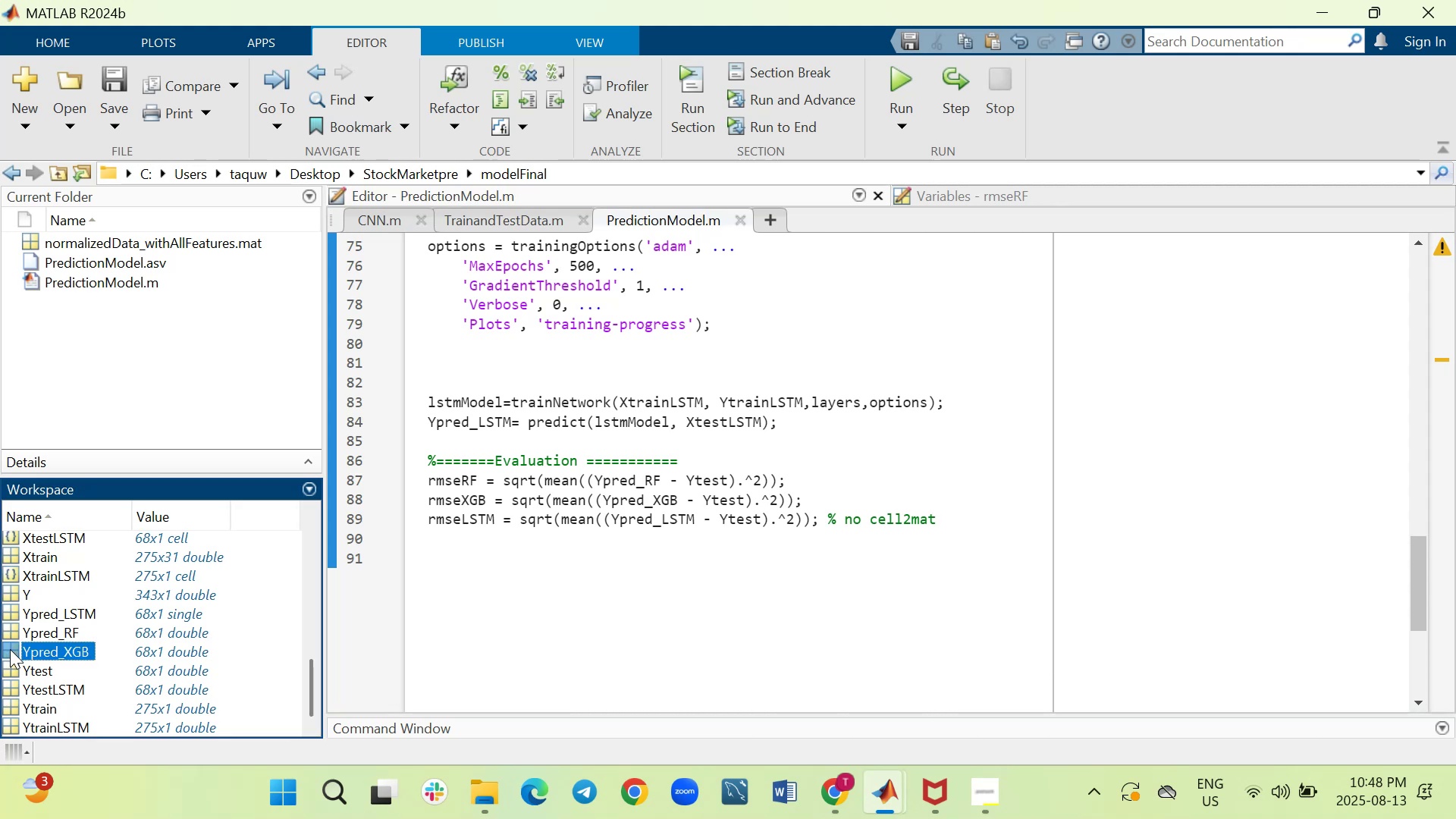 
wait(6.46)
 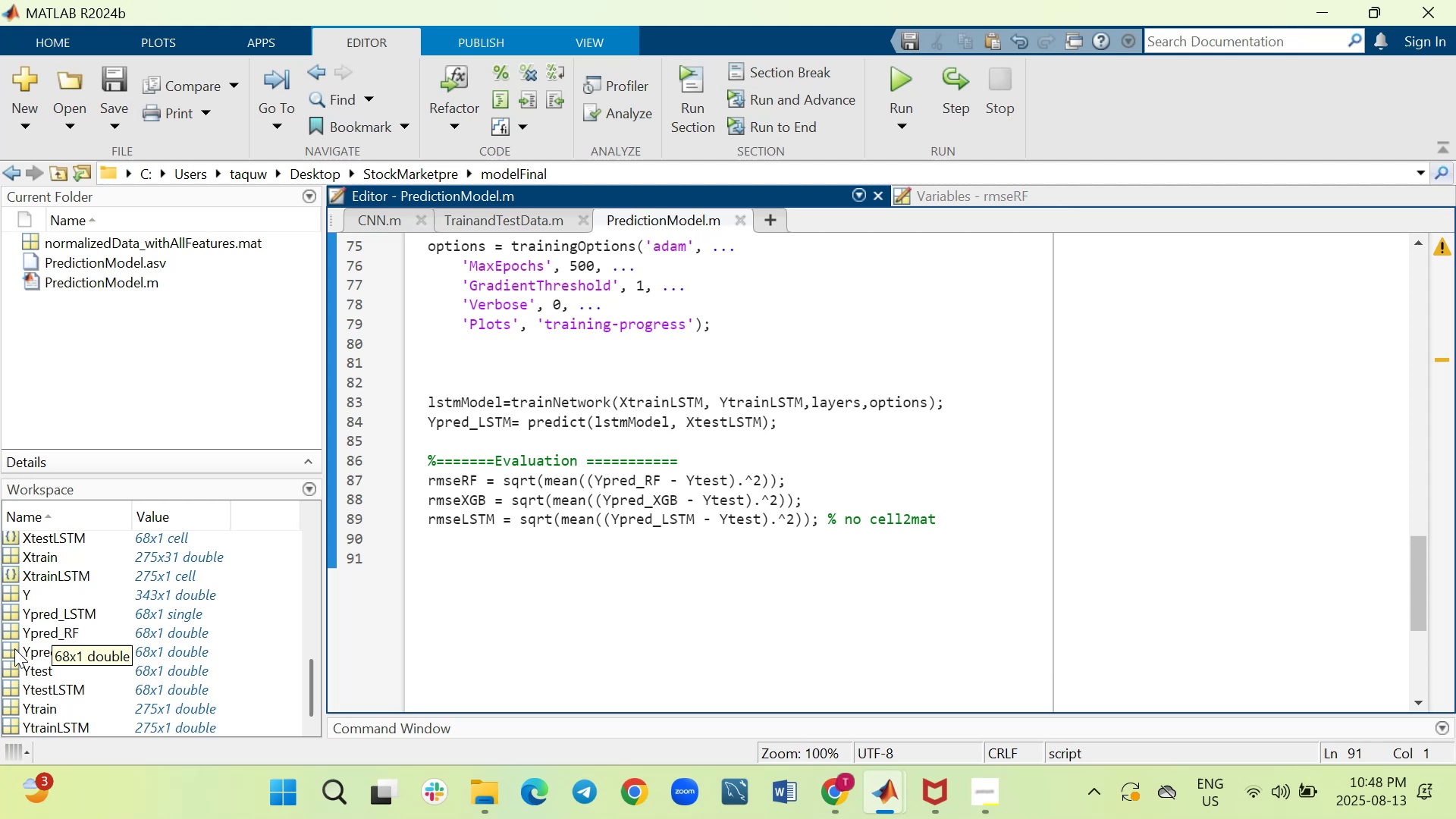 
double_click([10, 649])
 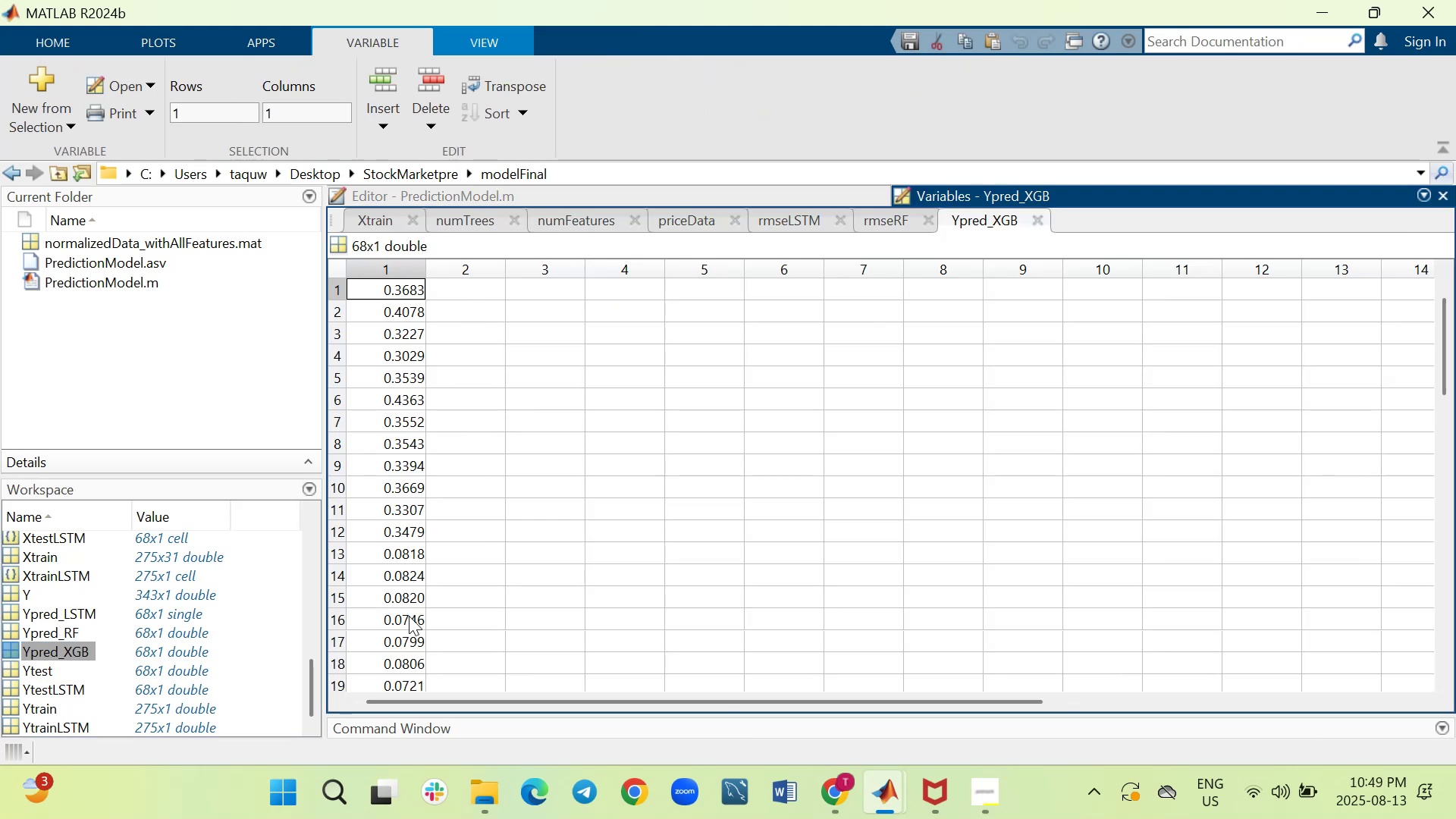 
scroll: coordinate [472, 617], scroll_direction: down, amount: 4.0
 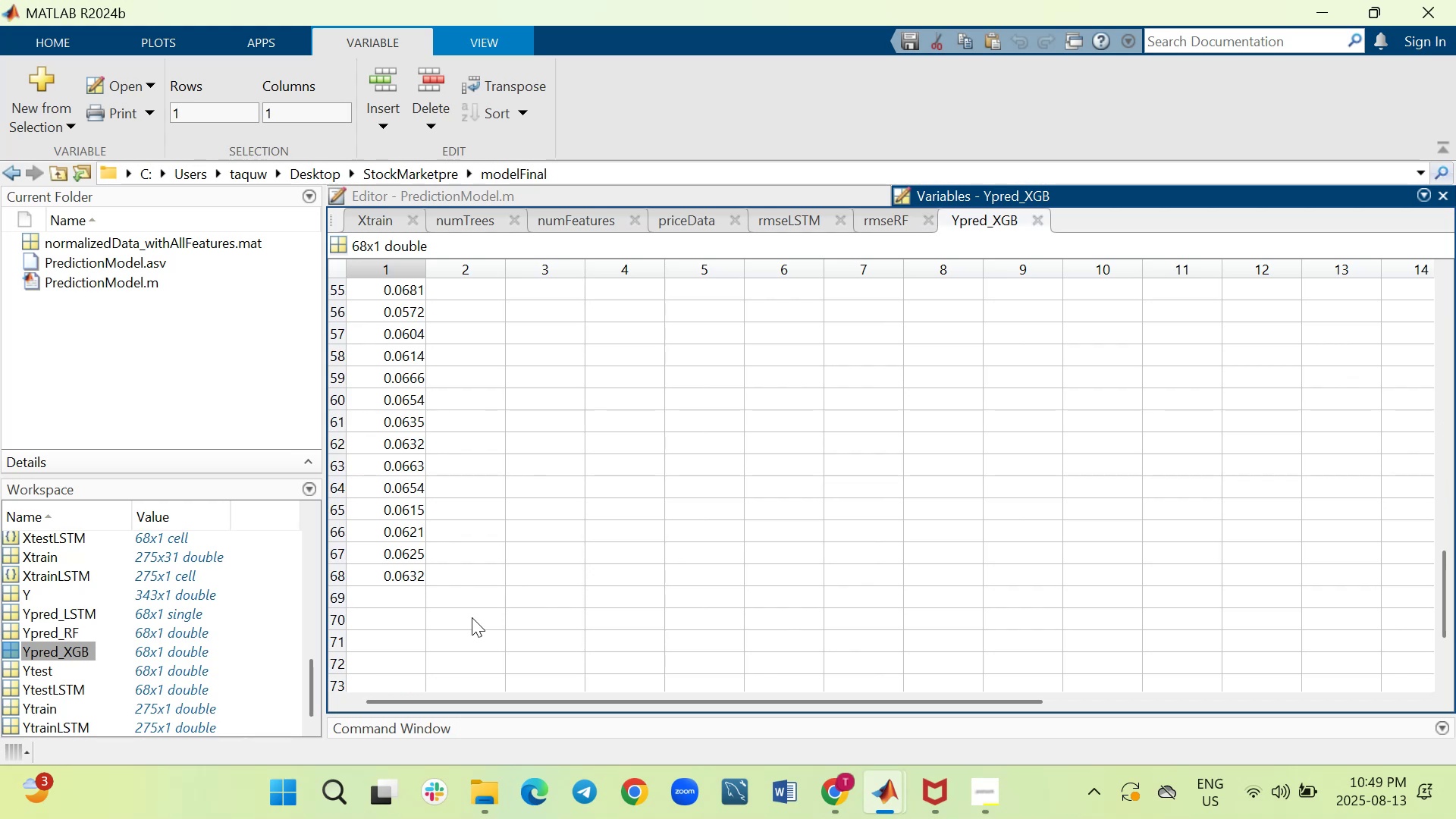 
scroll: coordinate [475, 617], scroll_direction: up, amount: 6.0
 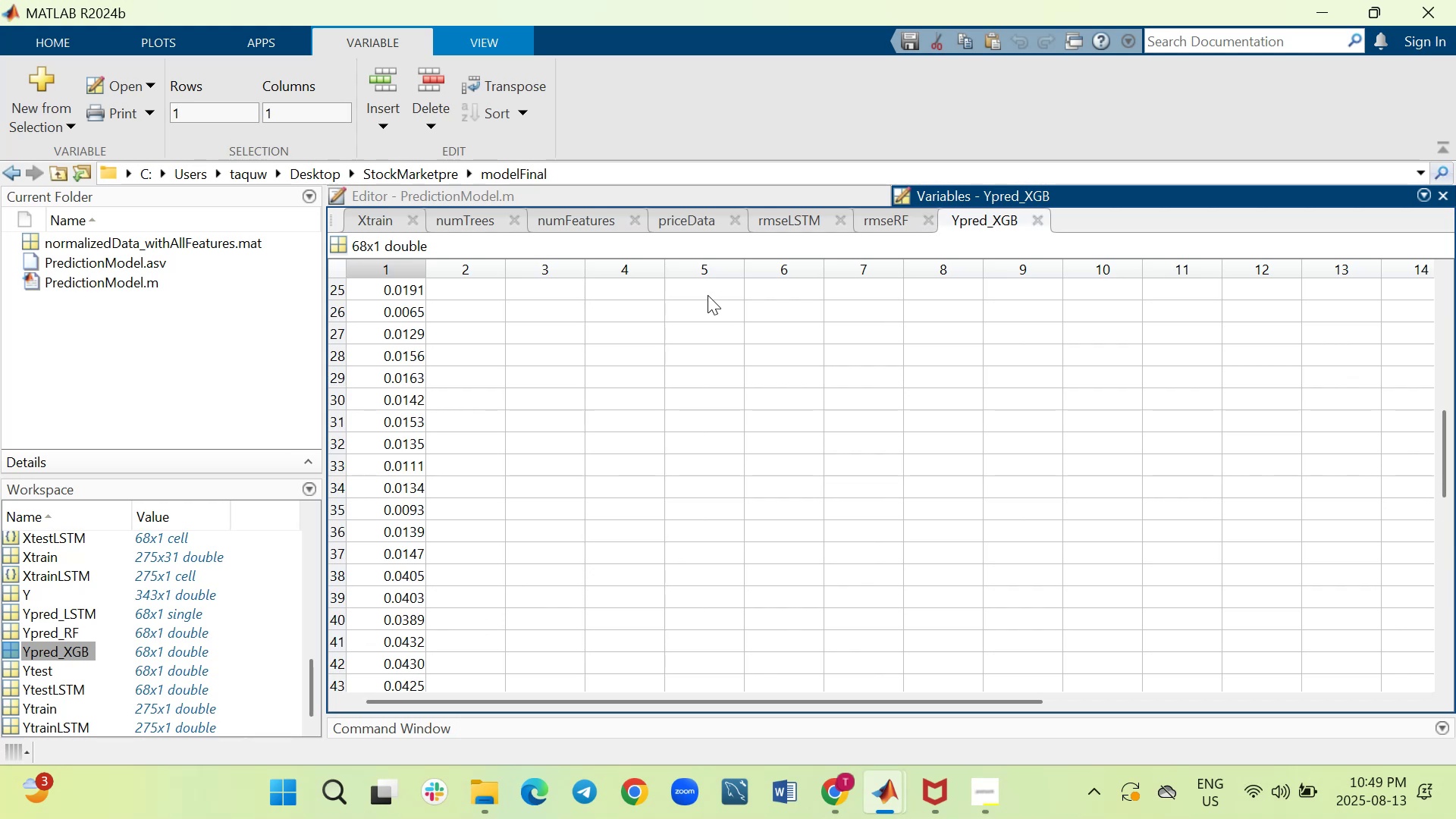 
wait(7.75)
 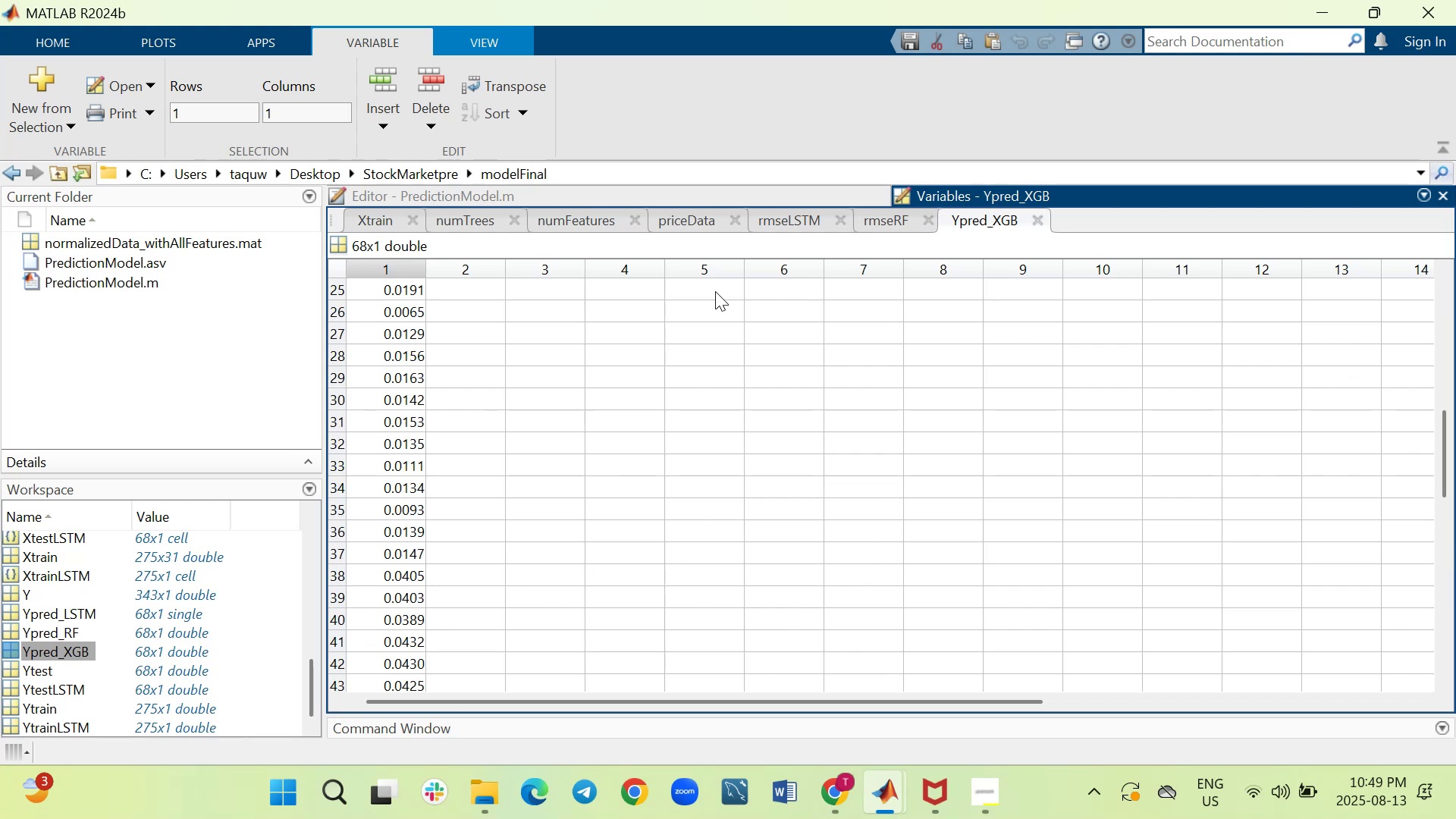 
scroll: coordinate [720, 409], scroll_direction: up, amount: 6.0
 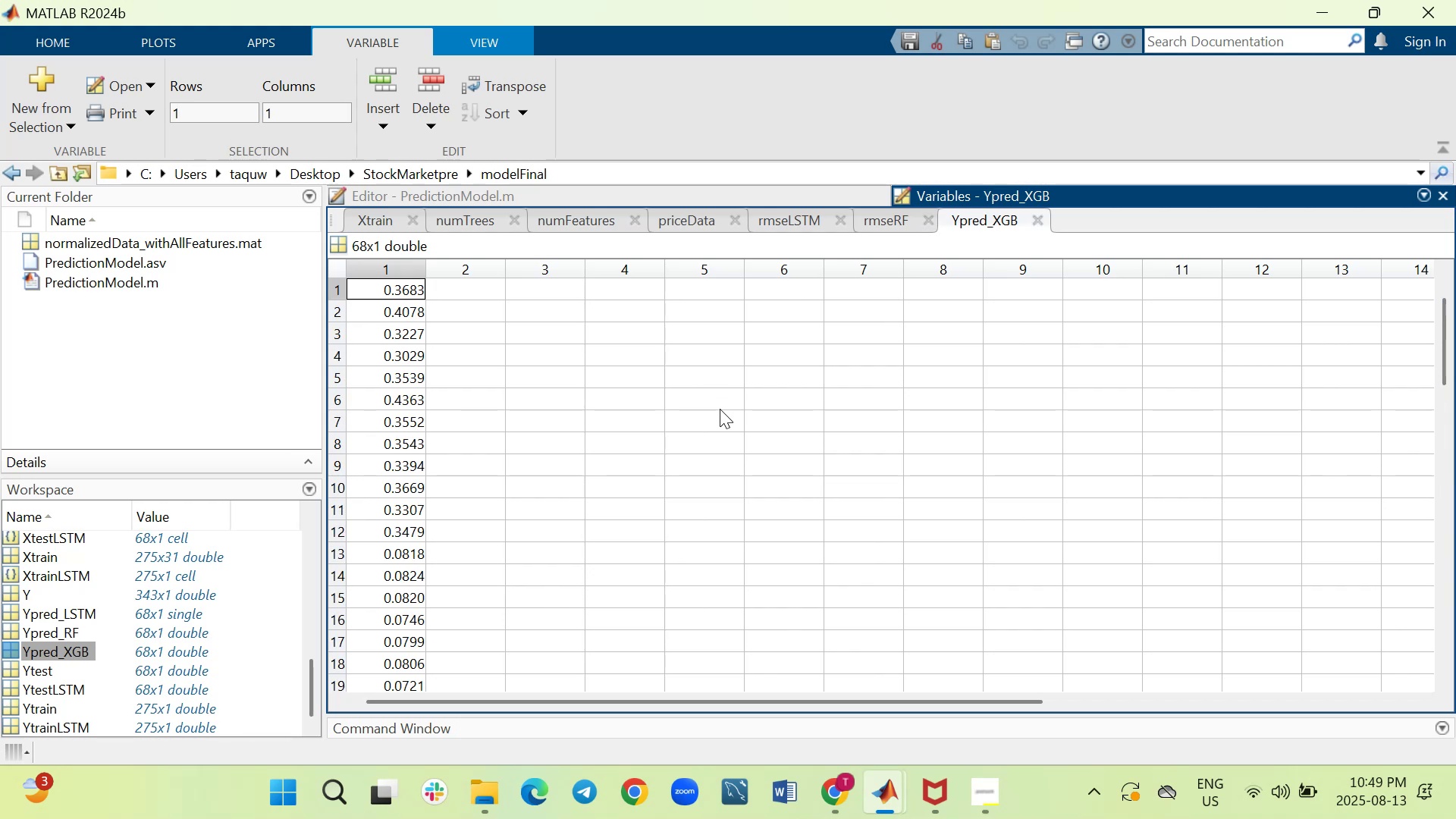 
scroll: coordinate [720, 409], scroll_direction: down, amount: 2.0
 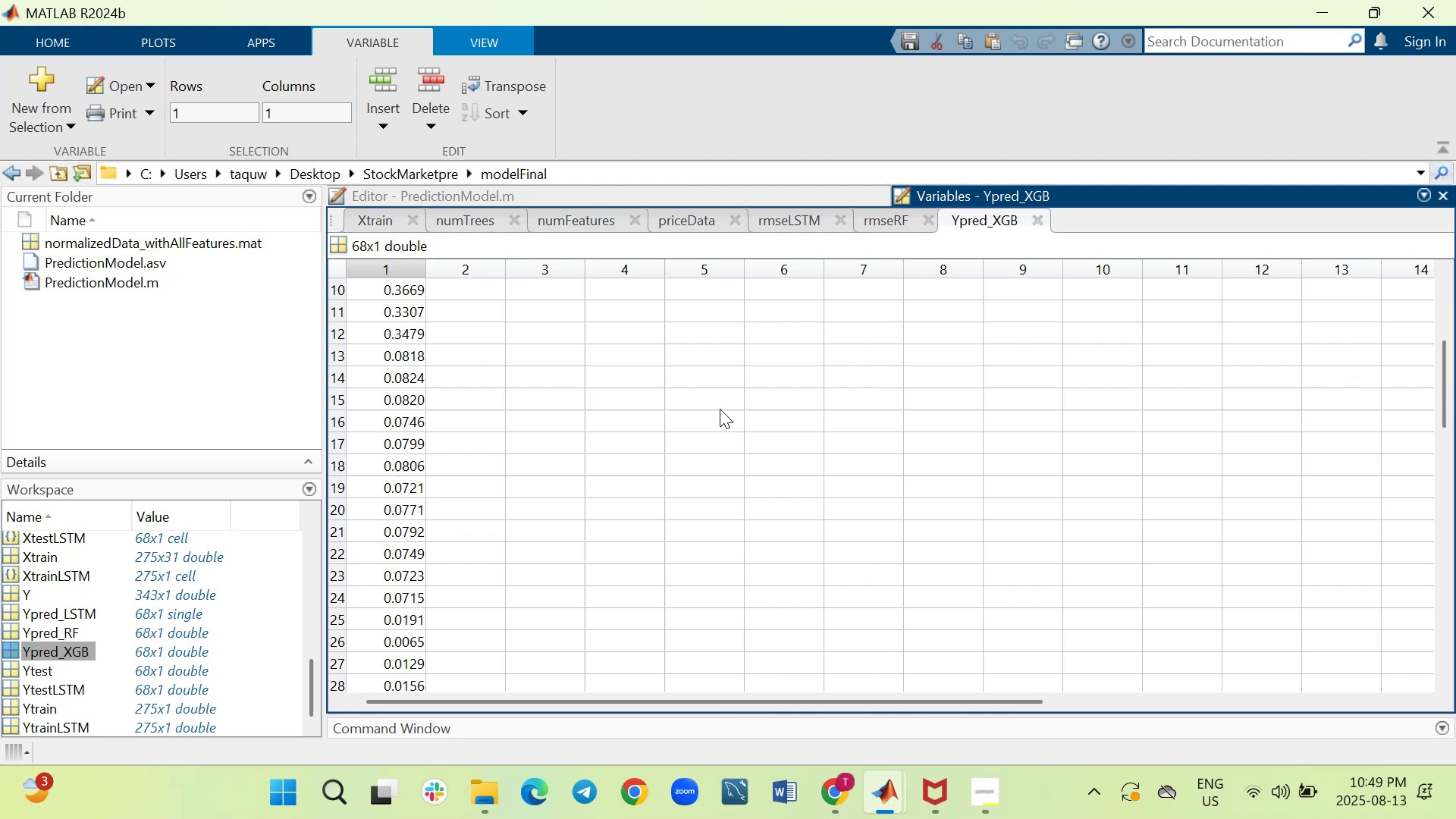 
scroll: coordinate [720, 409], scroll_direction: up, amount: 3.0
 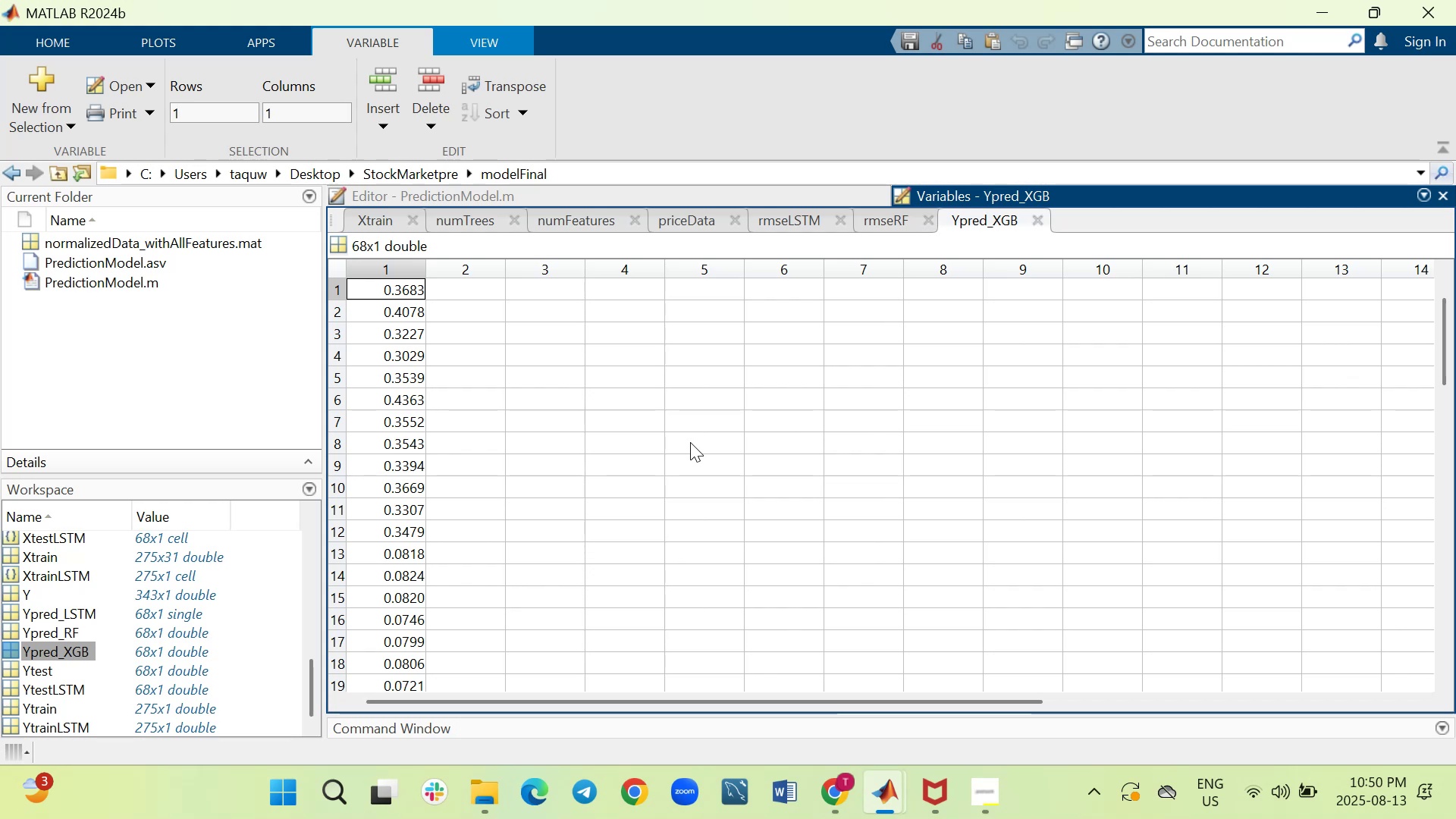 
wait(68.39)
 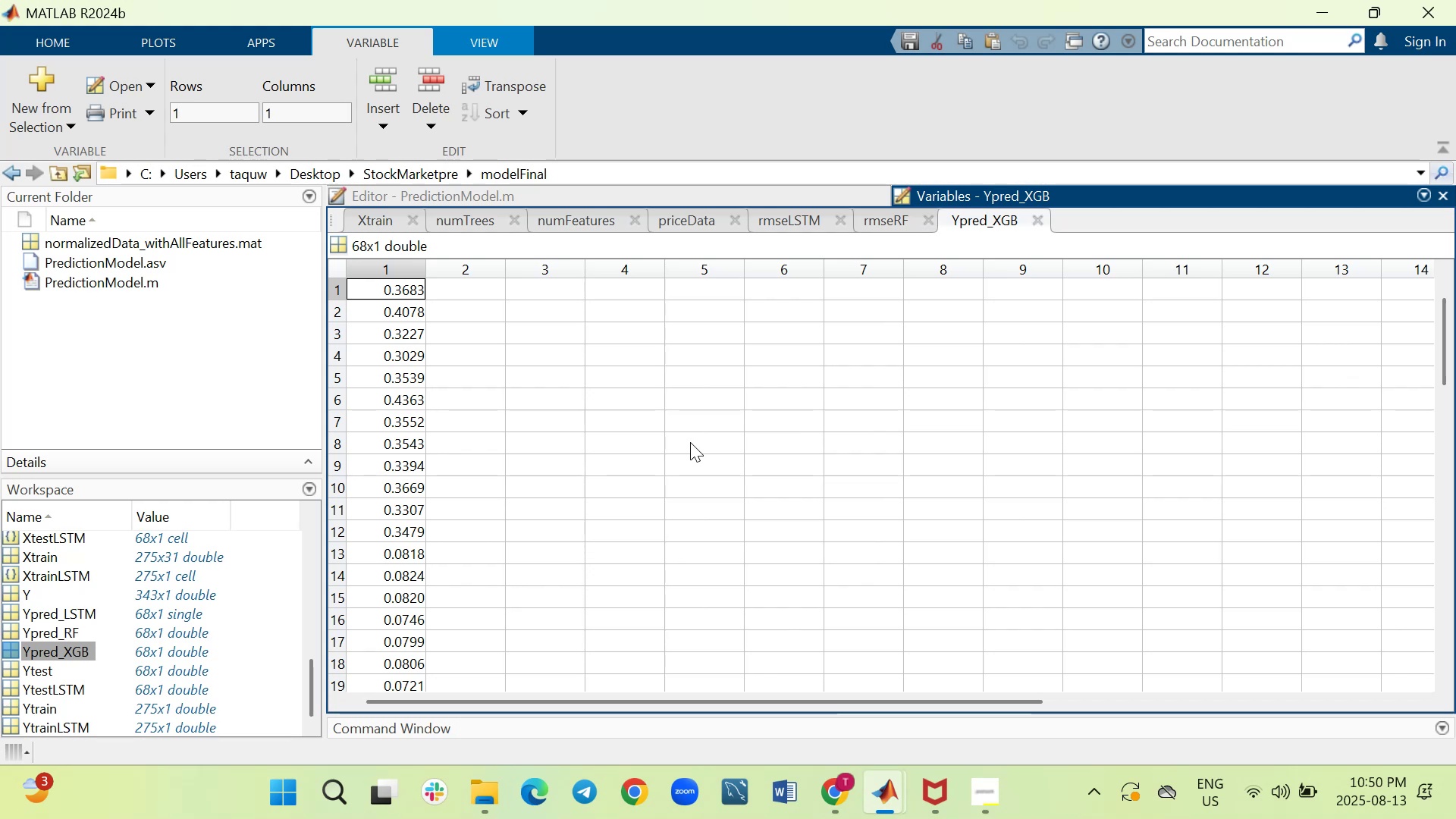 
left_click([610, 196])
 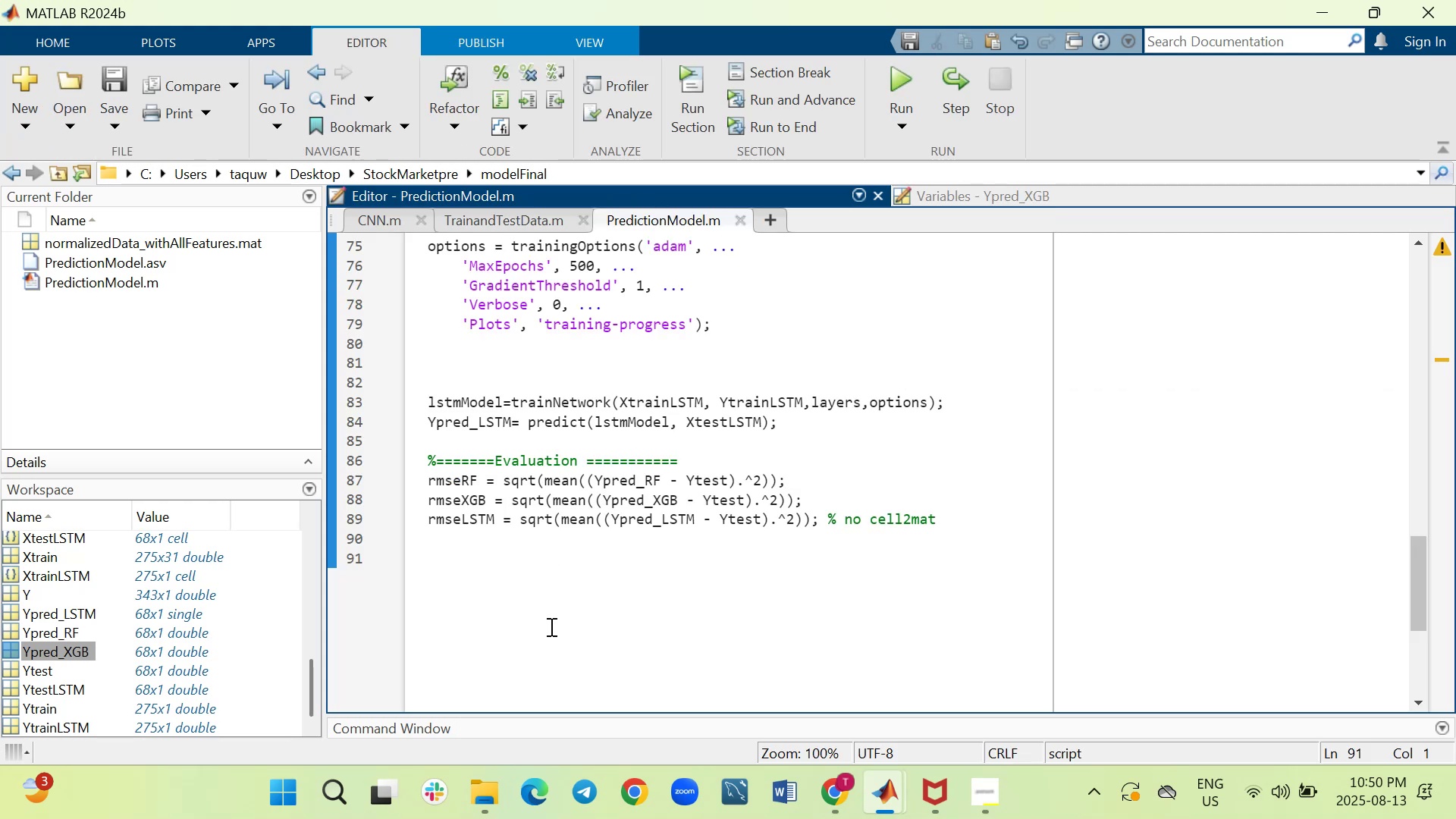 
wait(13.27)
 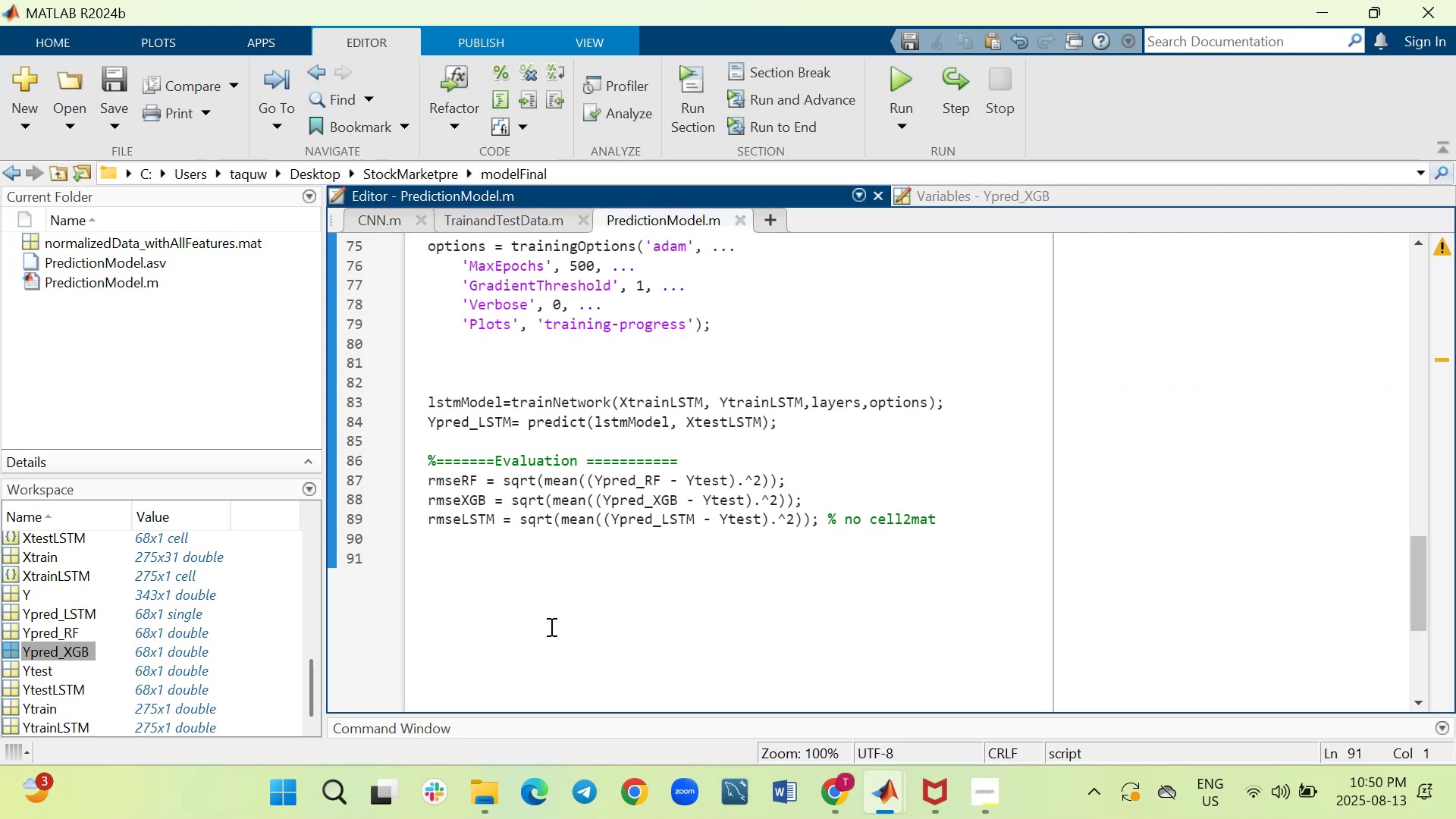 
type(fprintf(')
 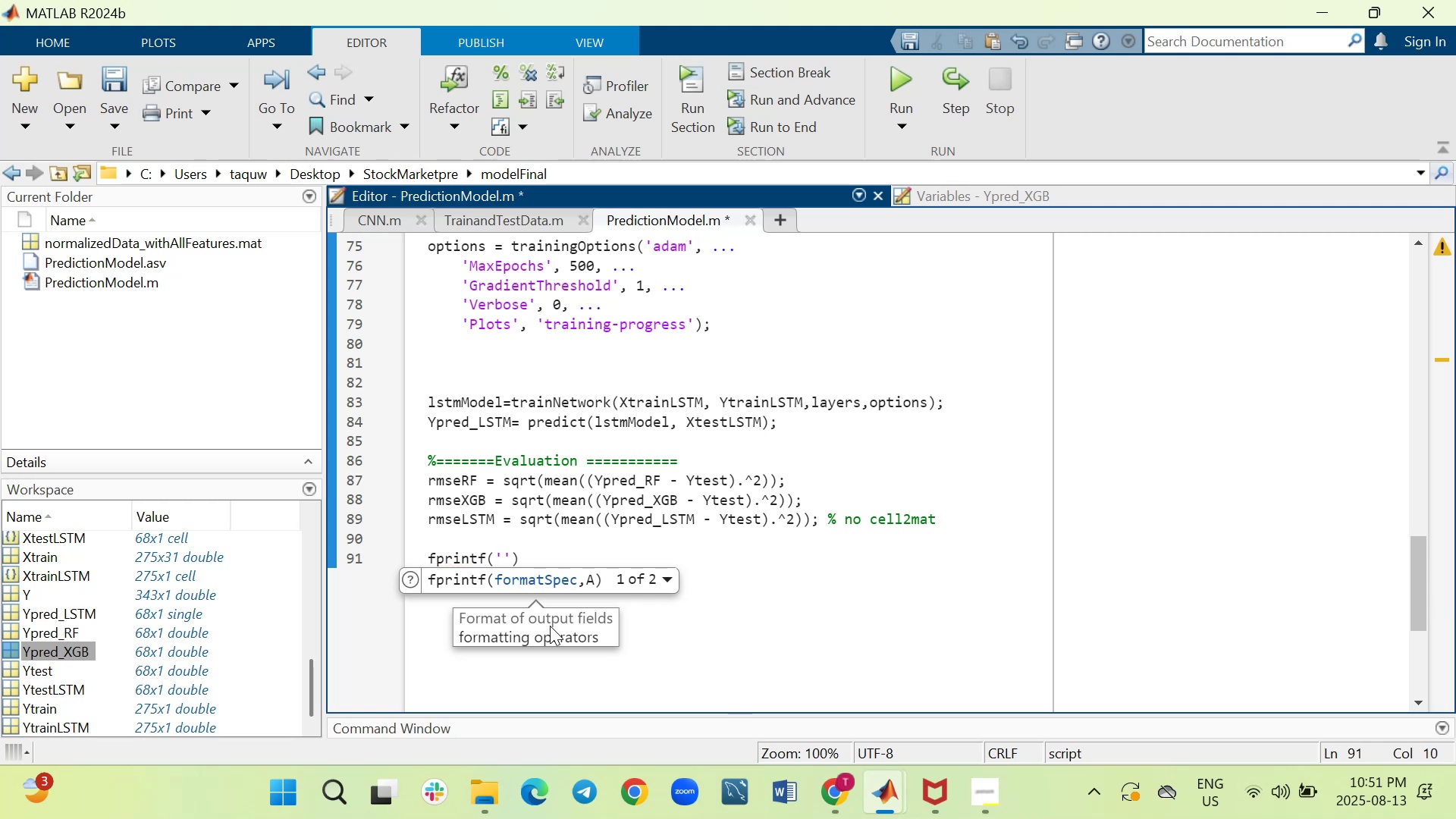 
type(Random Forest RMSE: %.6f\n)
 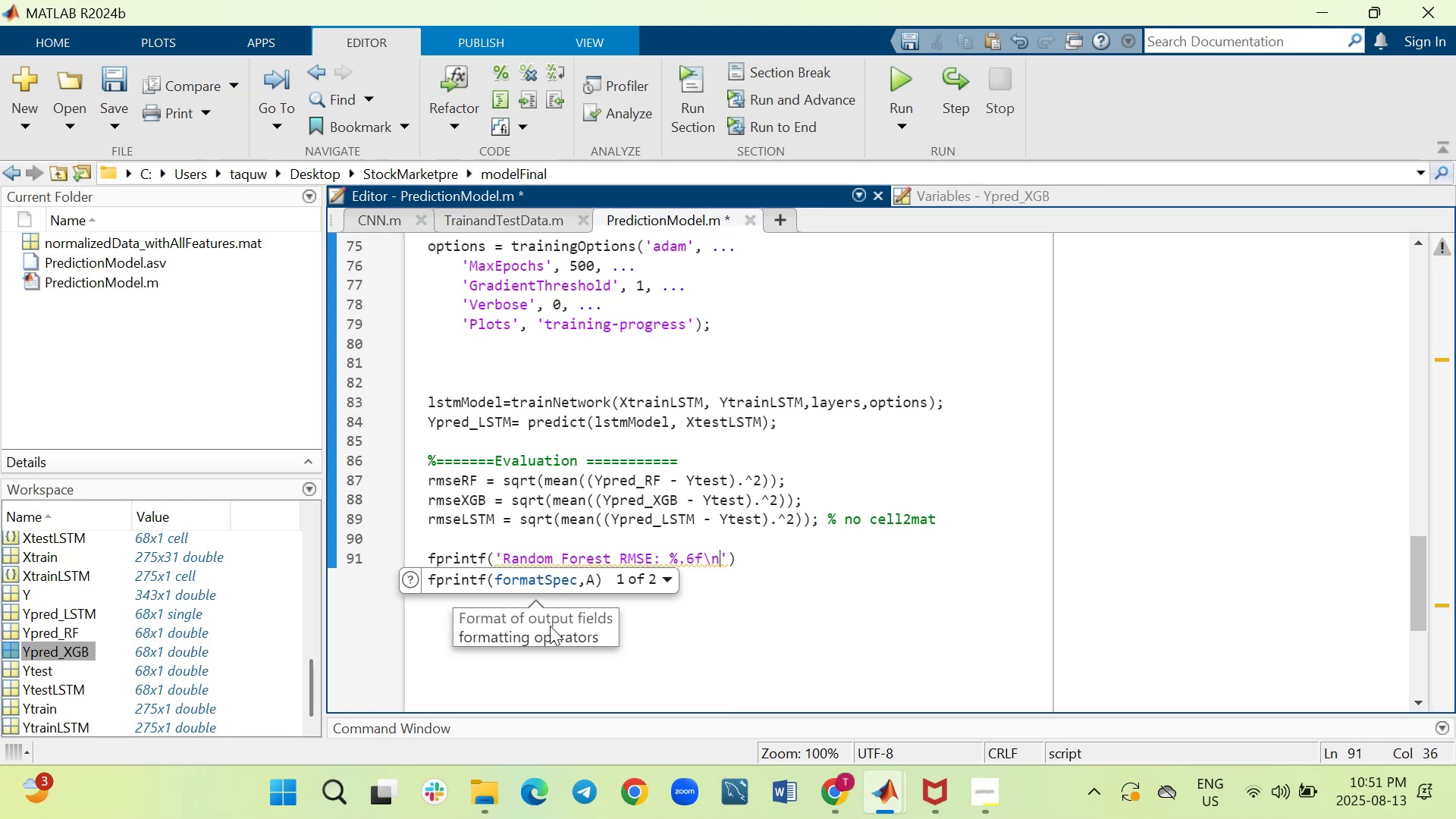 
key(ArrowRight)
 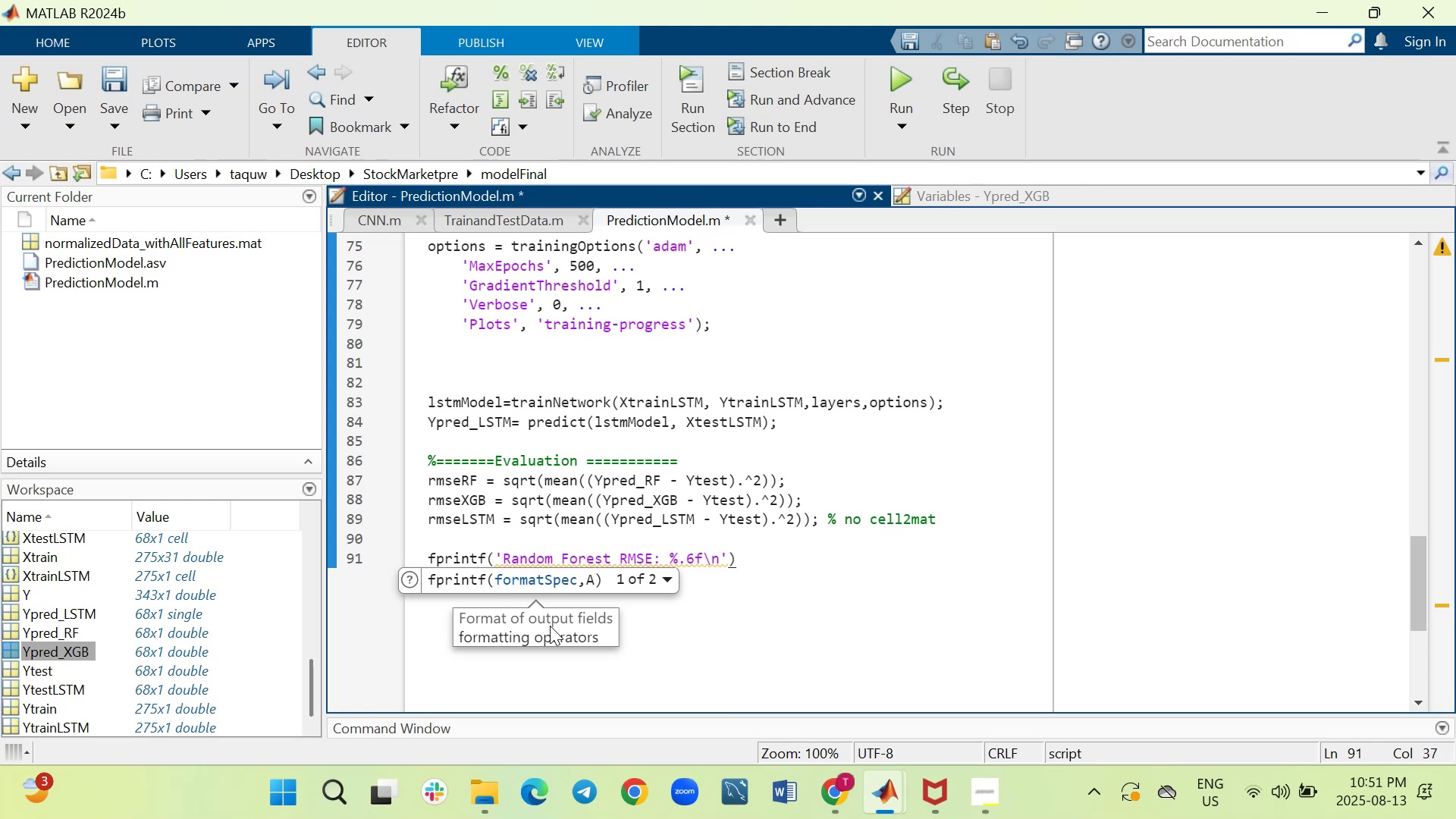 
type(, rmseRF)
 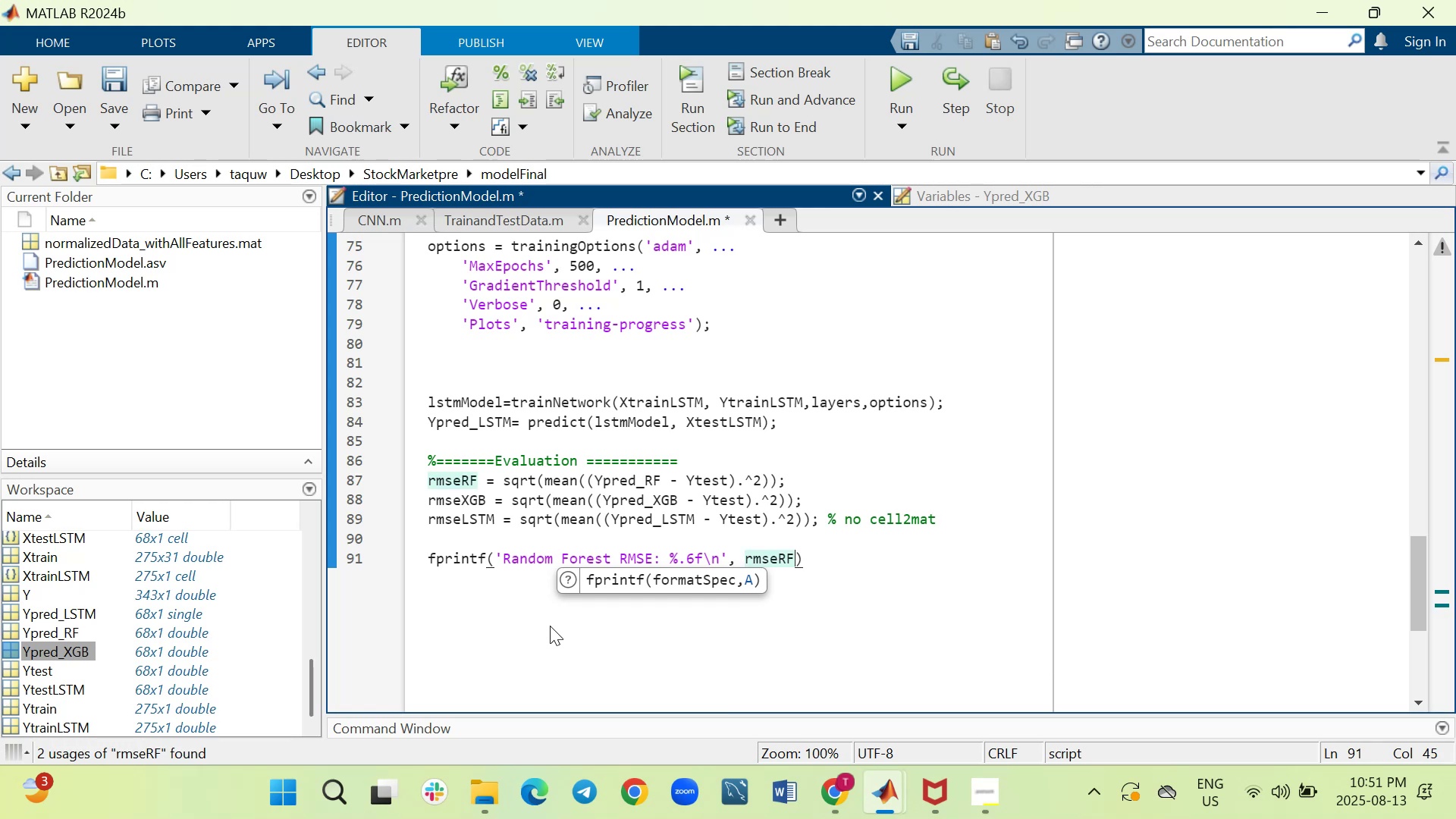 
key(ArrowRight)
 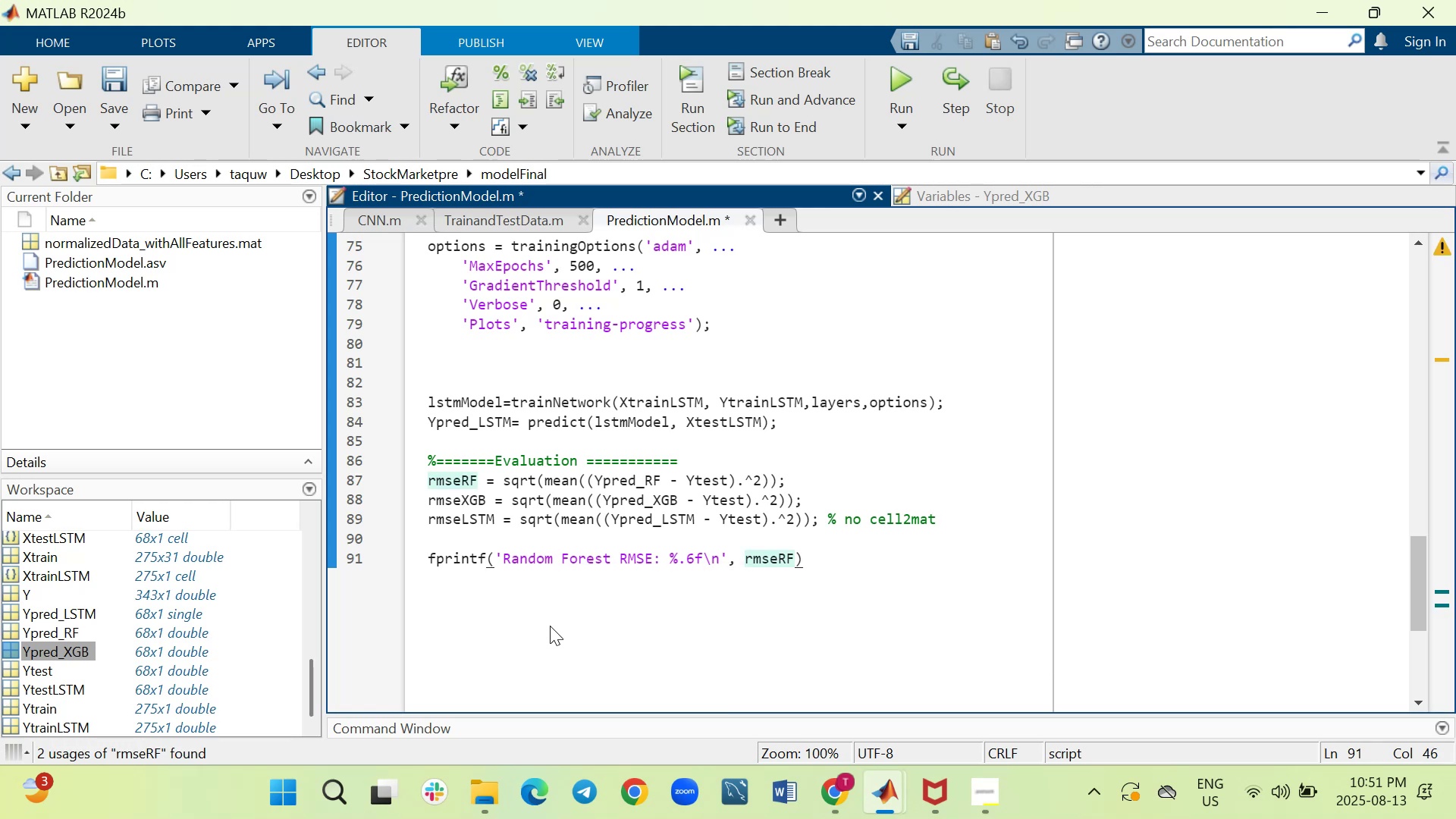 
key(Semicolon)
 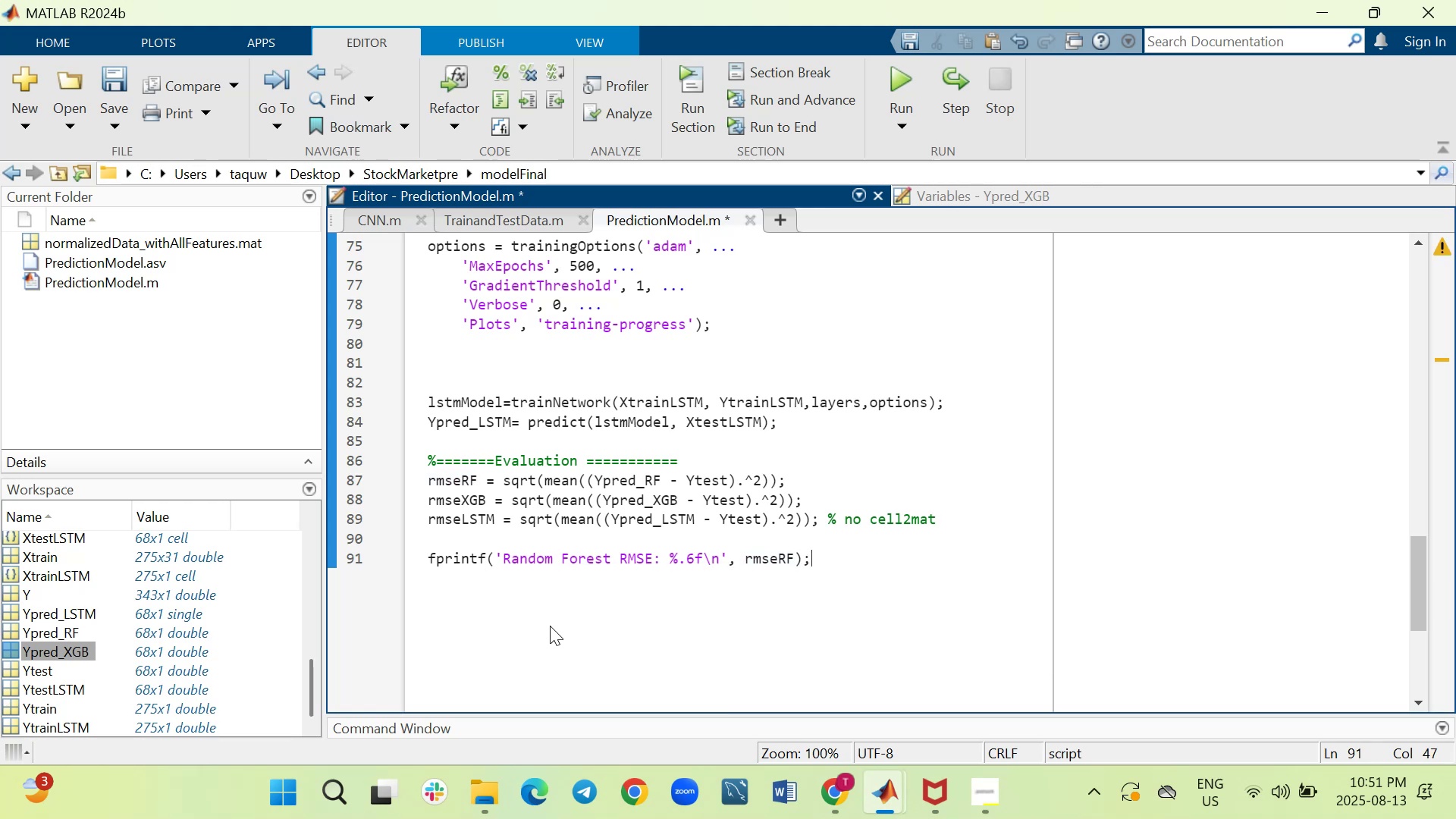 
key(Shift+Enter)
 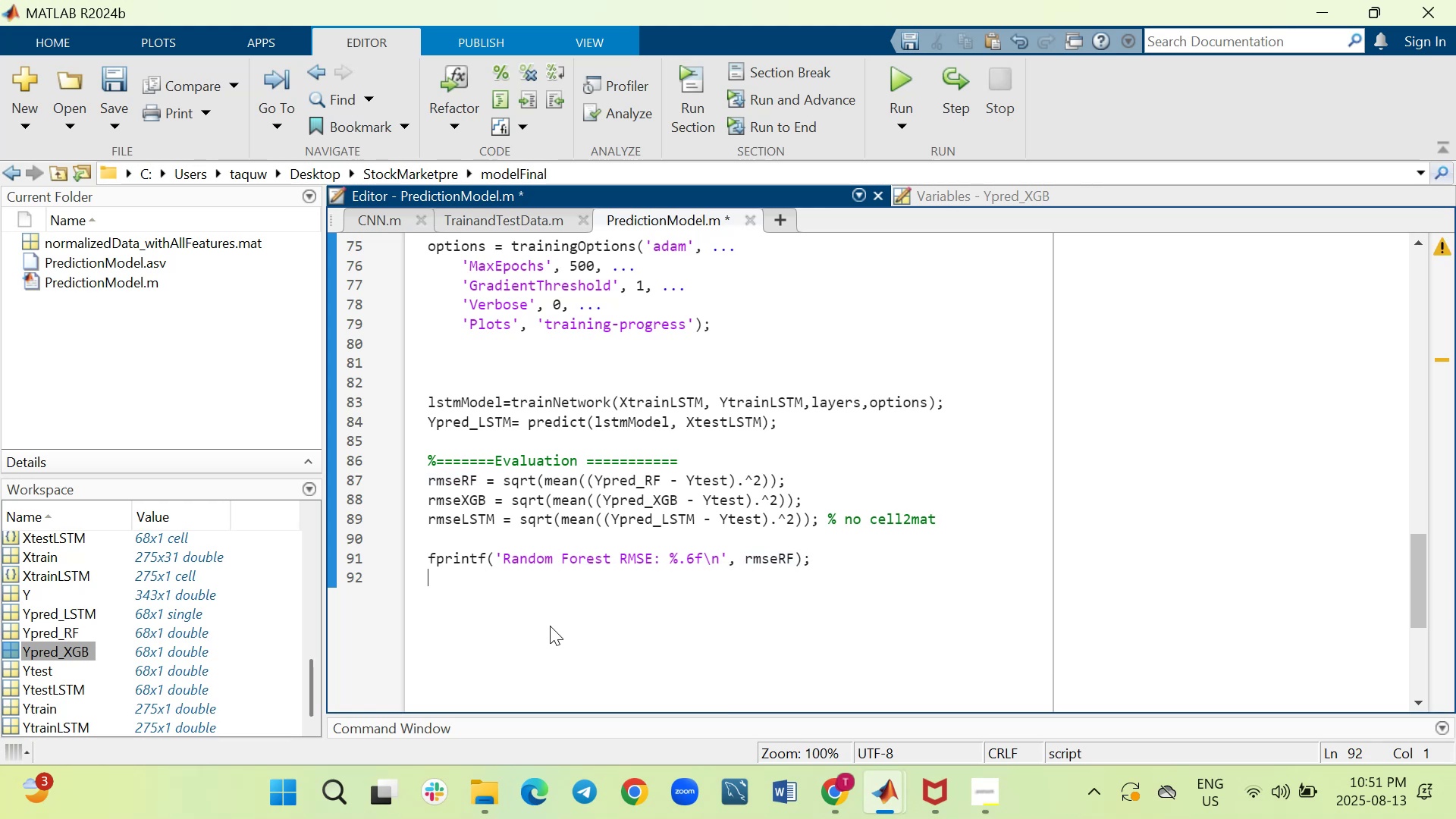 
type(fprintf(')
 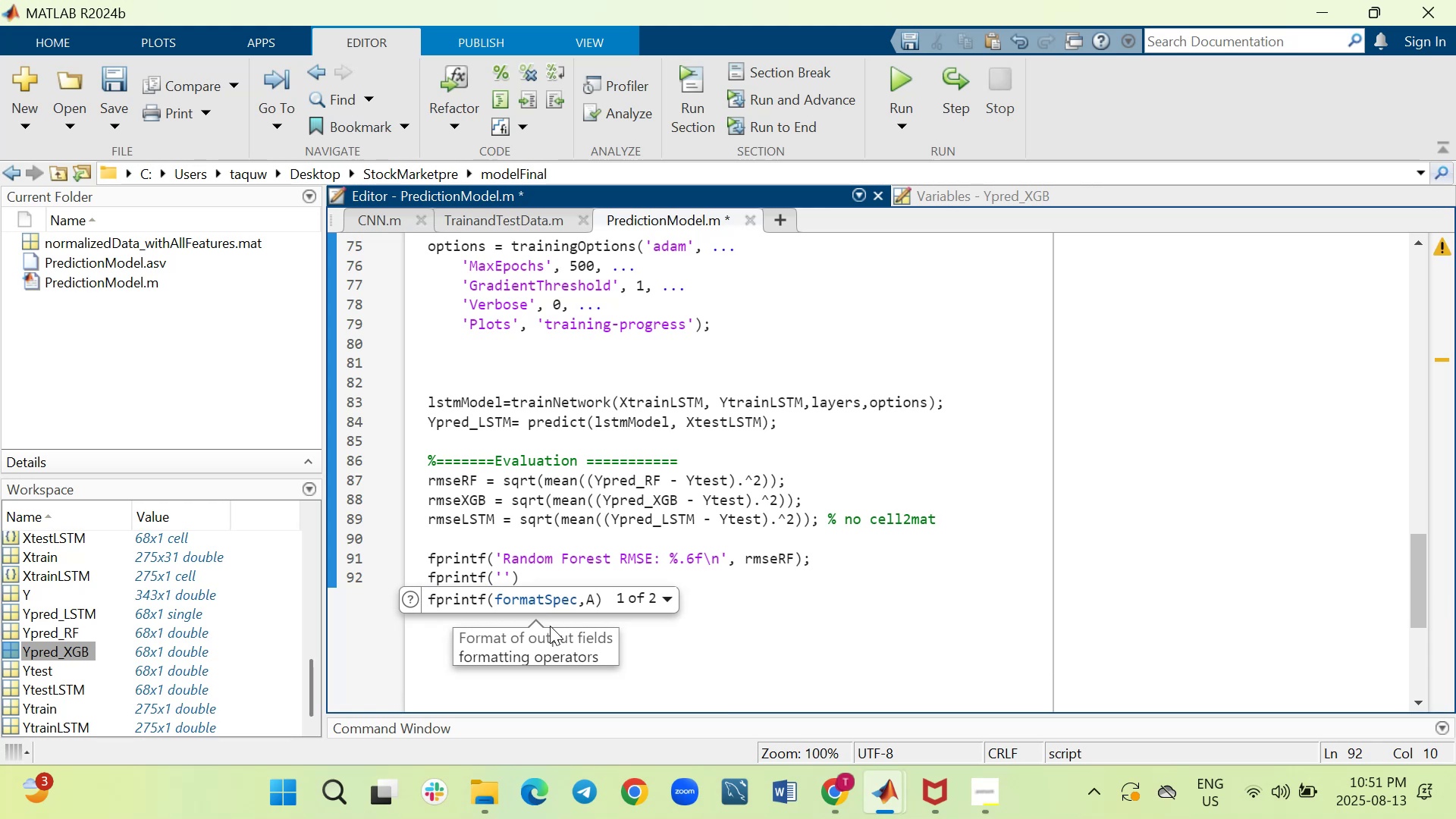 
type(XGBoost RMSE: %.6f\n)
 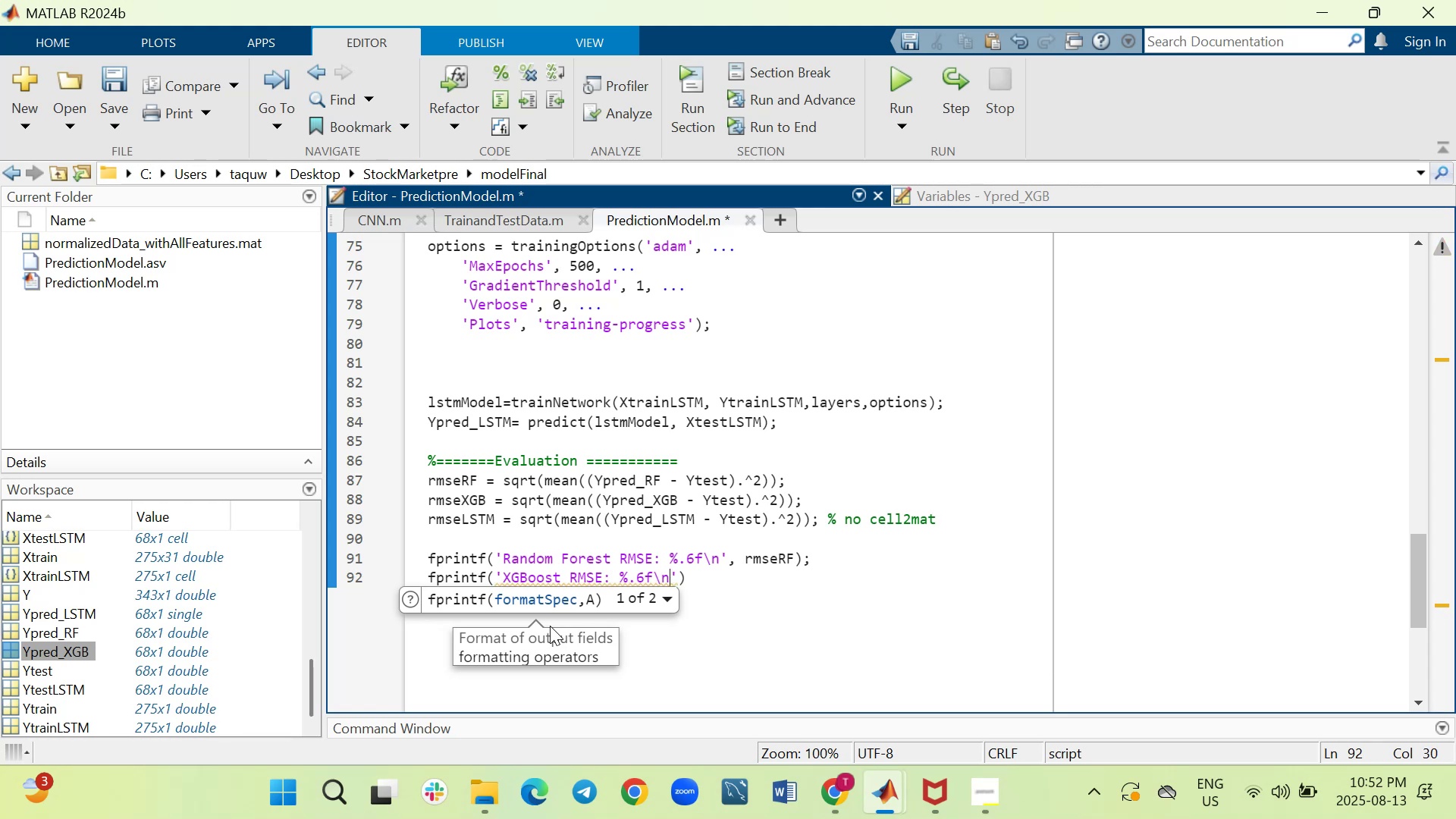 
key(ArrowRight)
 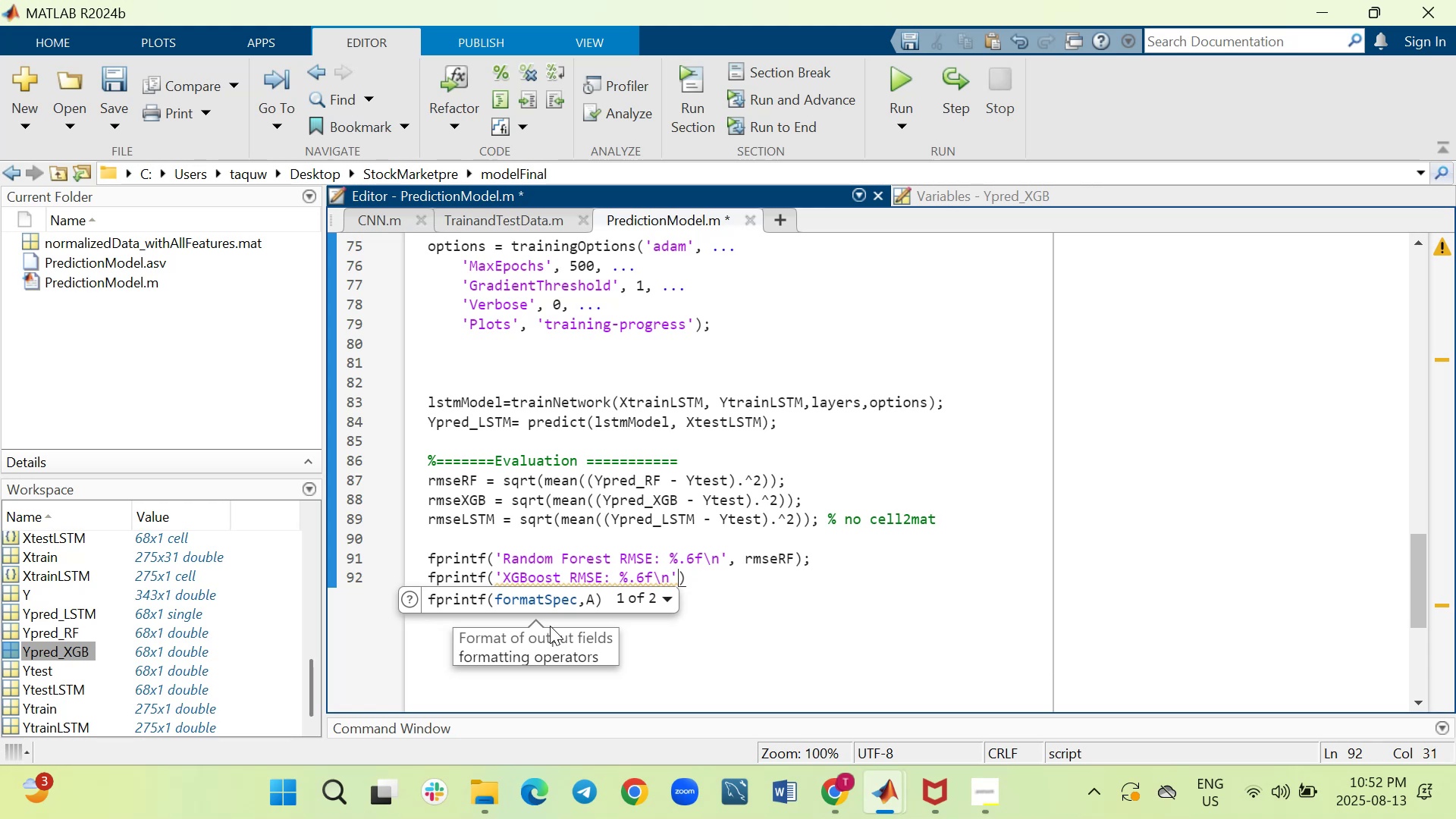 
key(Comma)
 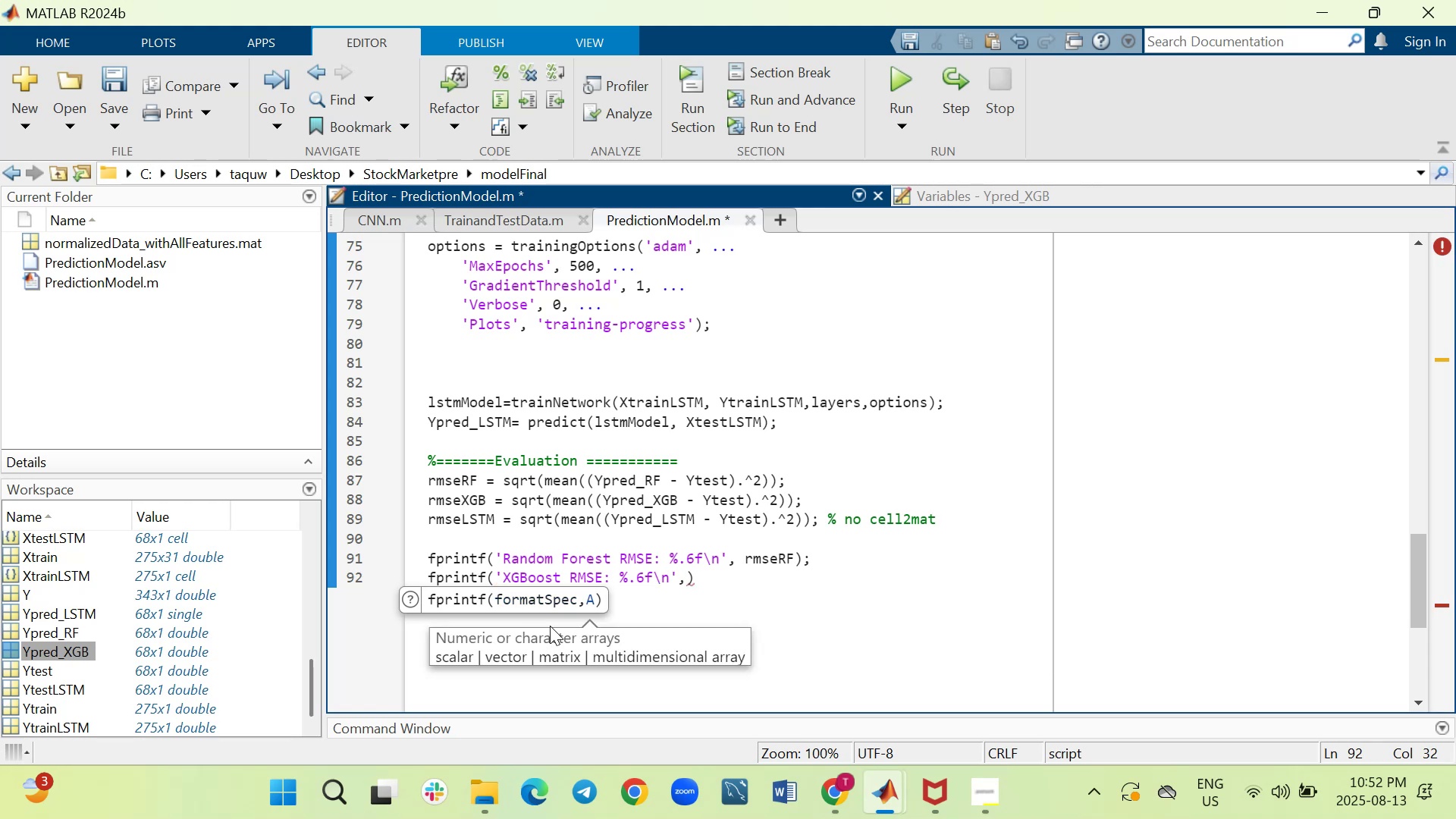 
wait(7.6)
 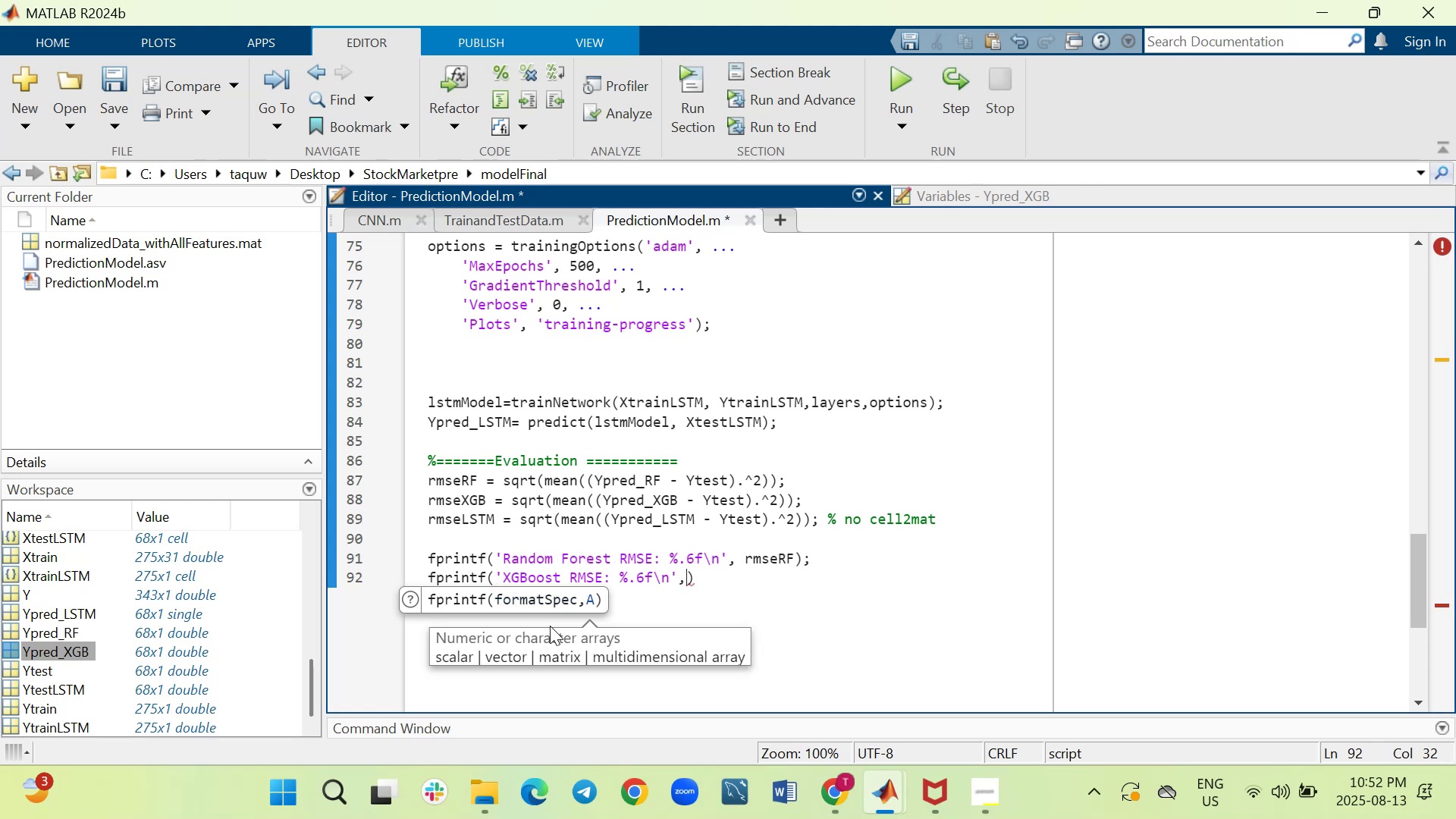 
type(rmseXGB[PageDown][PageDown])
 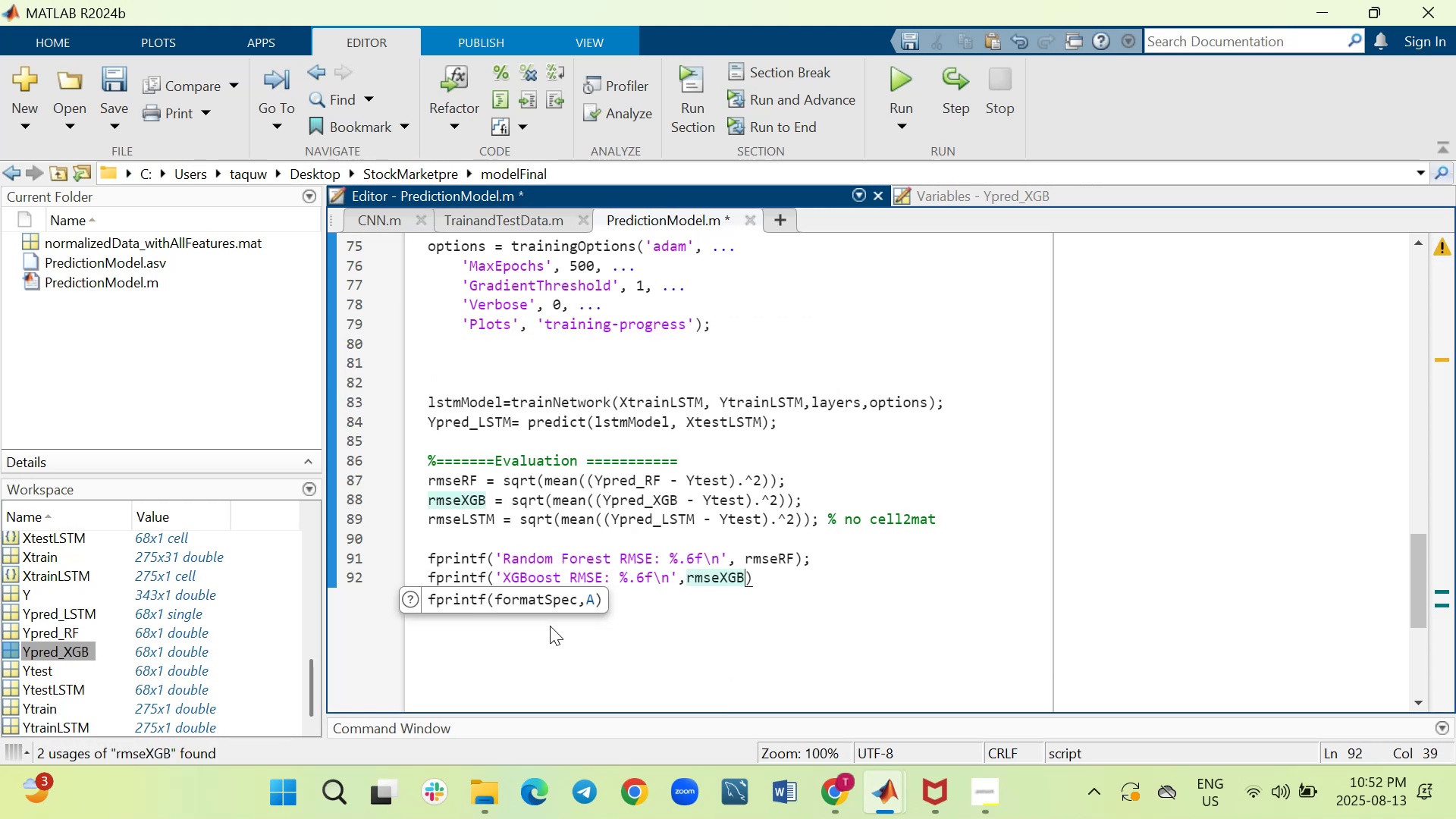 
key(ArrowRight)
 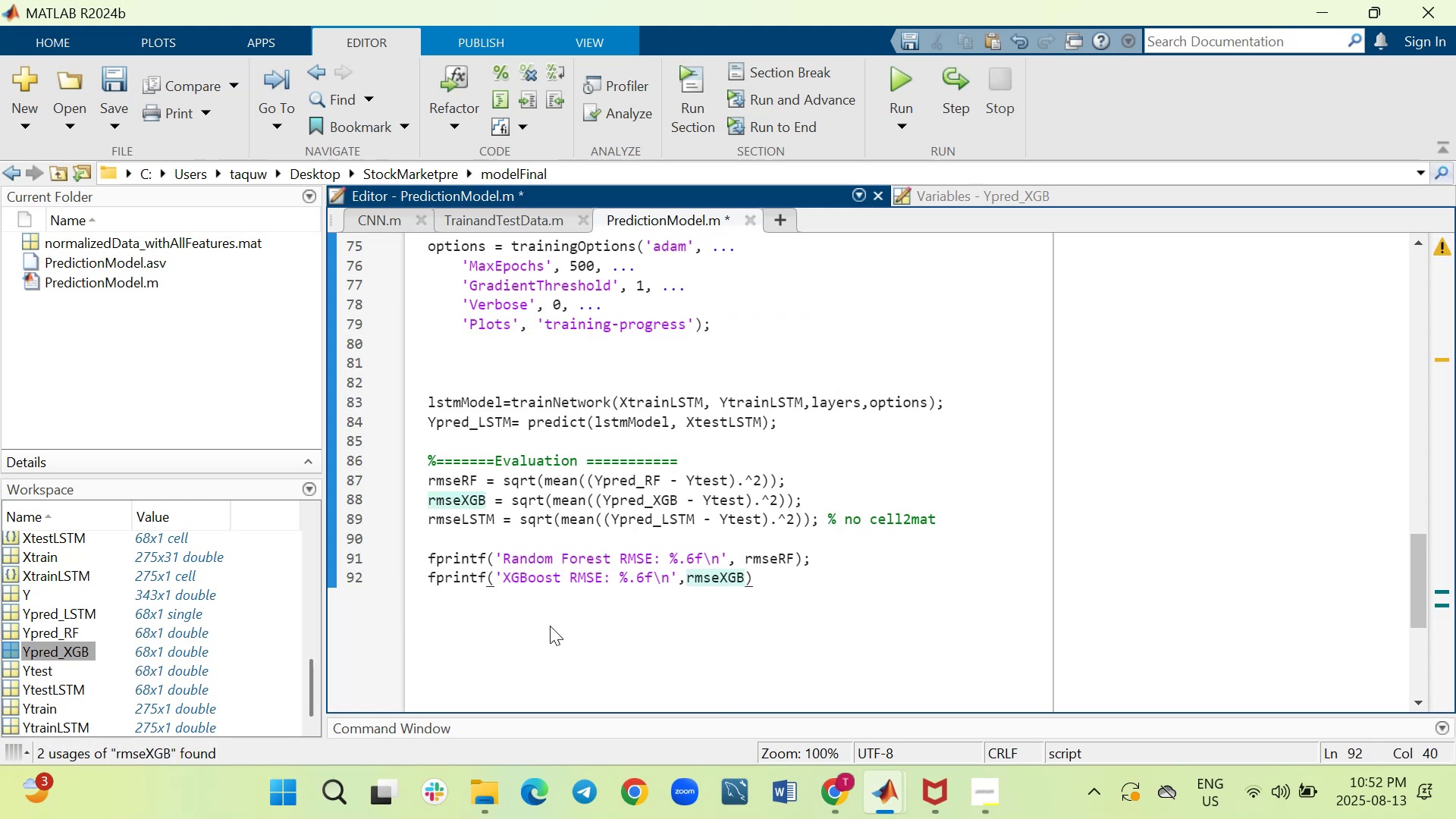 
key(Semicolon)
 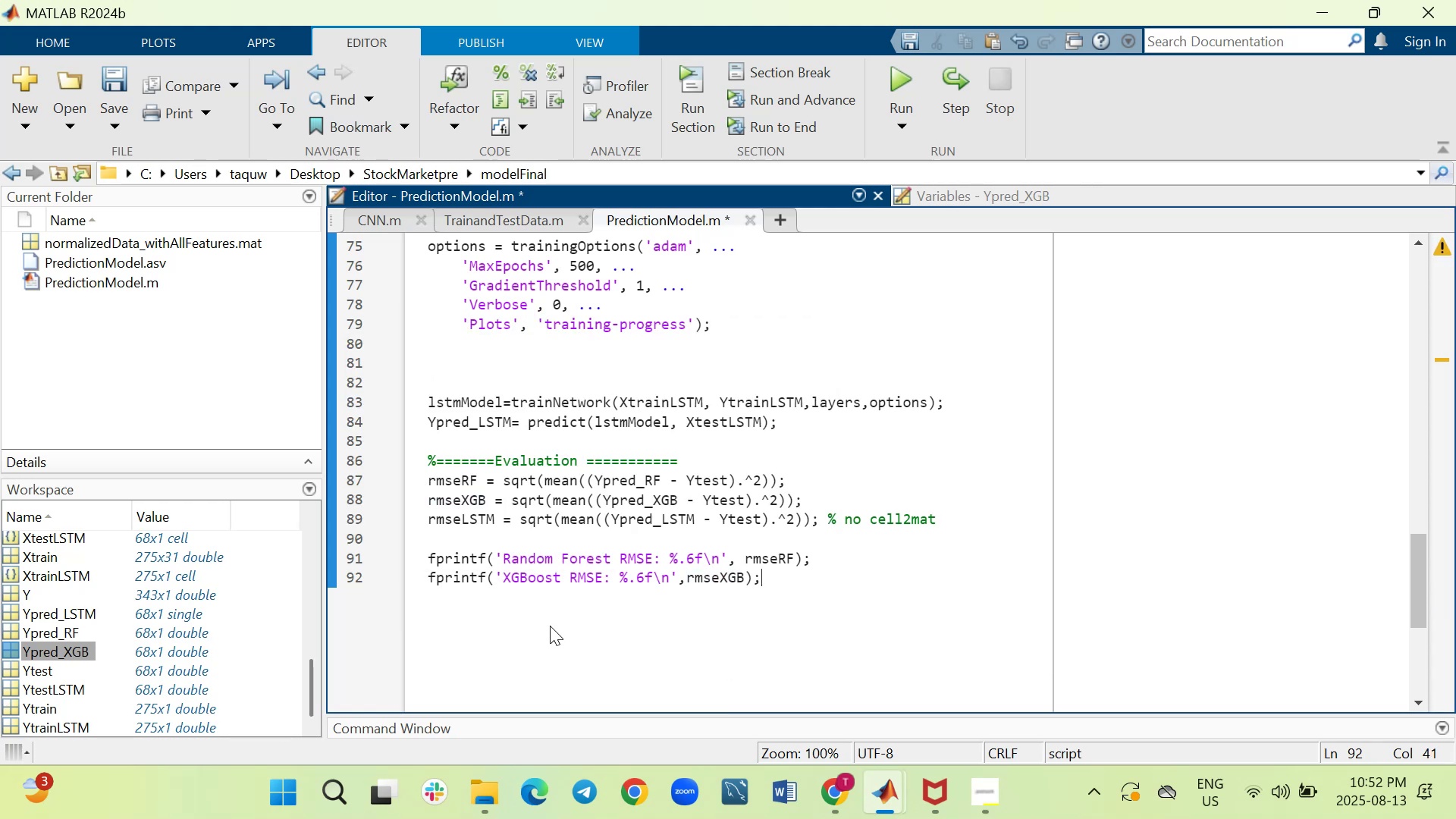 
key(Shift+ShiftRight)
 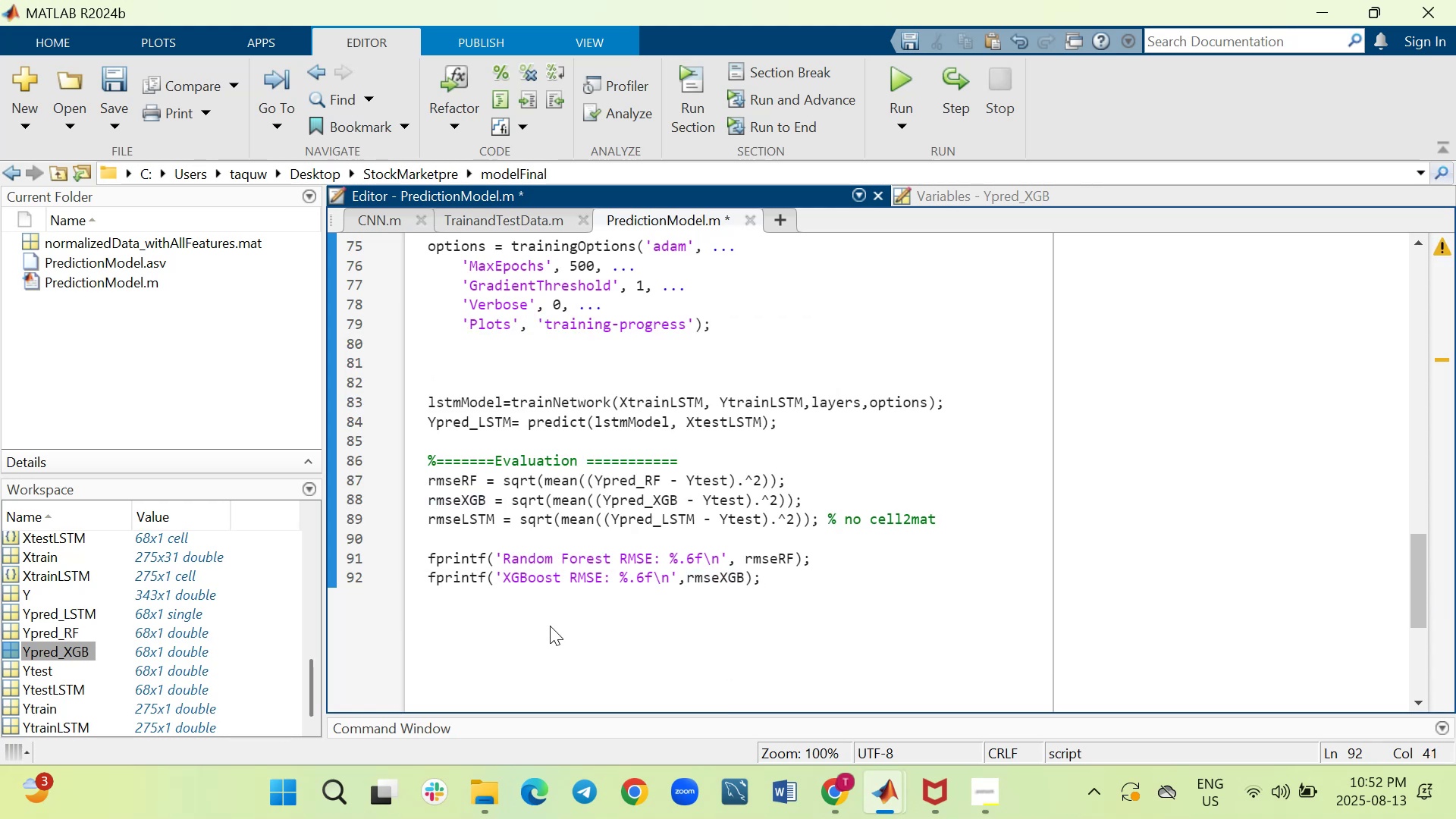 
key(Shift+Enter)
 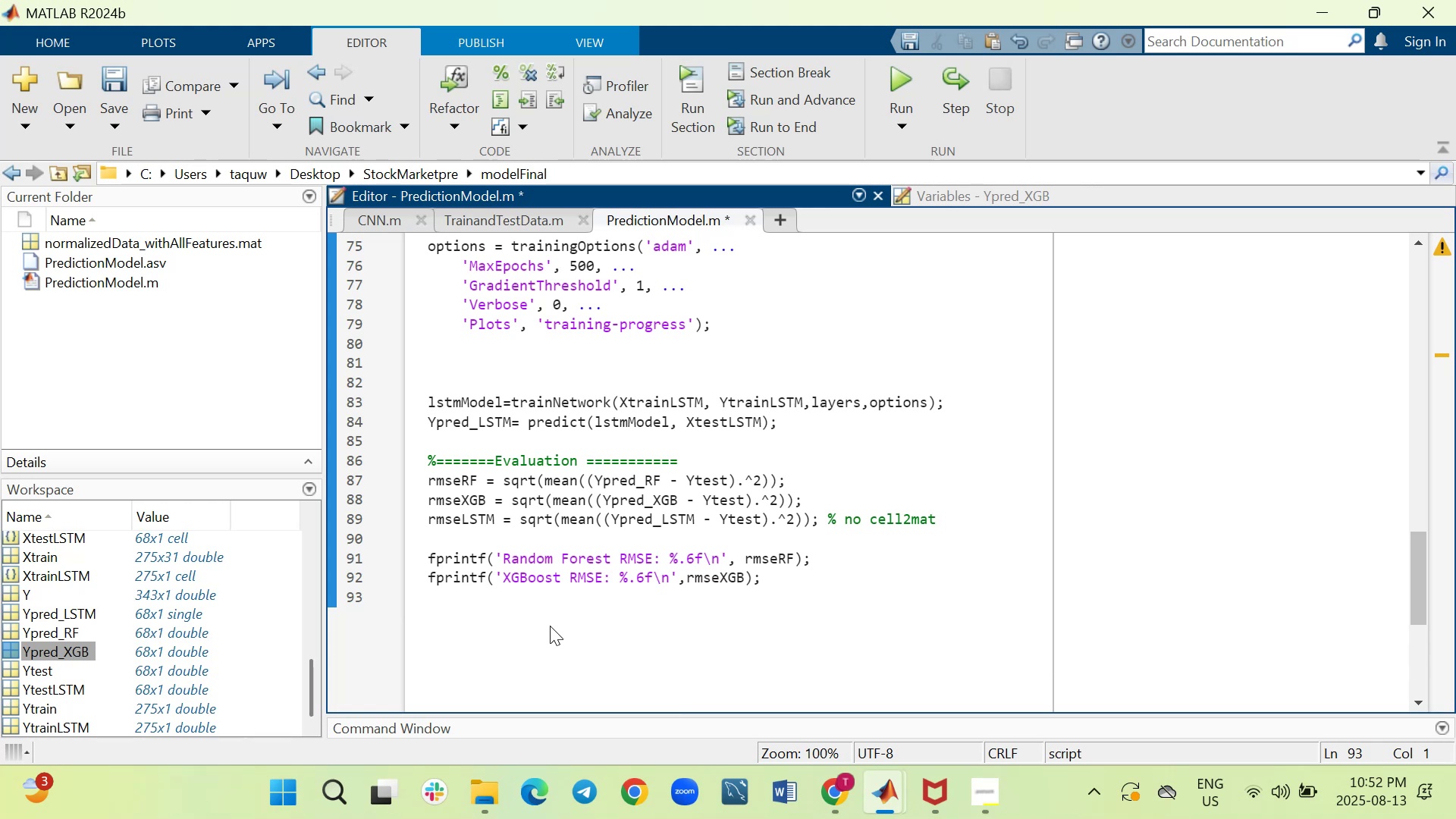 
type(fprintf('LSTM )
 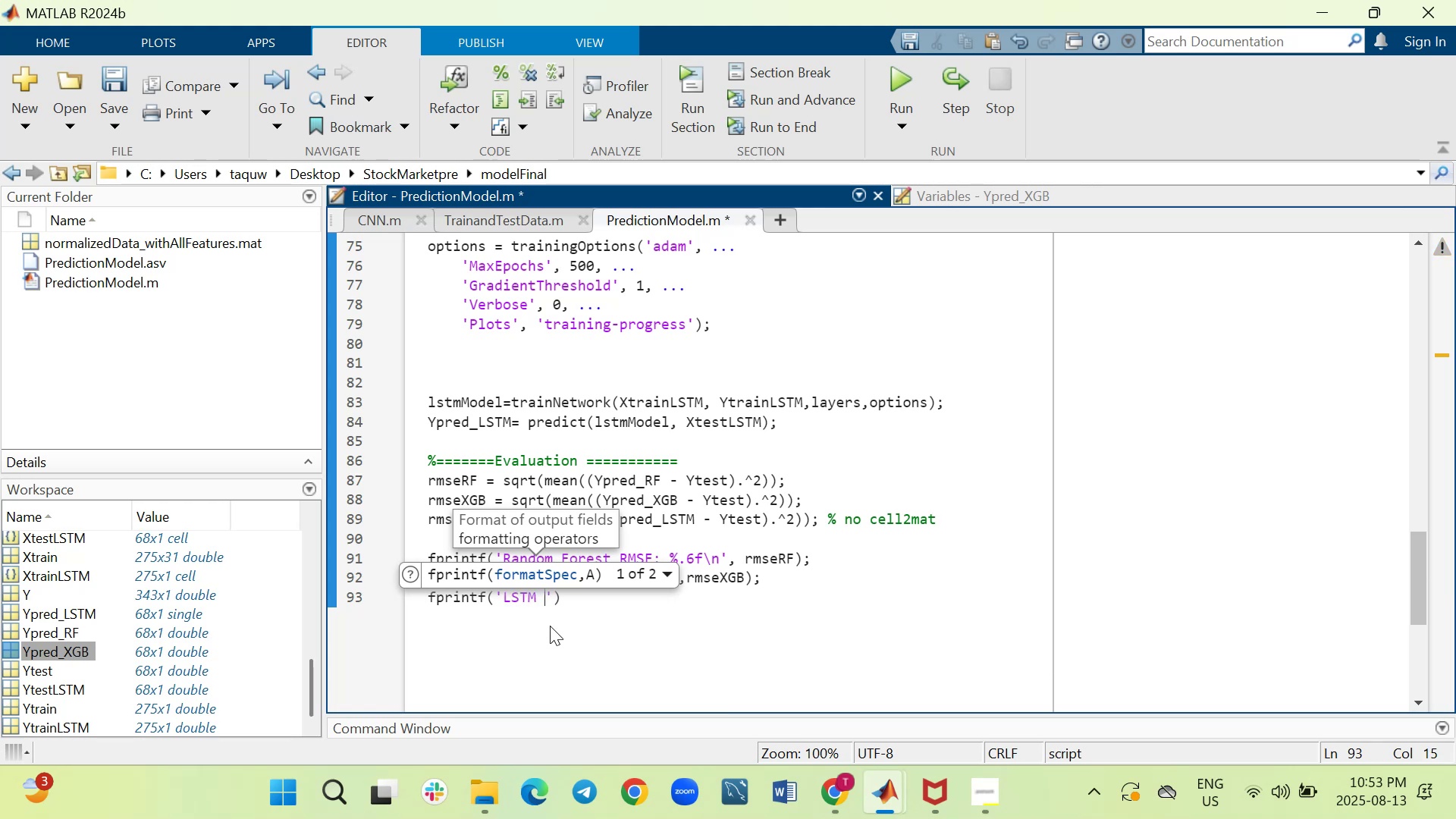 
type(RMSE)
 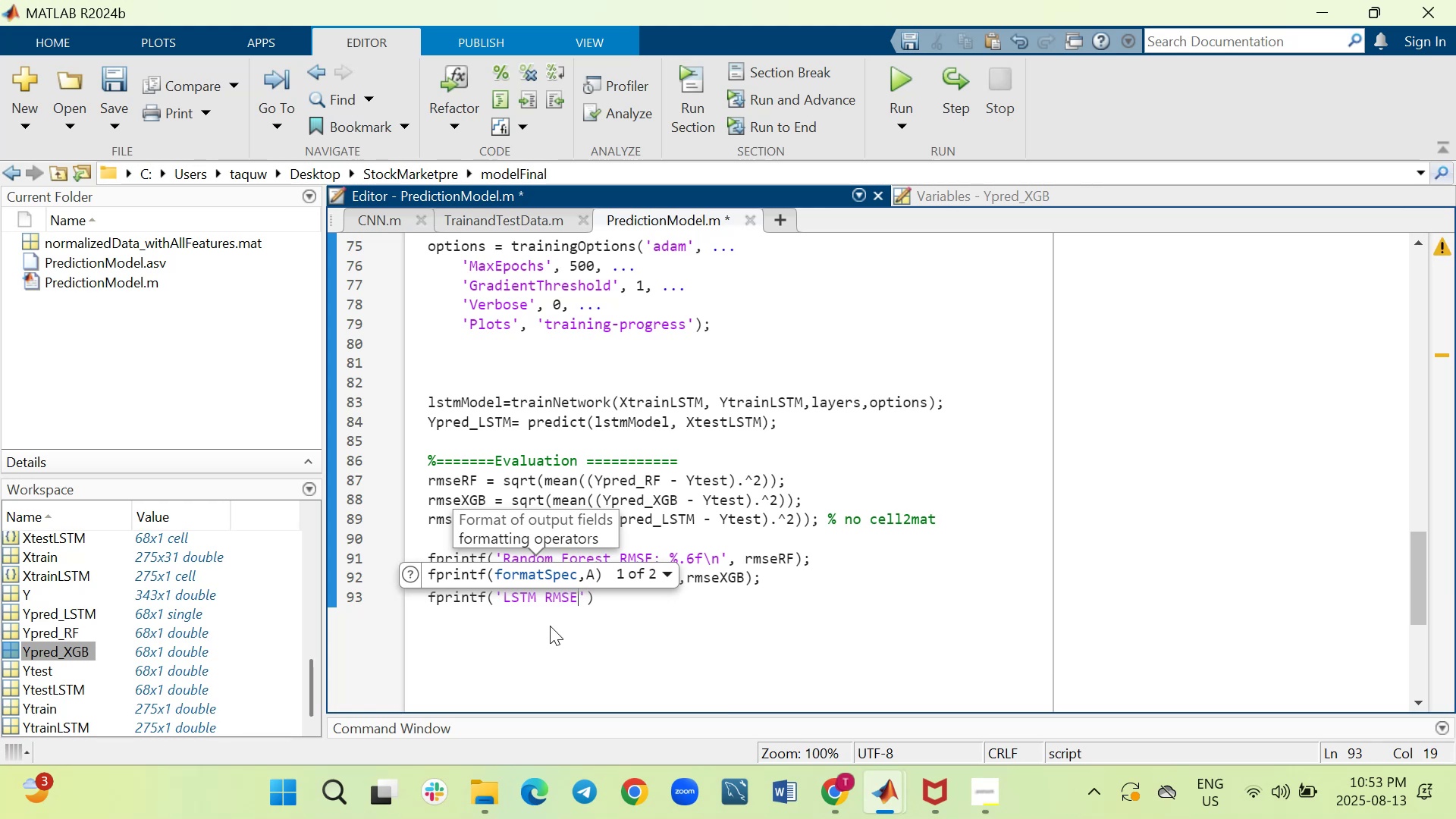 
key(Shift+ShiftRight)
 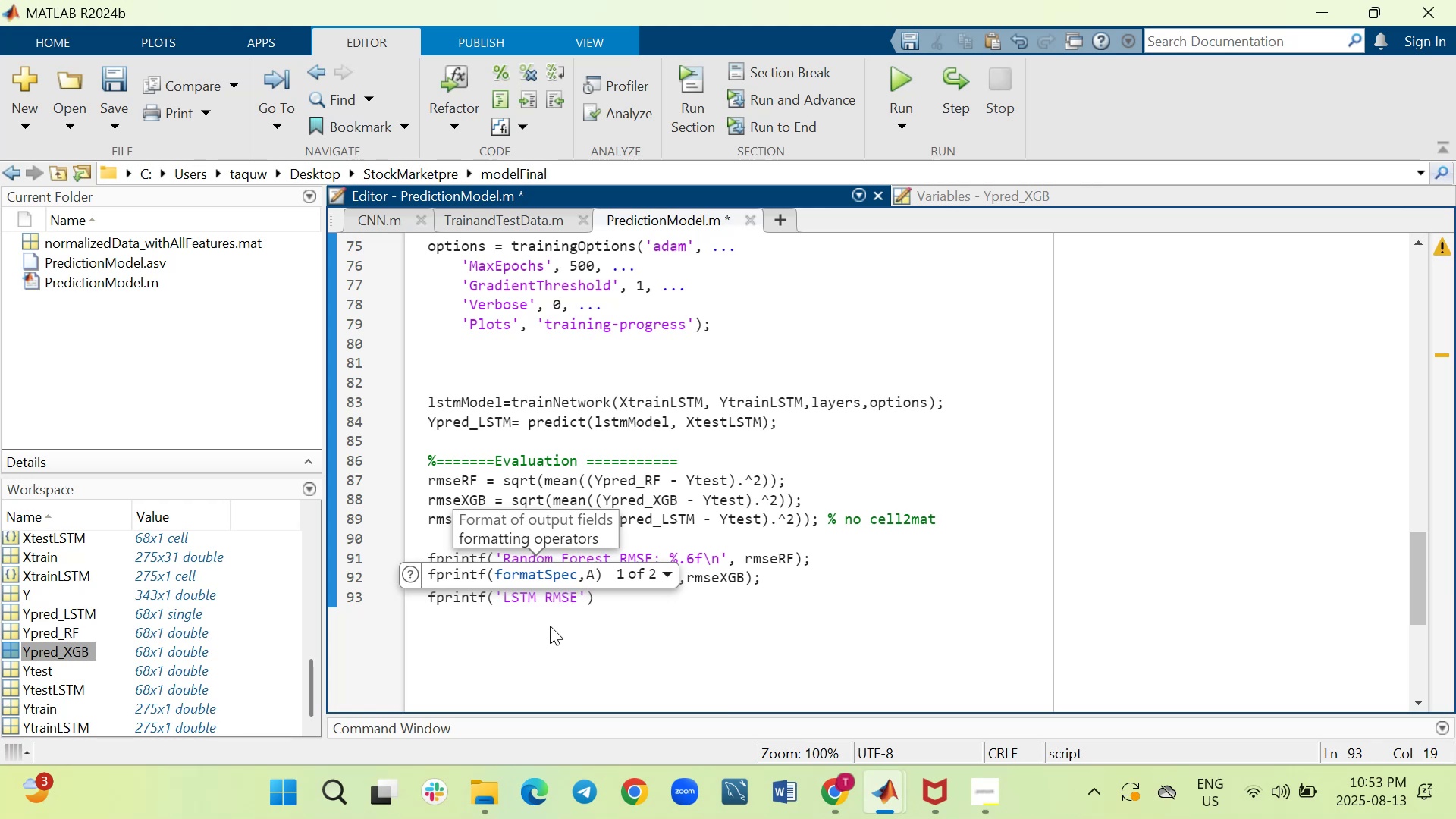 
key(Shift+Semicolon)
 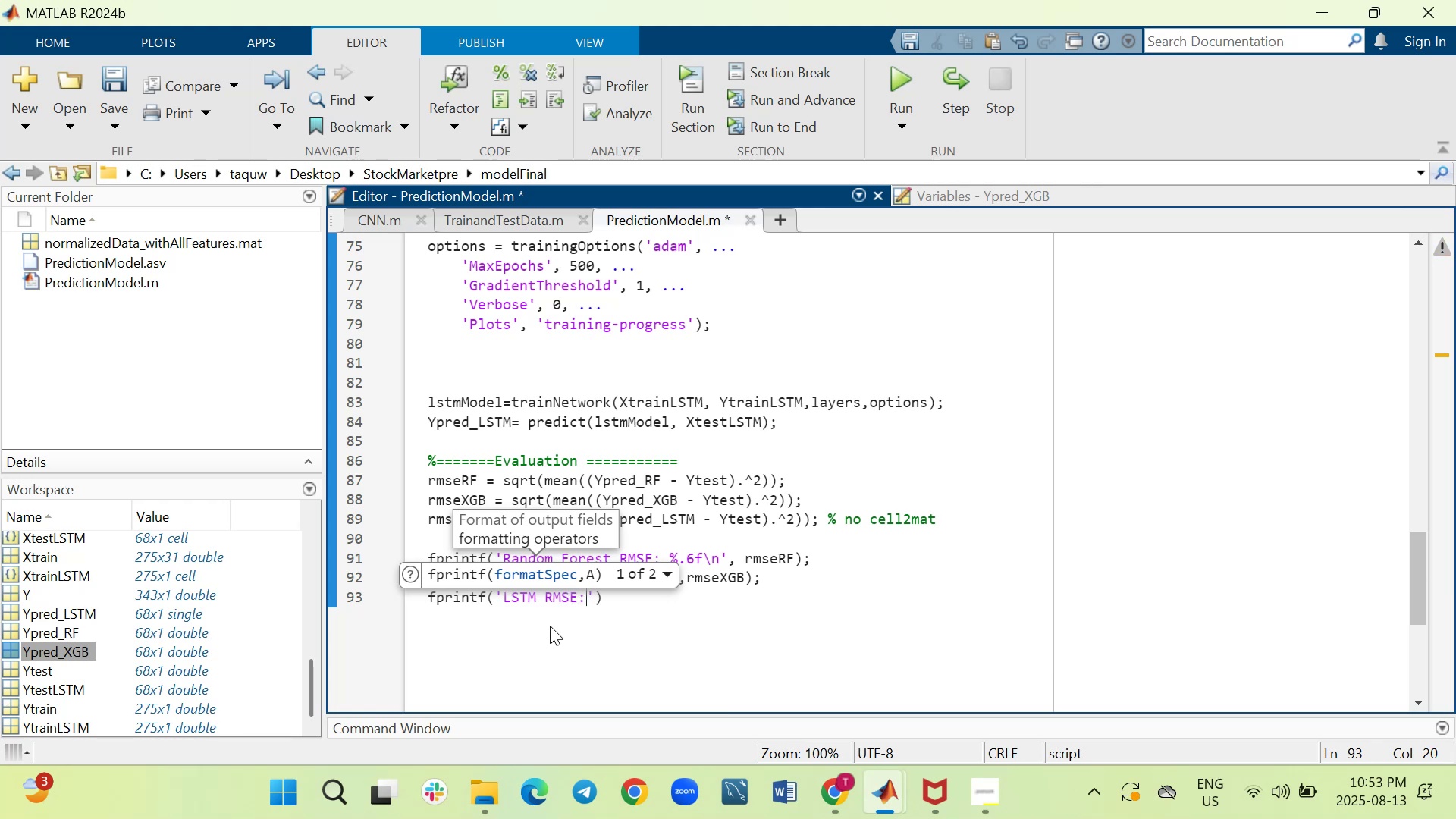 
key(Space)
 